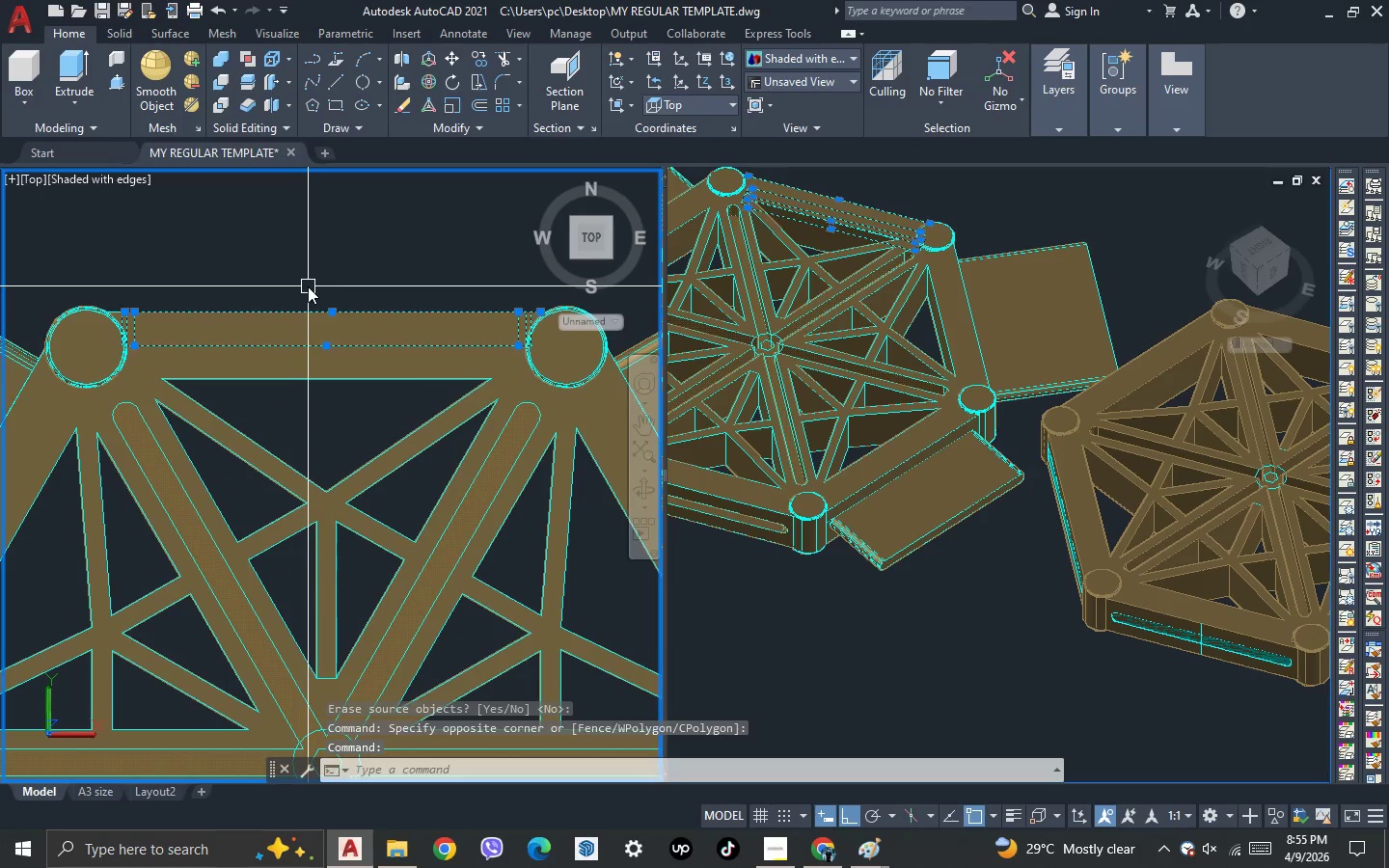 
scroll: coordinate [308, 283], scroll_direction: down, amount: 1.0
 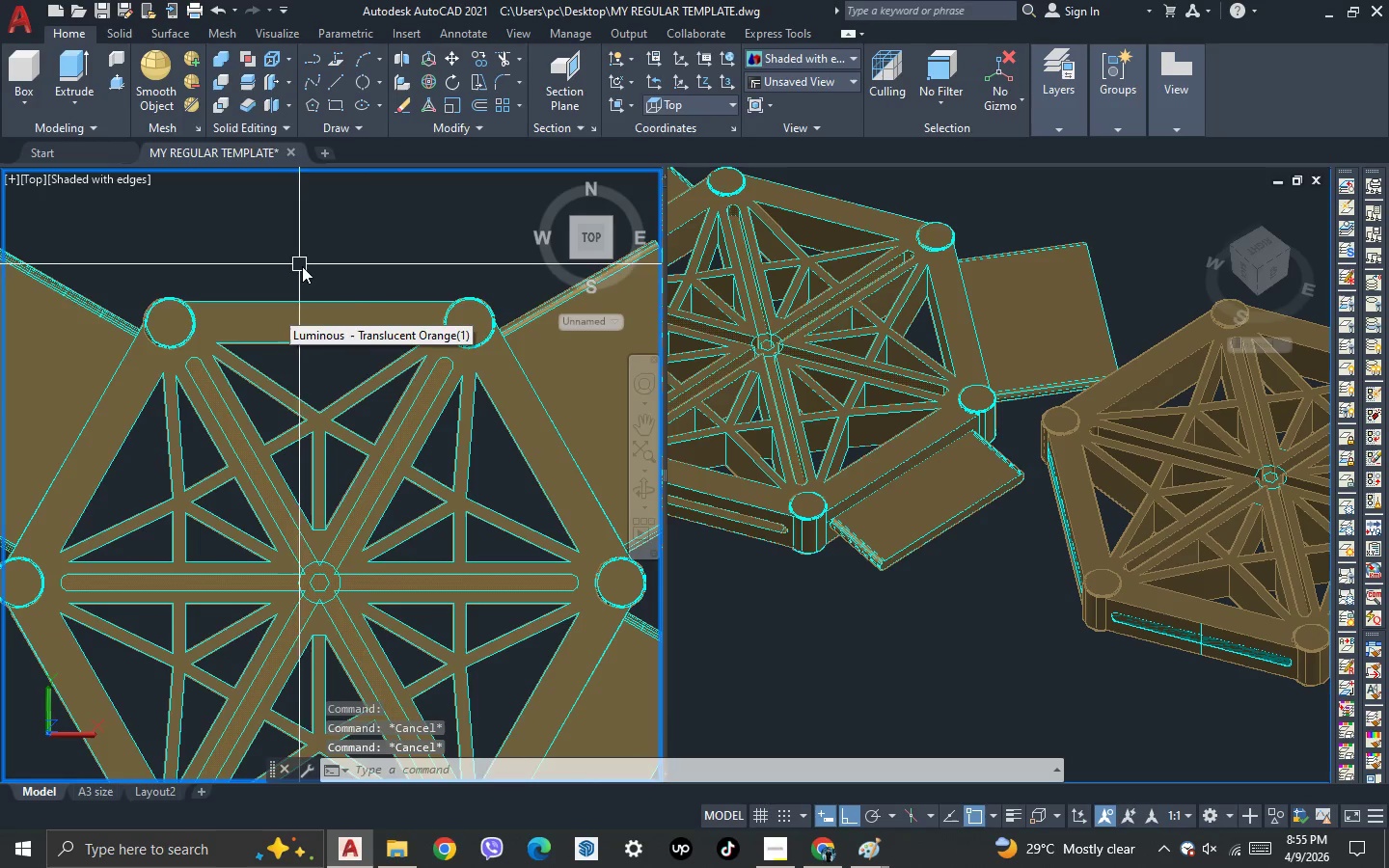 
key(Escape)
 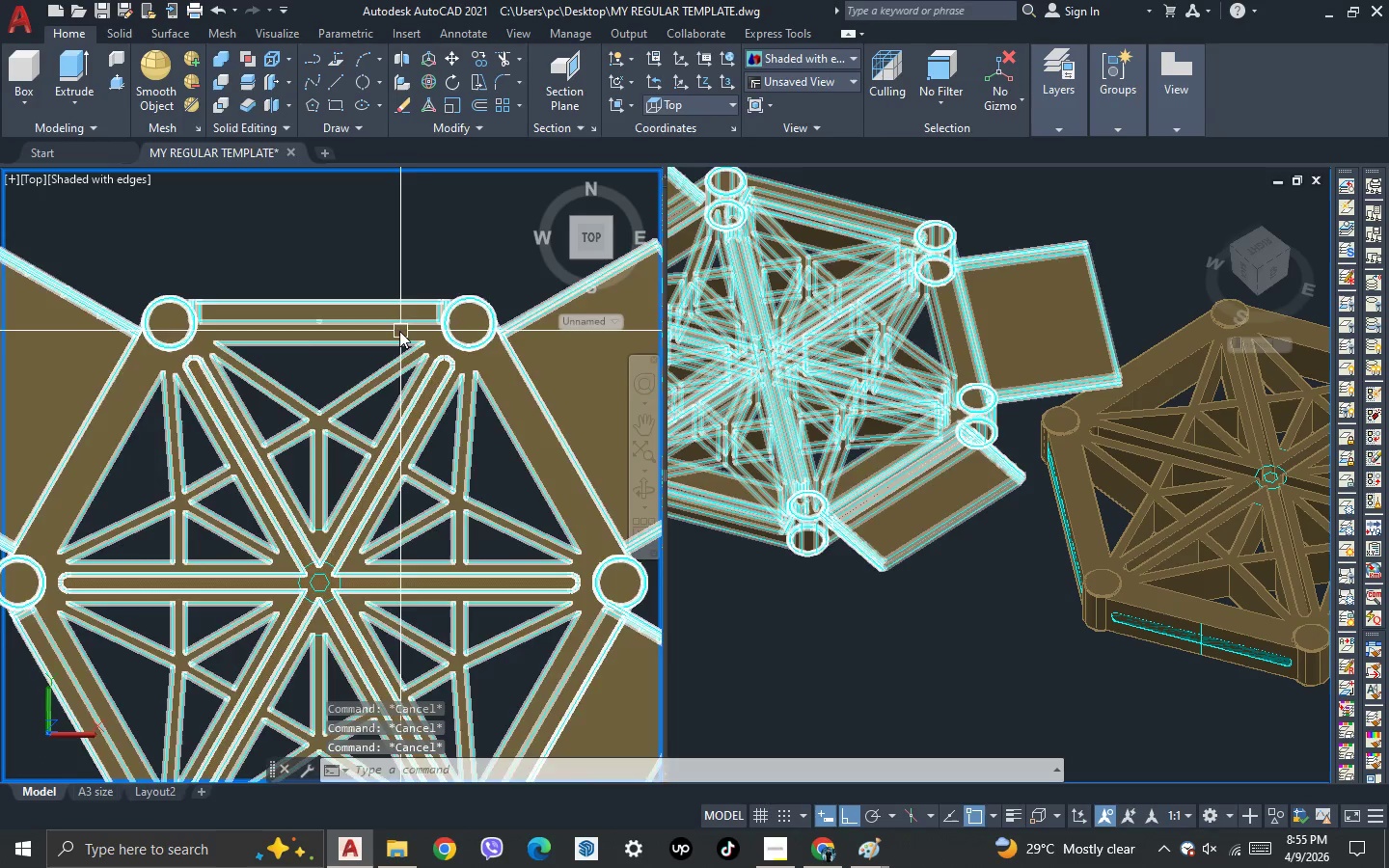 
scroll: coordinate [487, 366], scroll_direction: up, amount: 1.0
 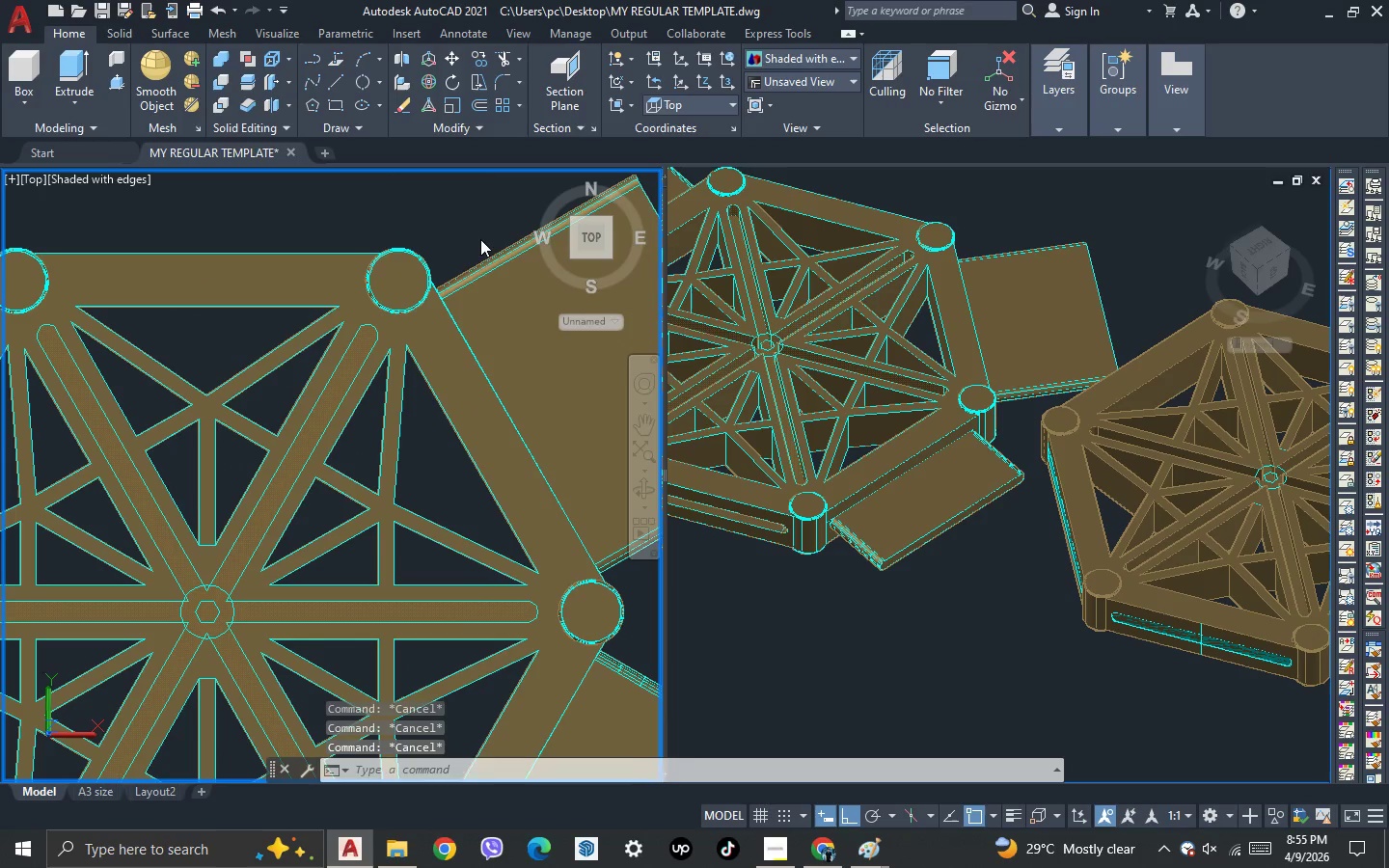 
left_click_drag(start_coordinate=[480, 239], to_coordinate=[478, 252])
 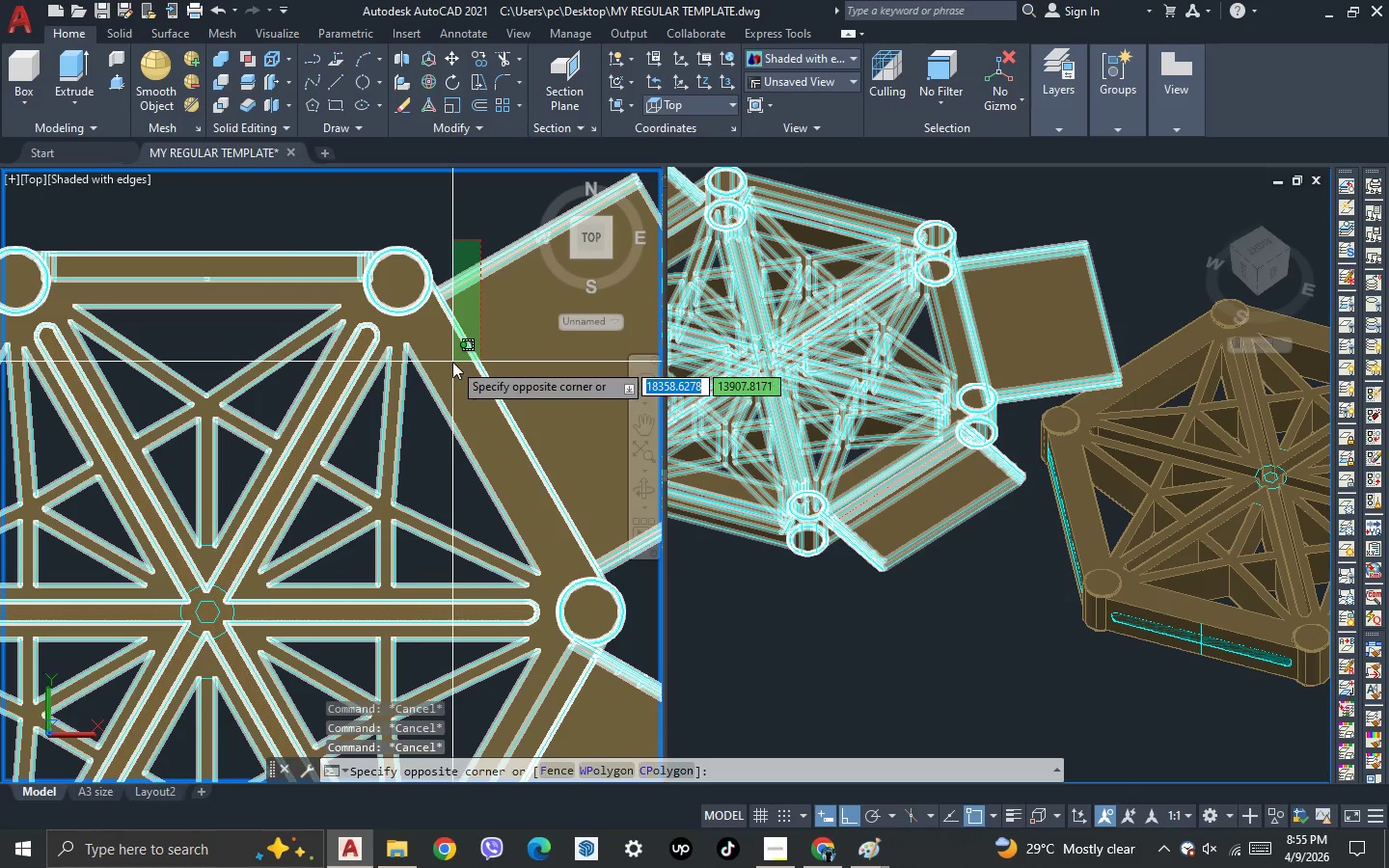 
left_click([452, 362])
 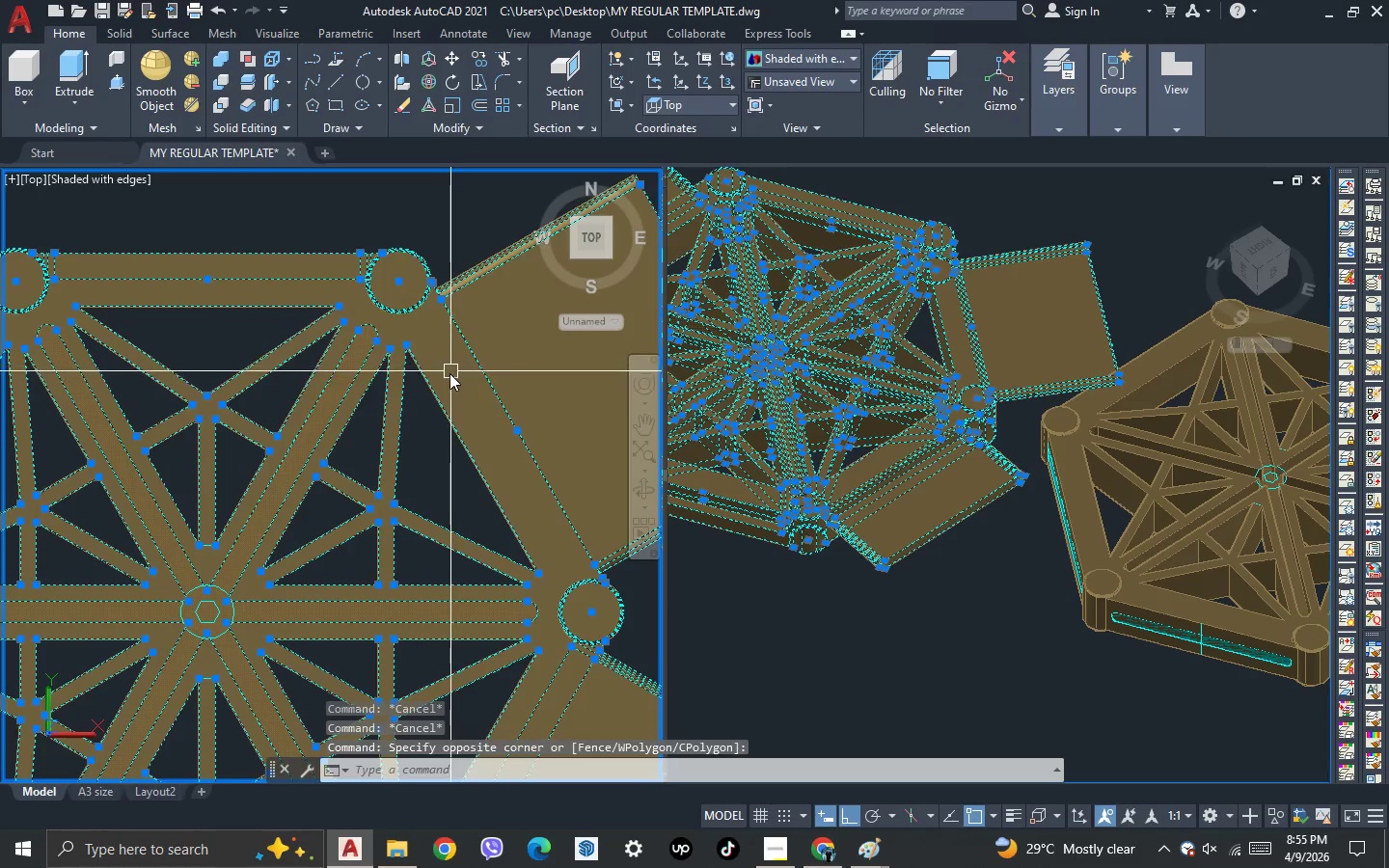 
hold_key(key=ShiftLeft, duration=0.53)
 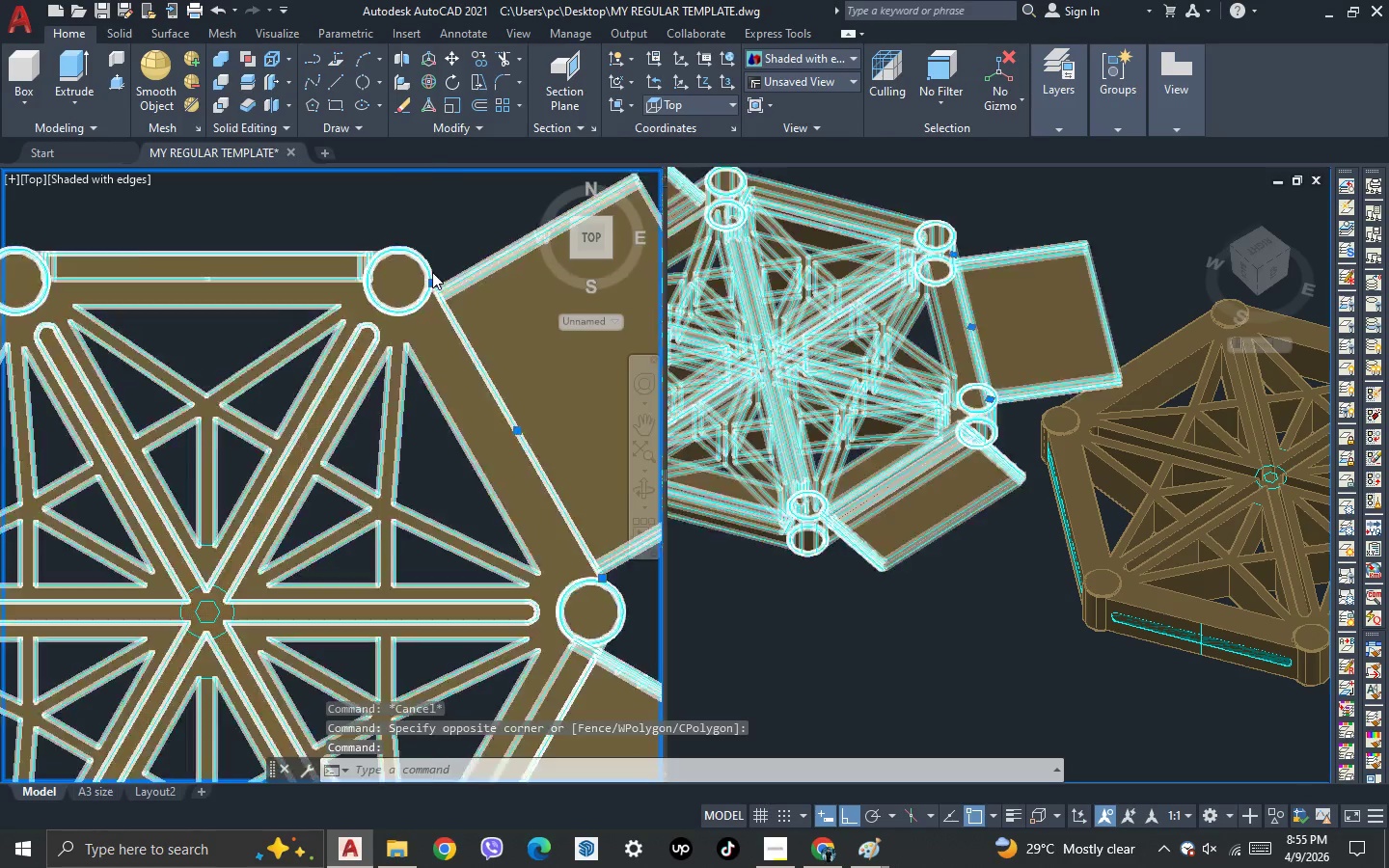 
scroll: coordinate [432, 270], scroll_direction: down, amount: 2.0
 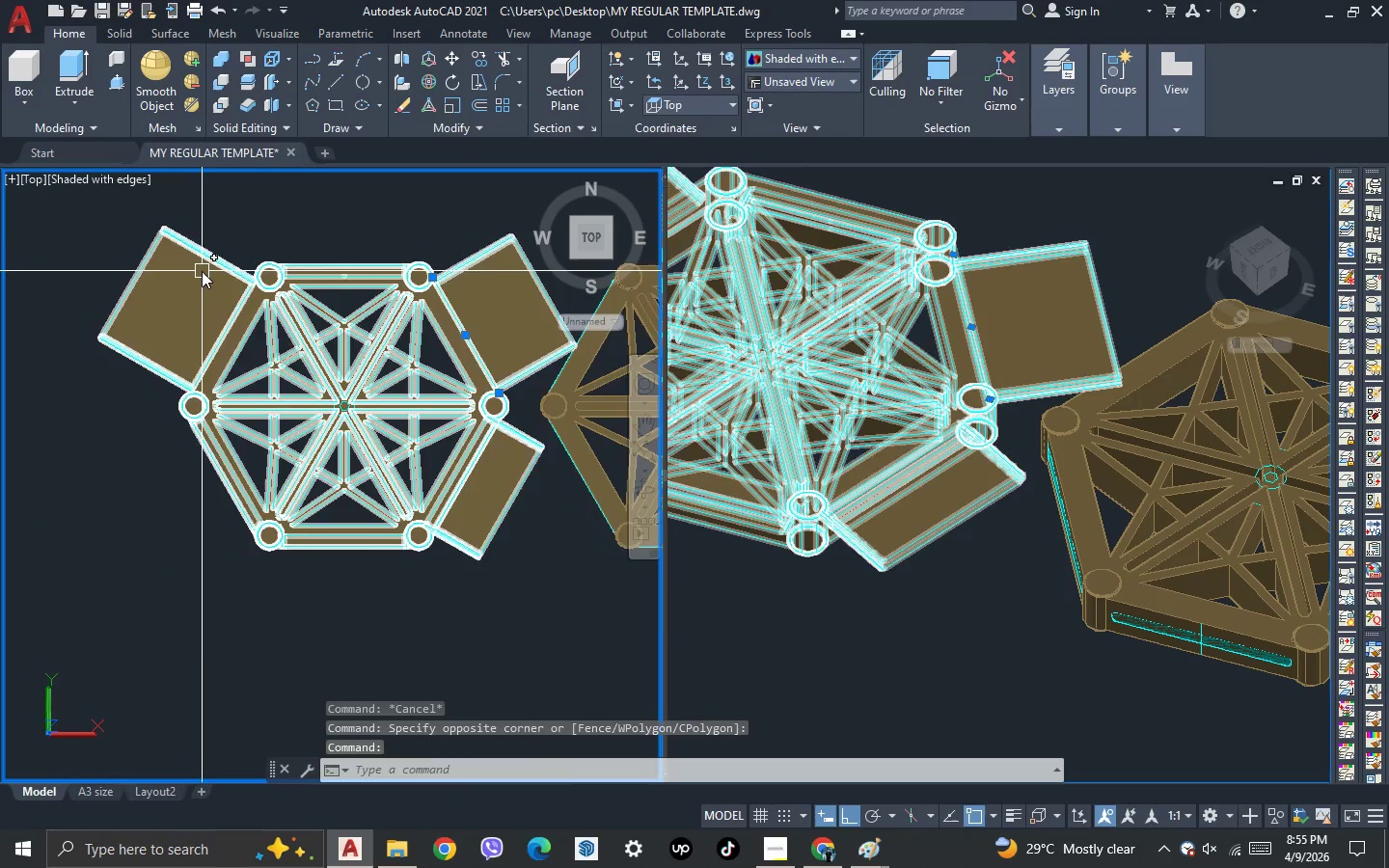 
scroll: coordinate [230, 275], scroll_direction: up, amount: 4.0
 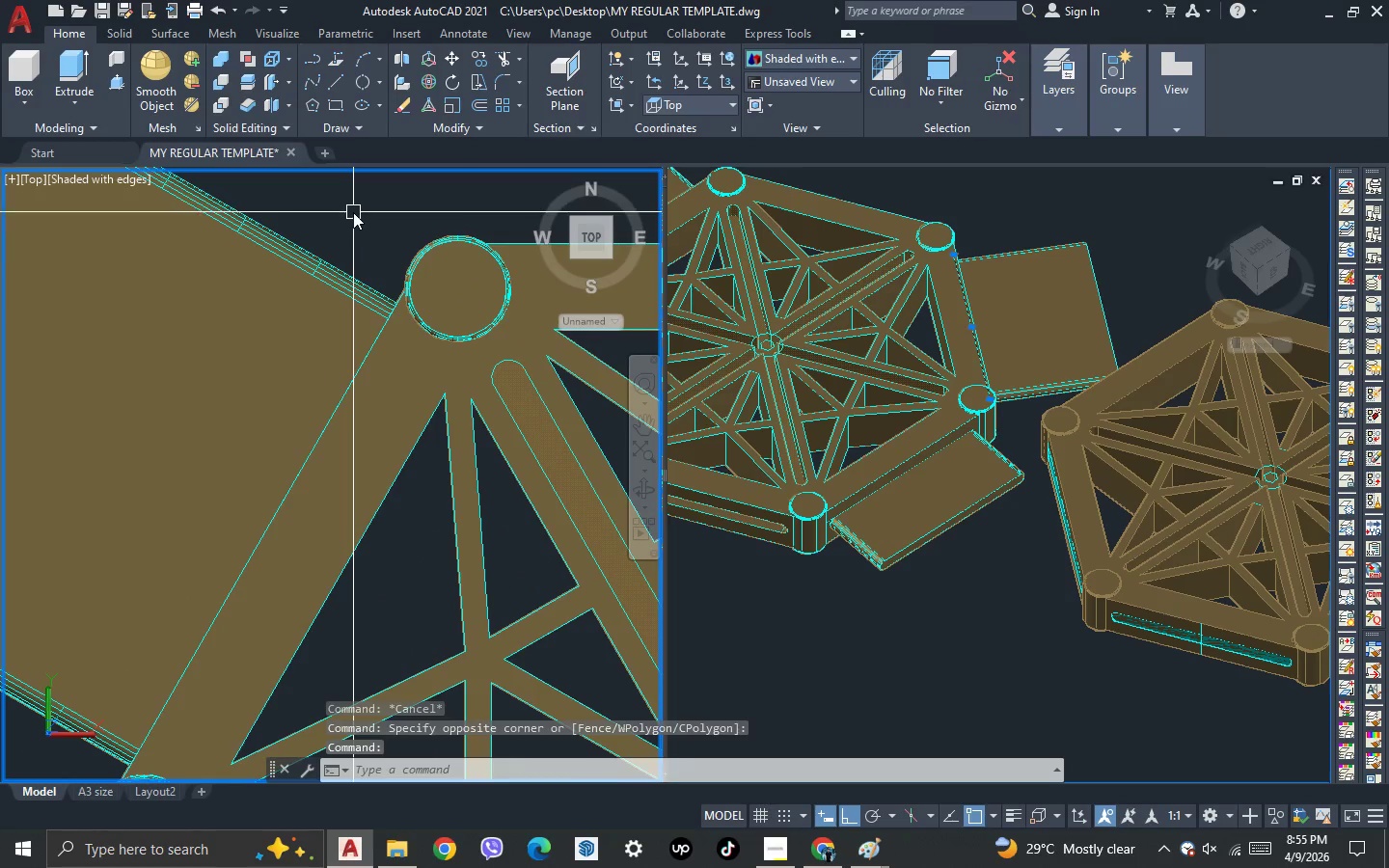 
left_click_drag(start_coordinate=[353, 212], to_coordinate=[355, 233])
 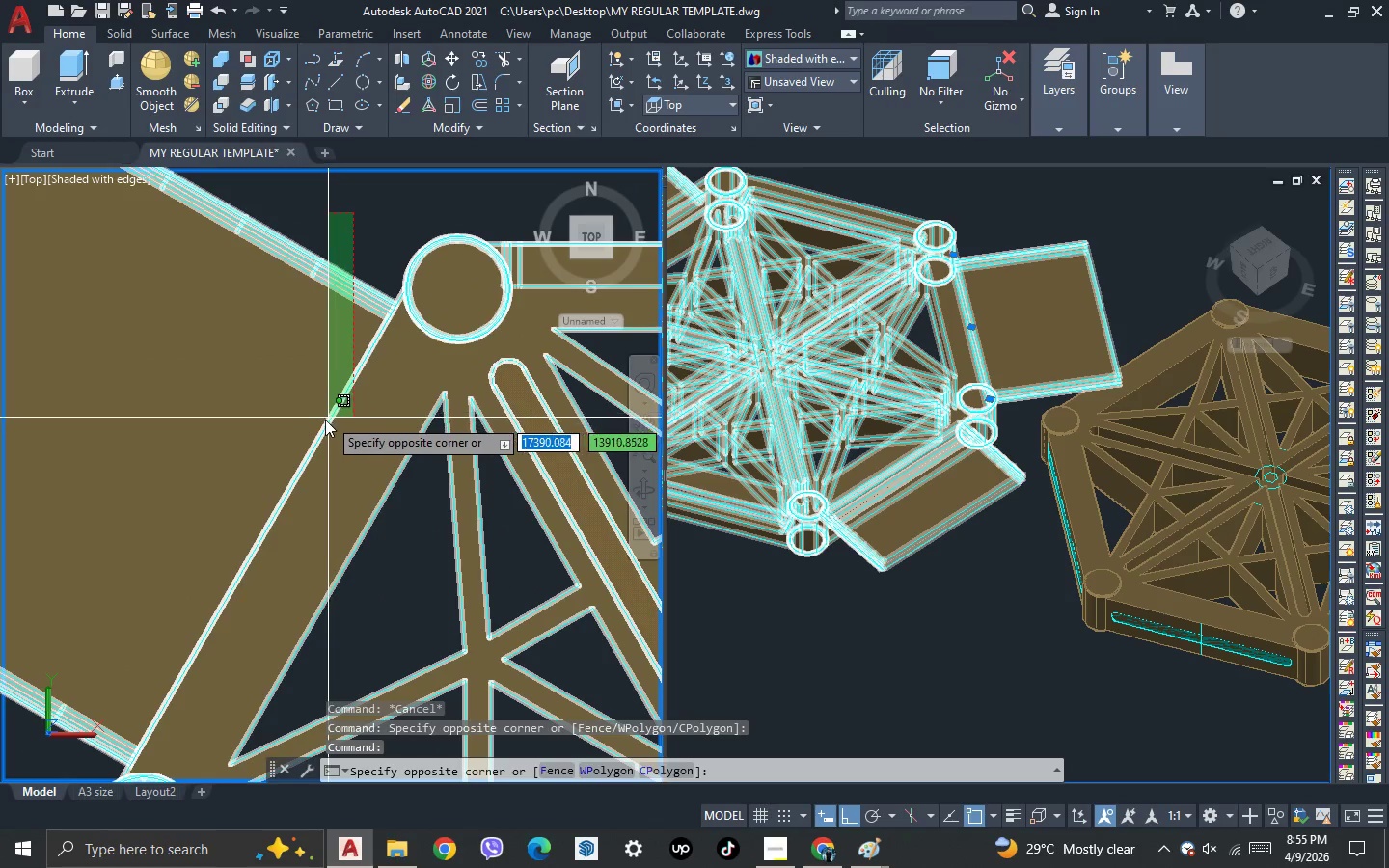 
left_click([323, 423])
 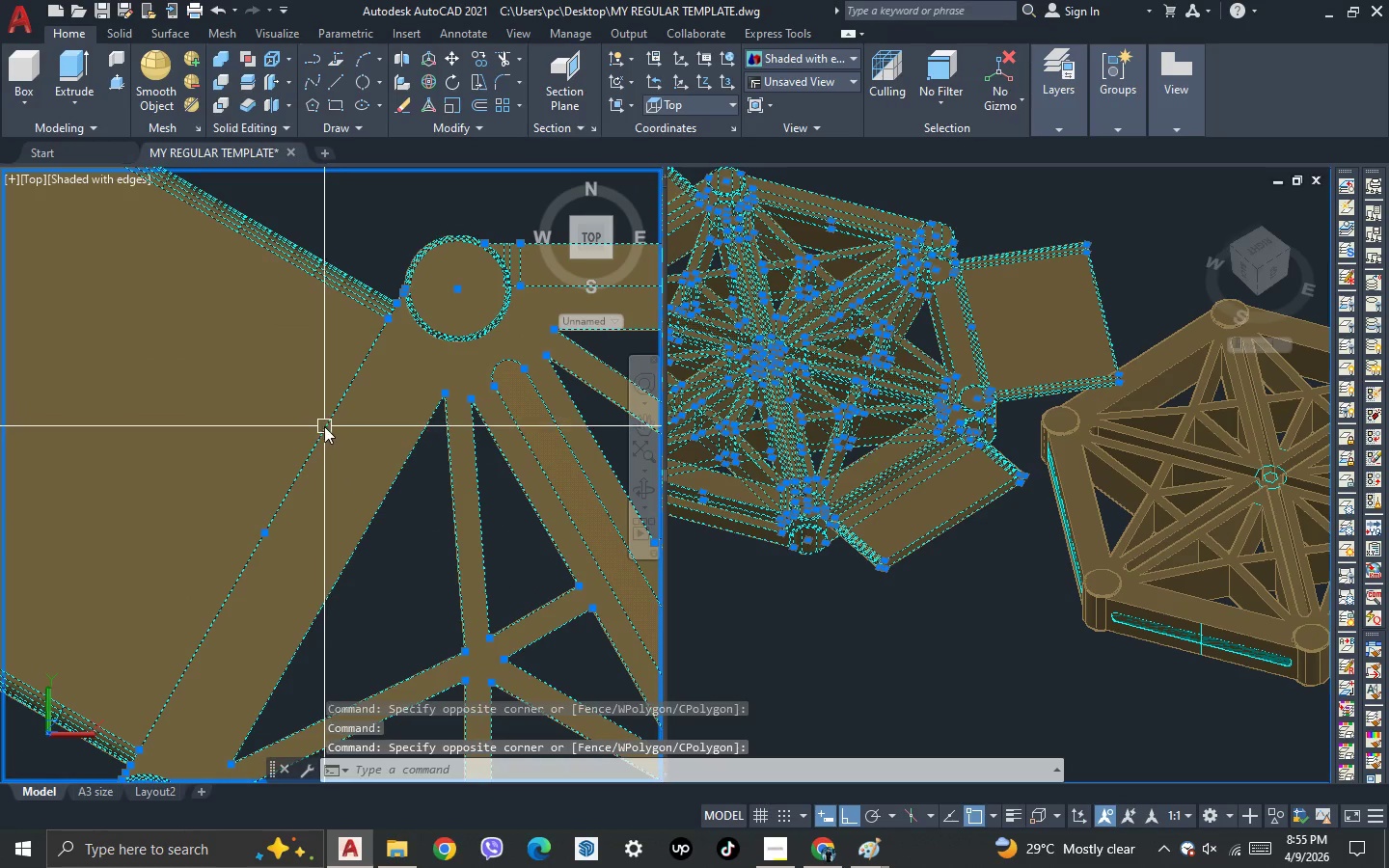 
hold_key(key=ShiftLeft, duration=0.8)
left_click([358, 436])
 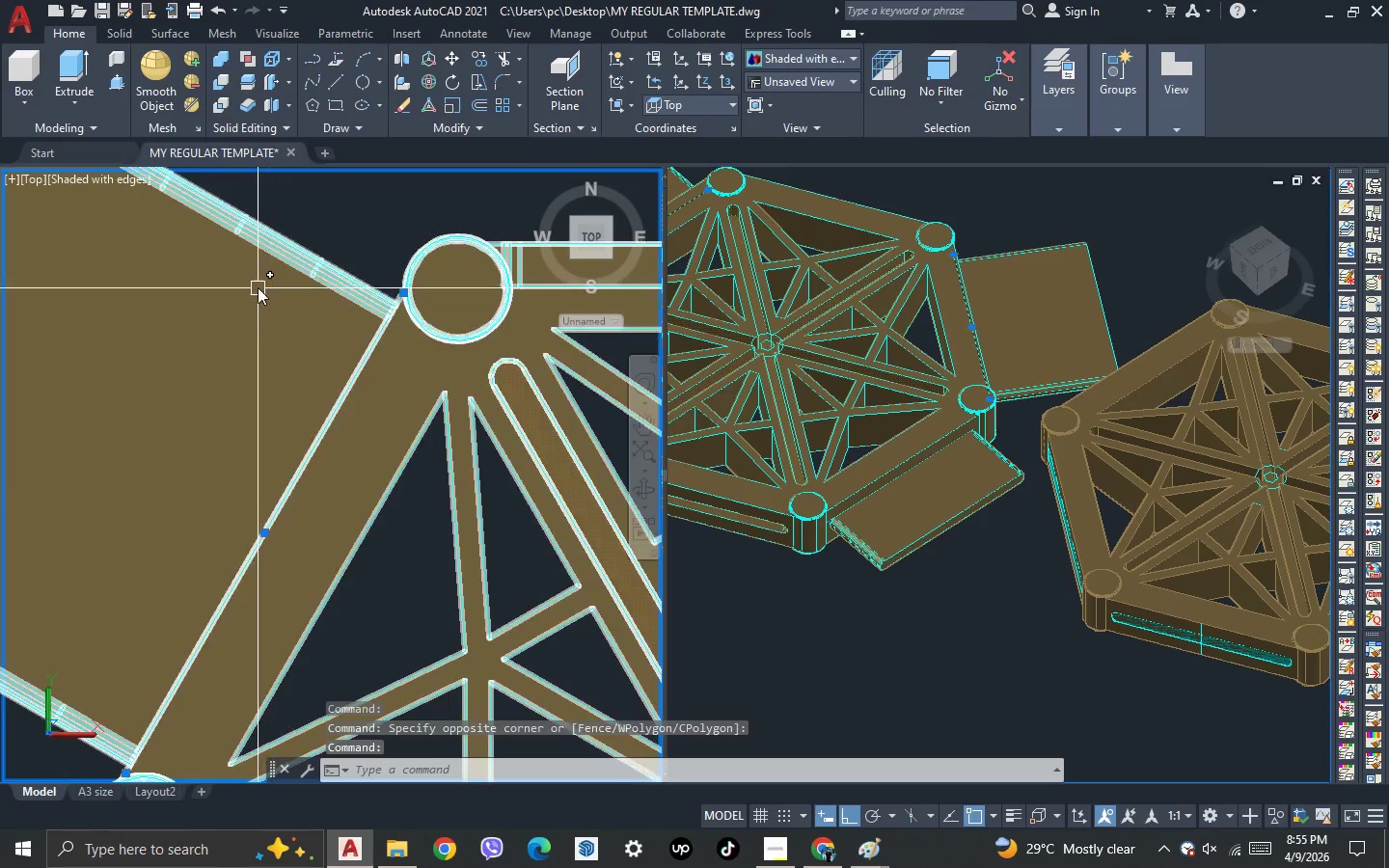 
scroll: coordinate [226, 261], scroll_direction: down, amount: 4.0
 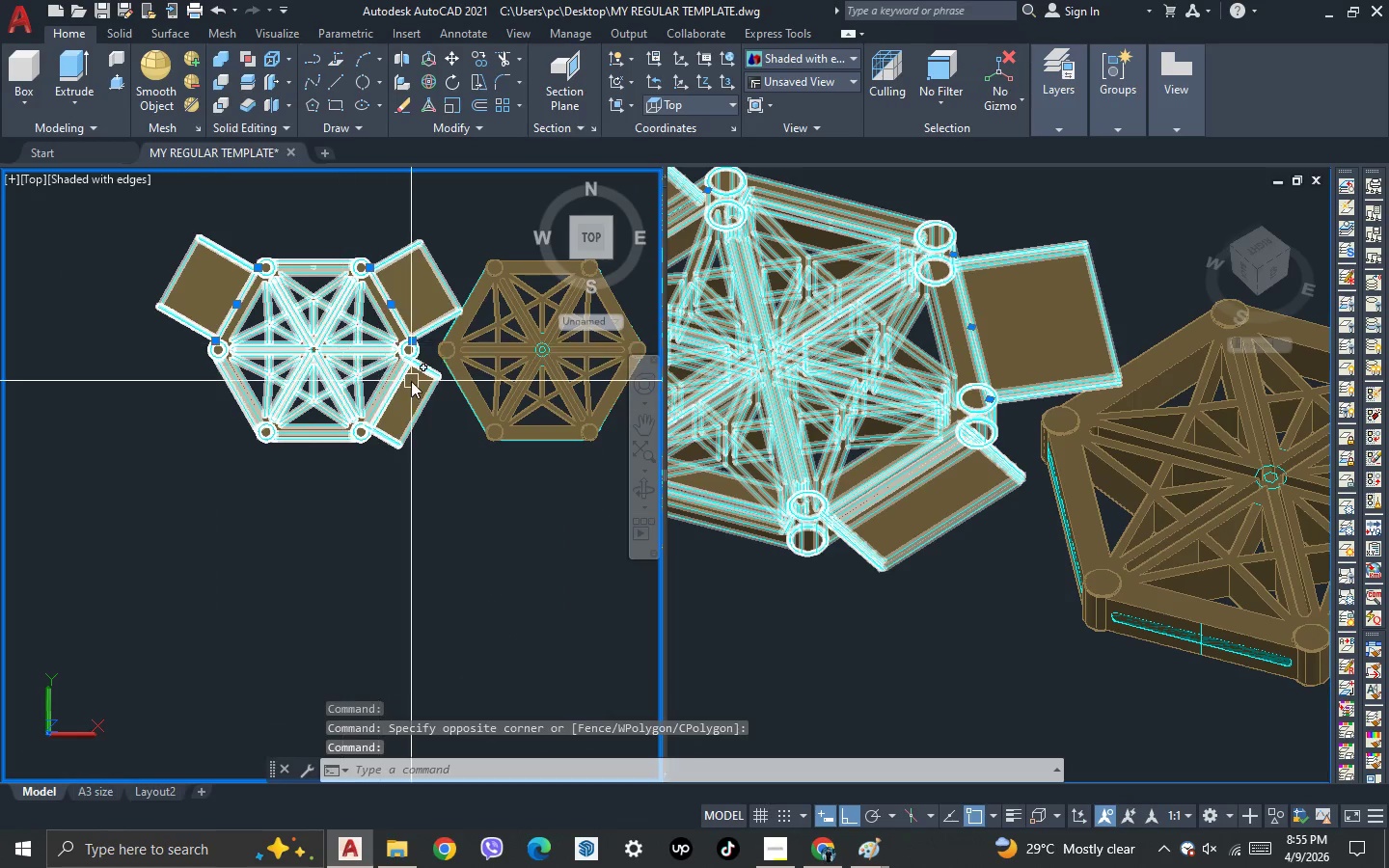 
scroll: coordinate [411, 345], scroll_direction: up, amount: 5.0
 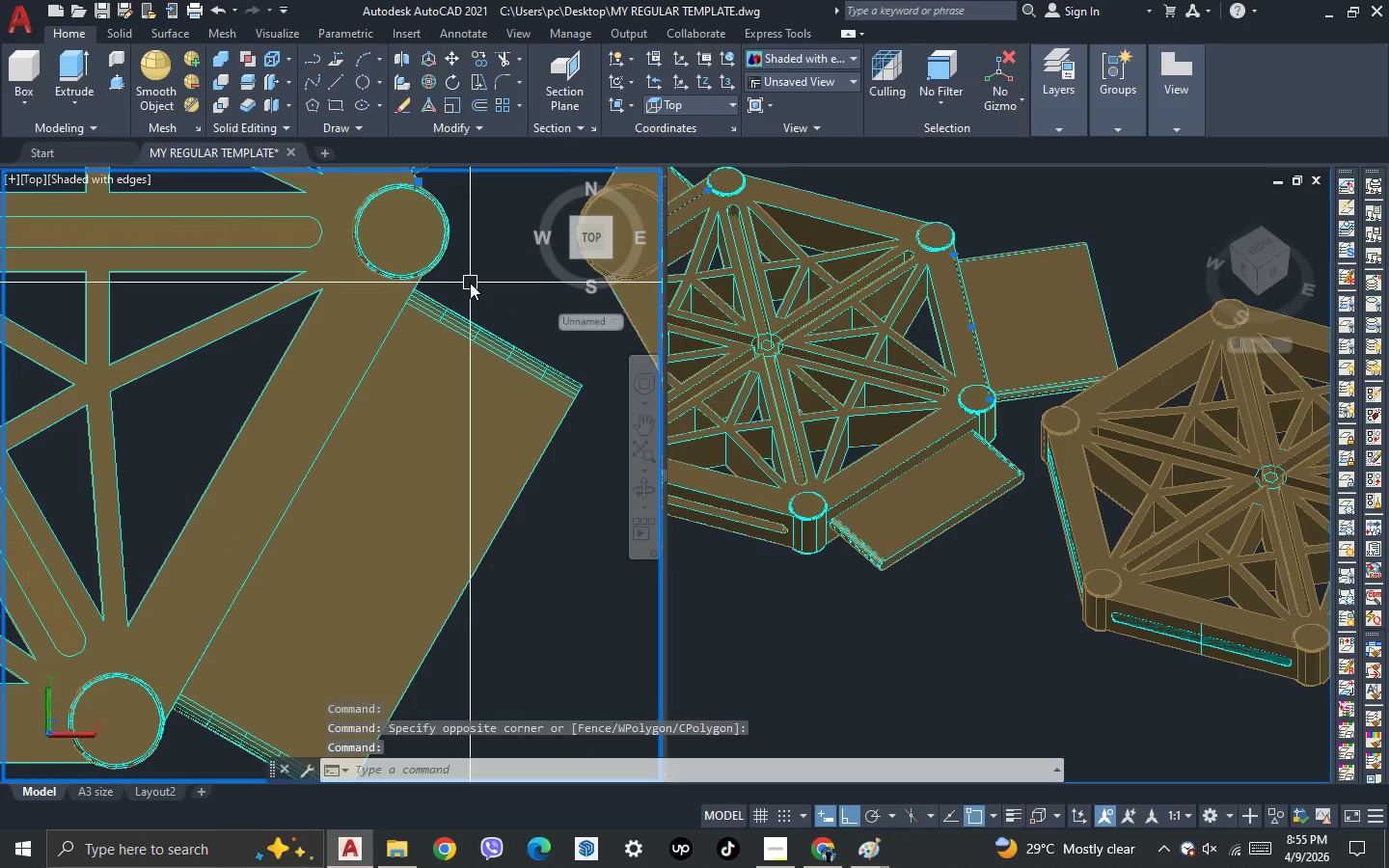 
left_click_drag(start_coordinate=[470, 285], to_coordinate=[467, 304])
 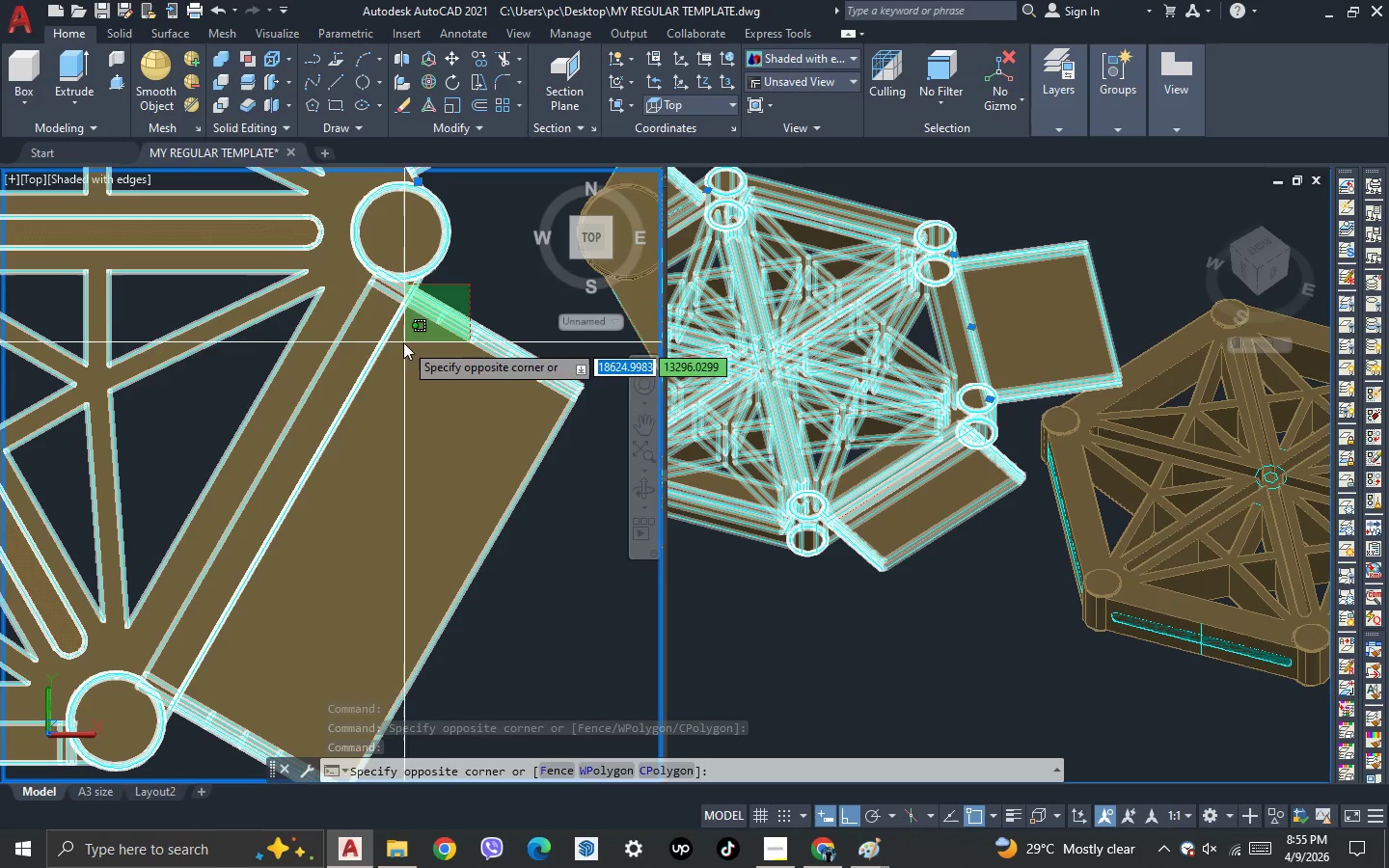 
left_click([395, 345])
 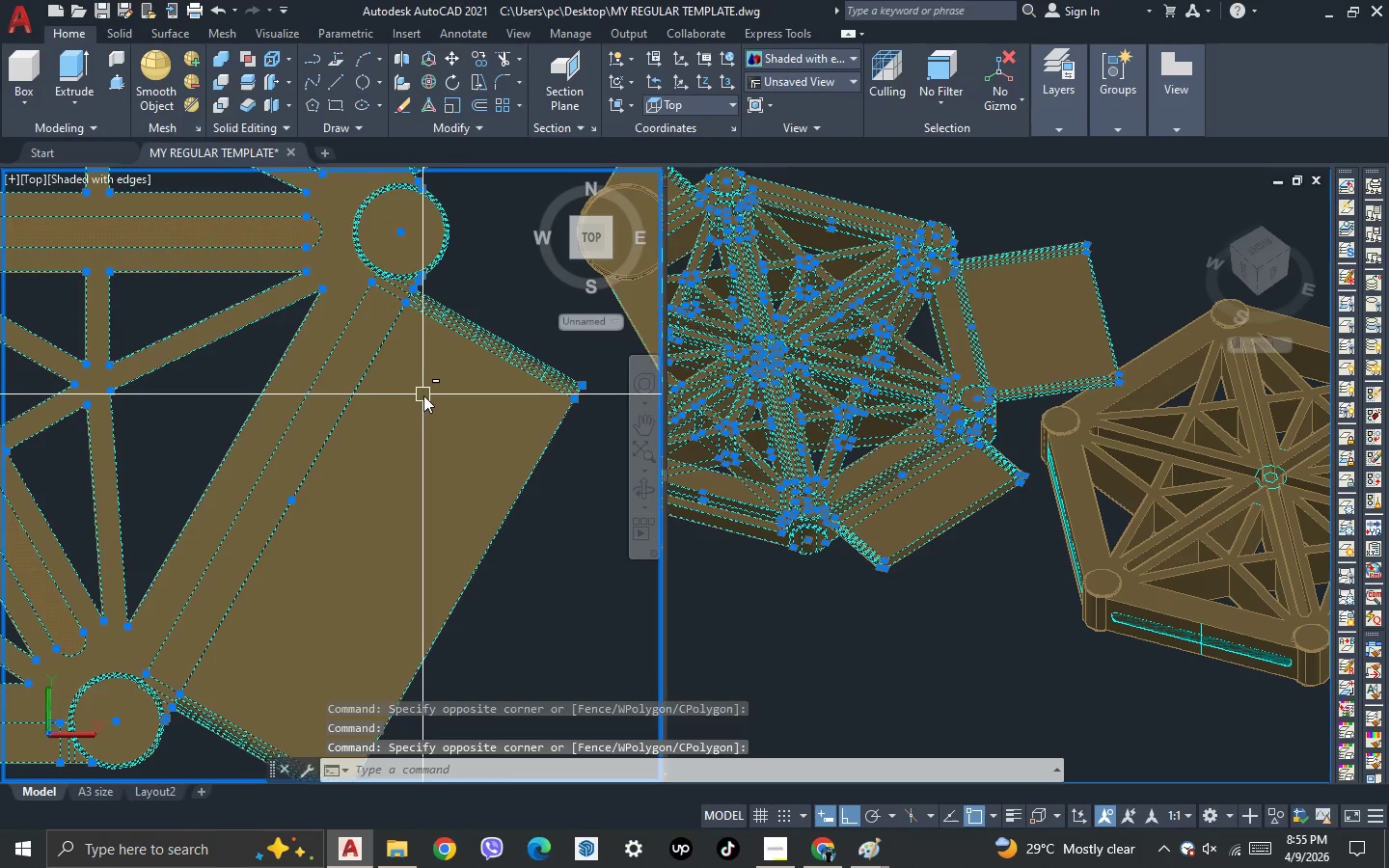 
hold_key(key=ShiftLeft, duration=0.66)
double_click([424, 395])
 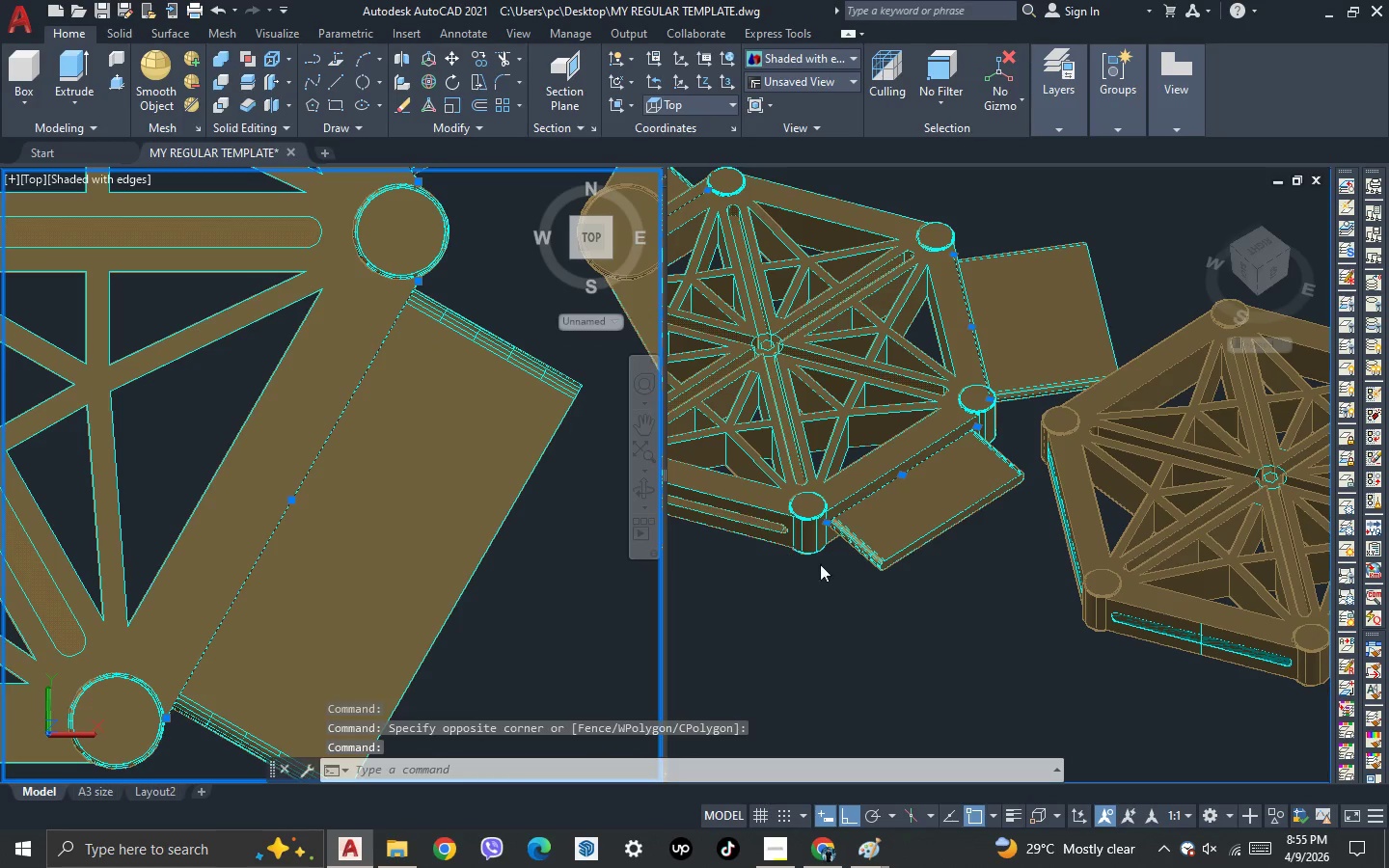 
left_click([894, 610])
 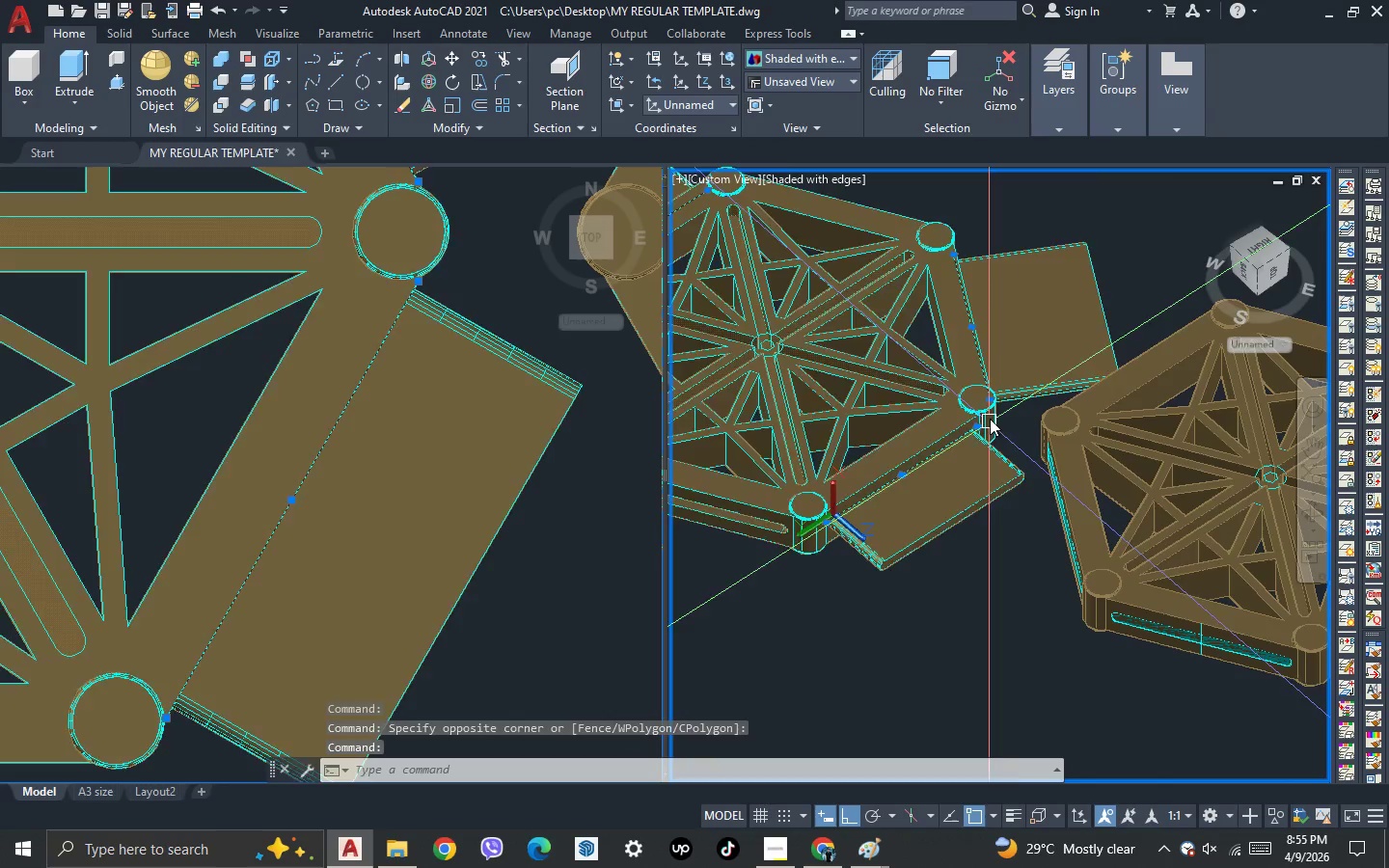 
scroll: coordinate [994, 409], scroll_direction: down, amount: 2.0
 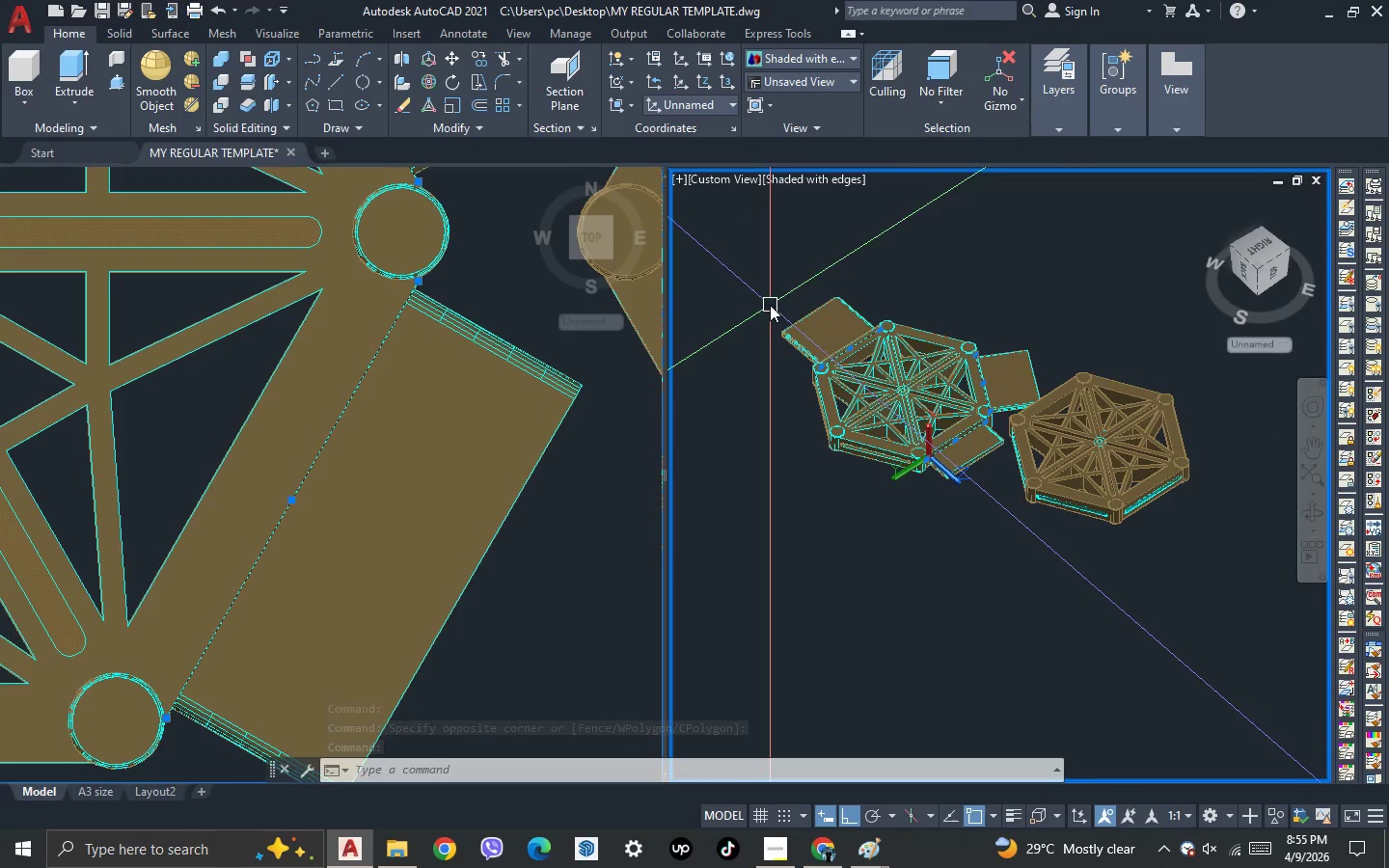 
type(ext )
 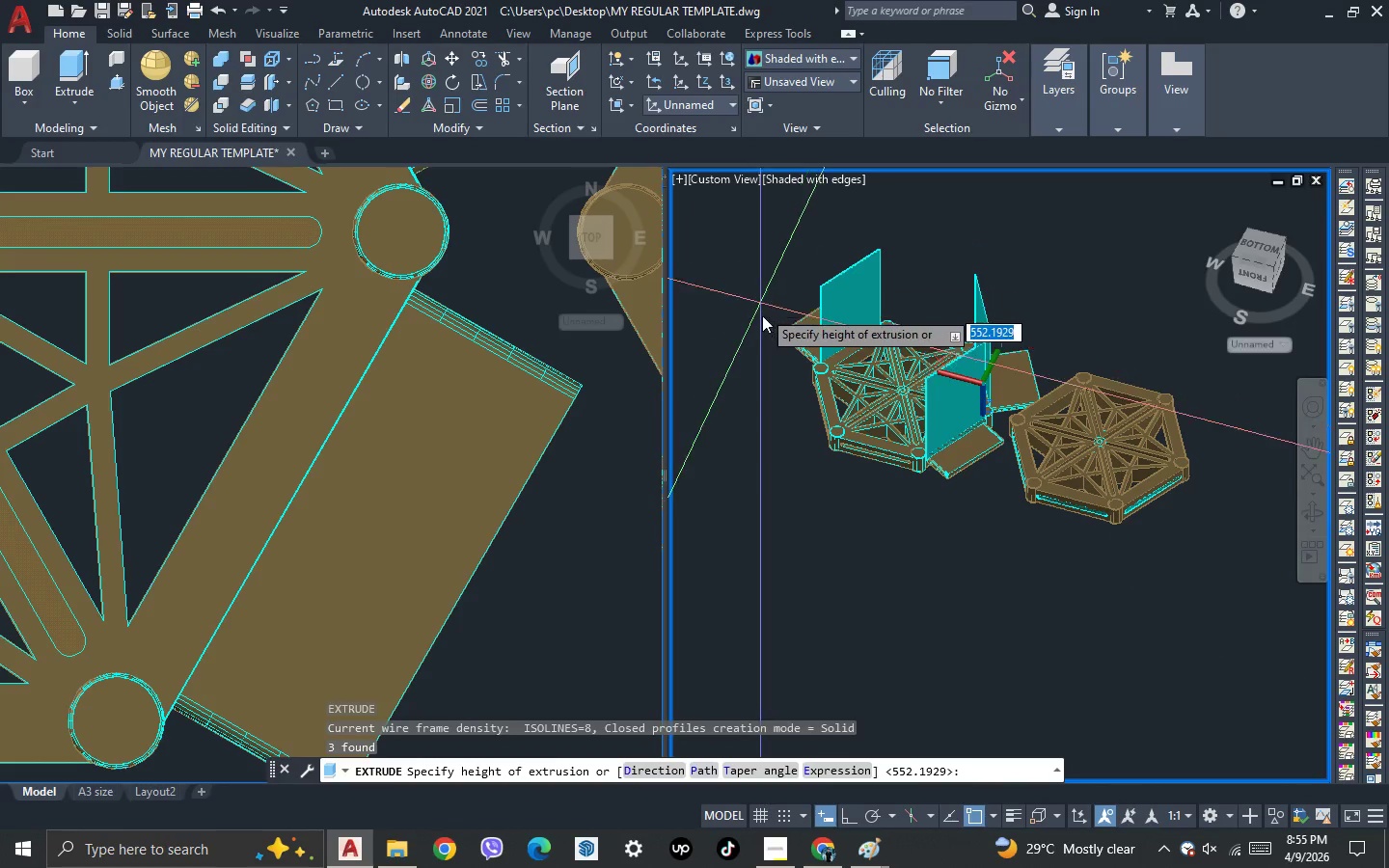 
scroll: coordinate [762, 319], scroll_direction: down, amount: 1.0
 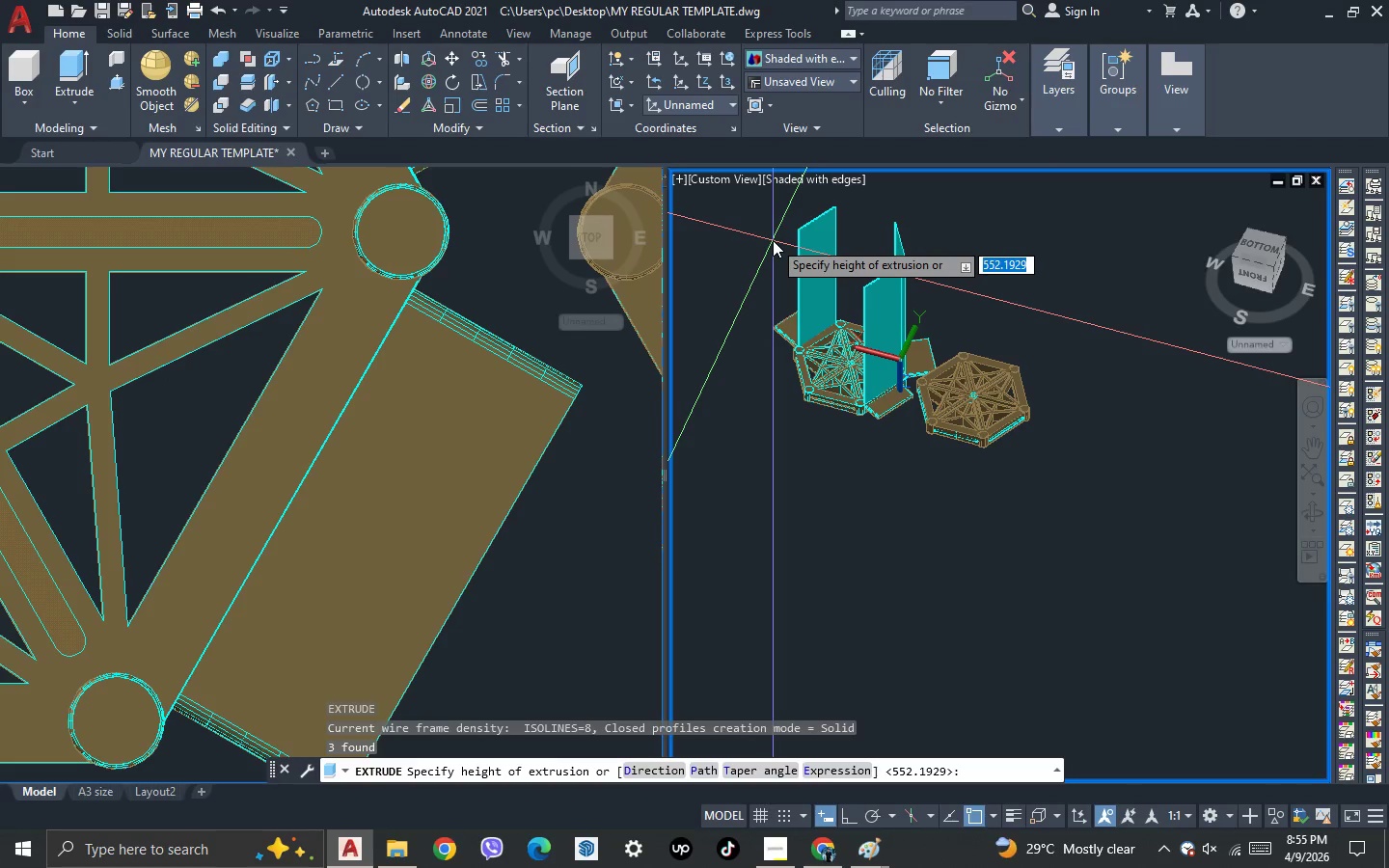 
left_click([773, 240])
 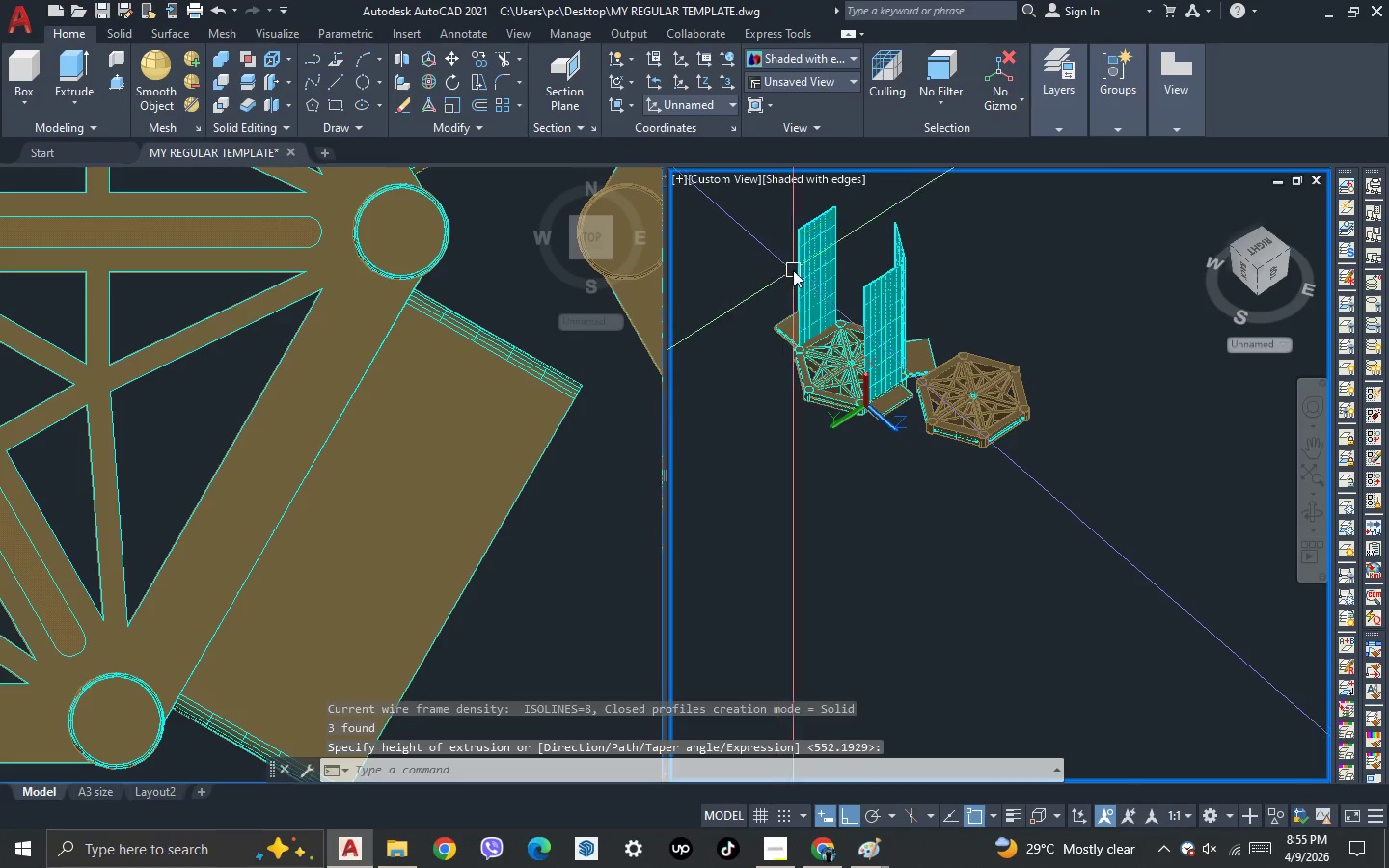 
key(Escape)
 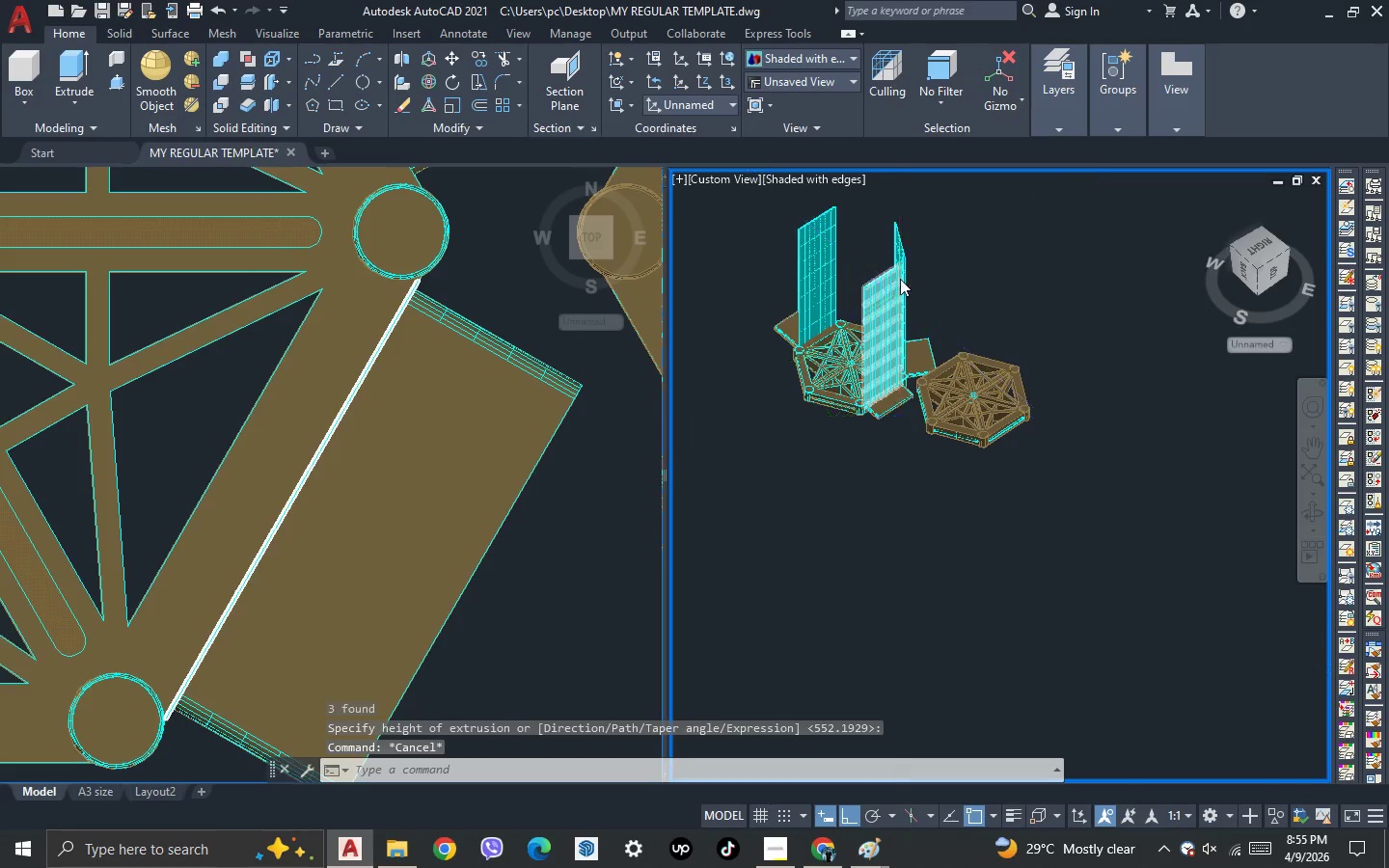 
scroll: coordinate [772, 354], scroll_direction: up, amount: 2.0
 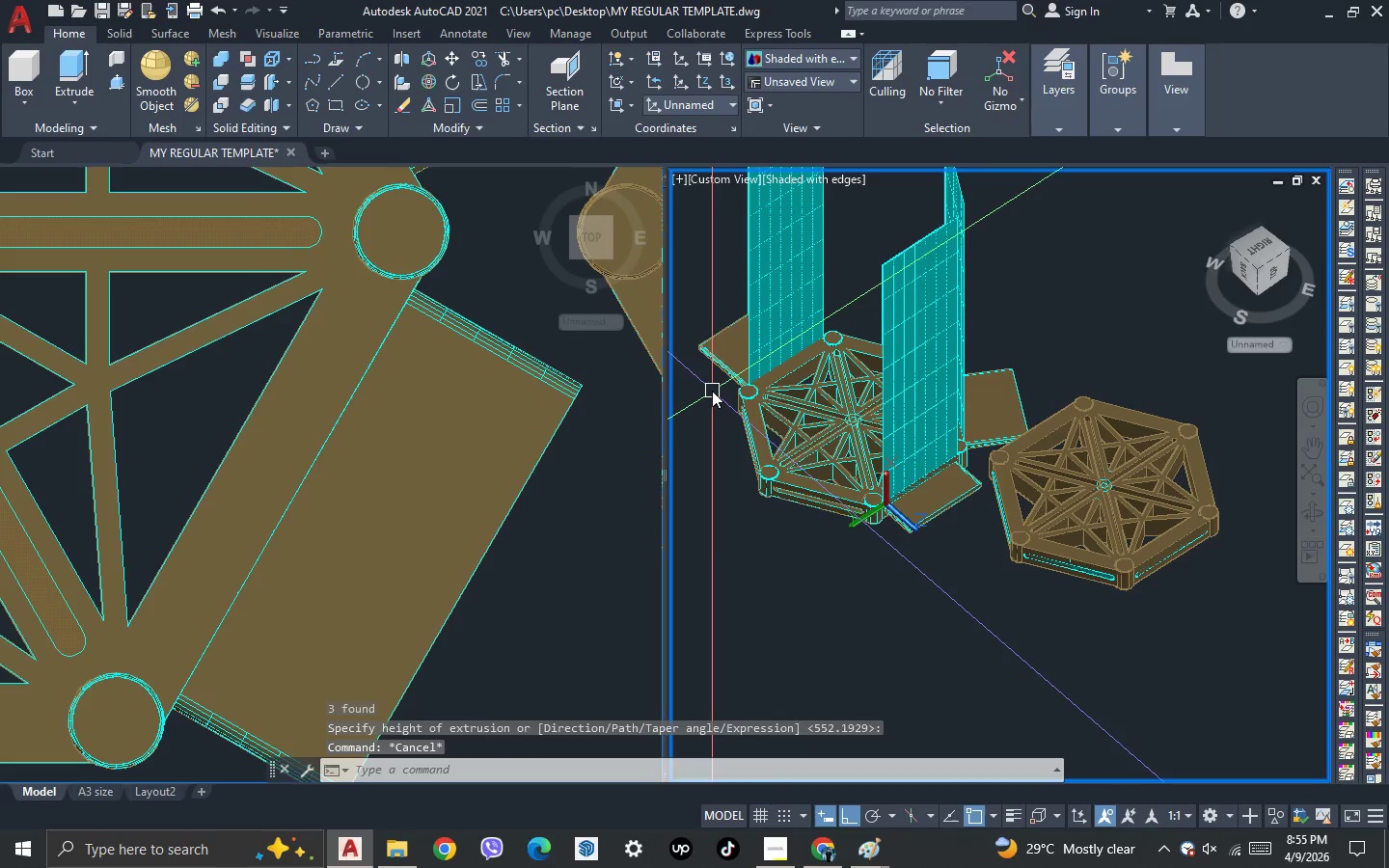 
type(sli )
 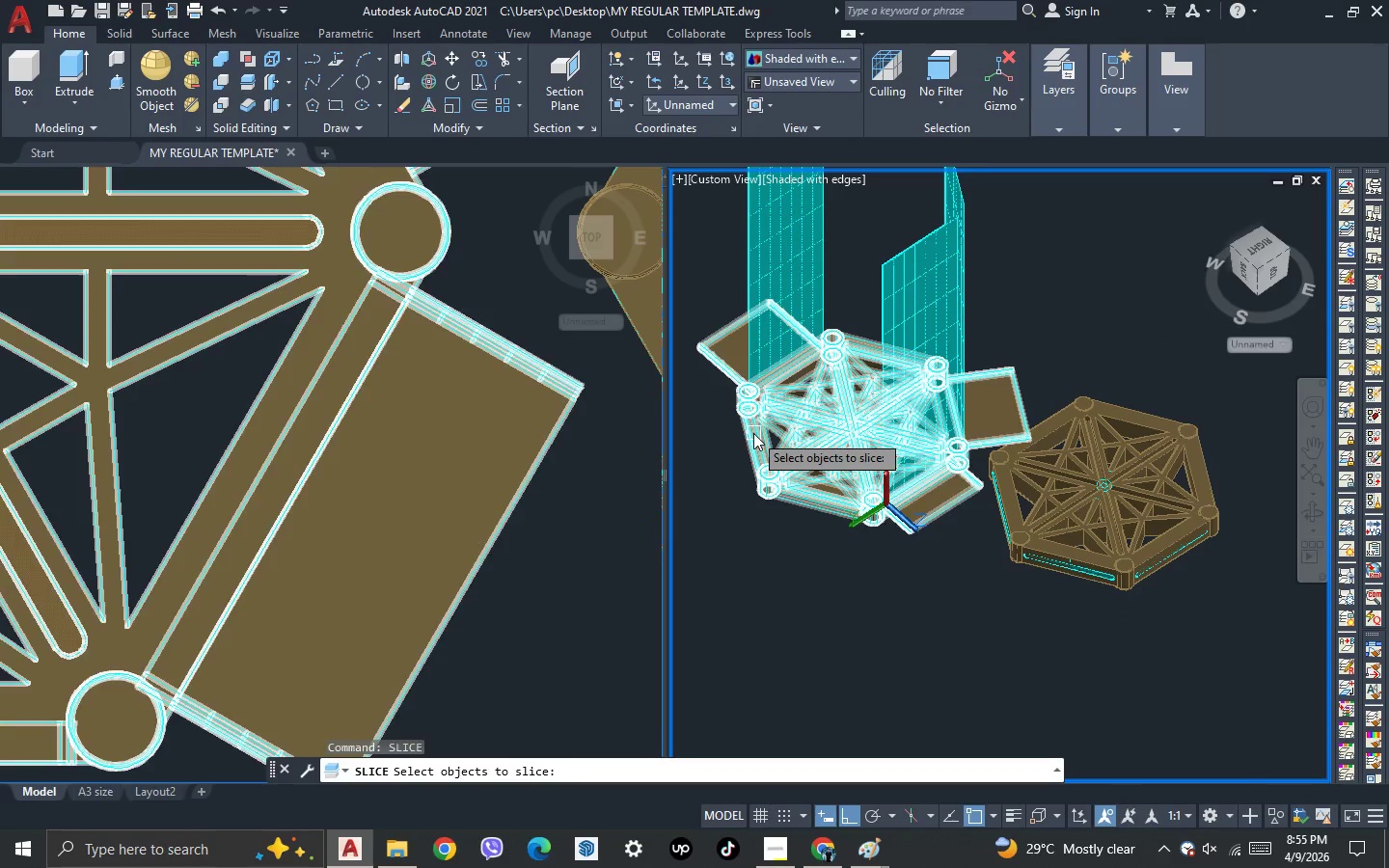 
left_click([754, 433])
 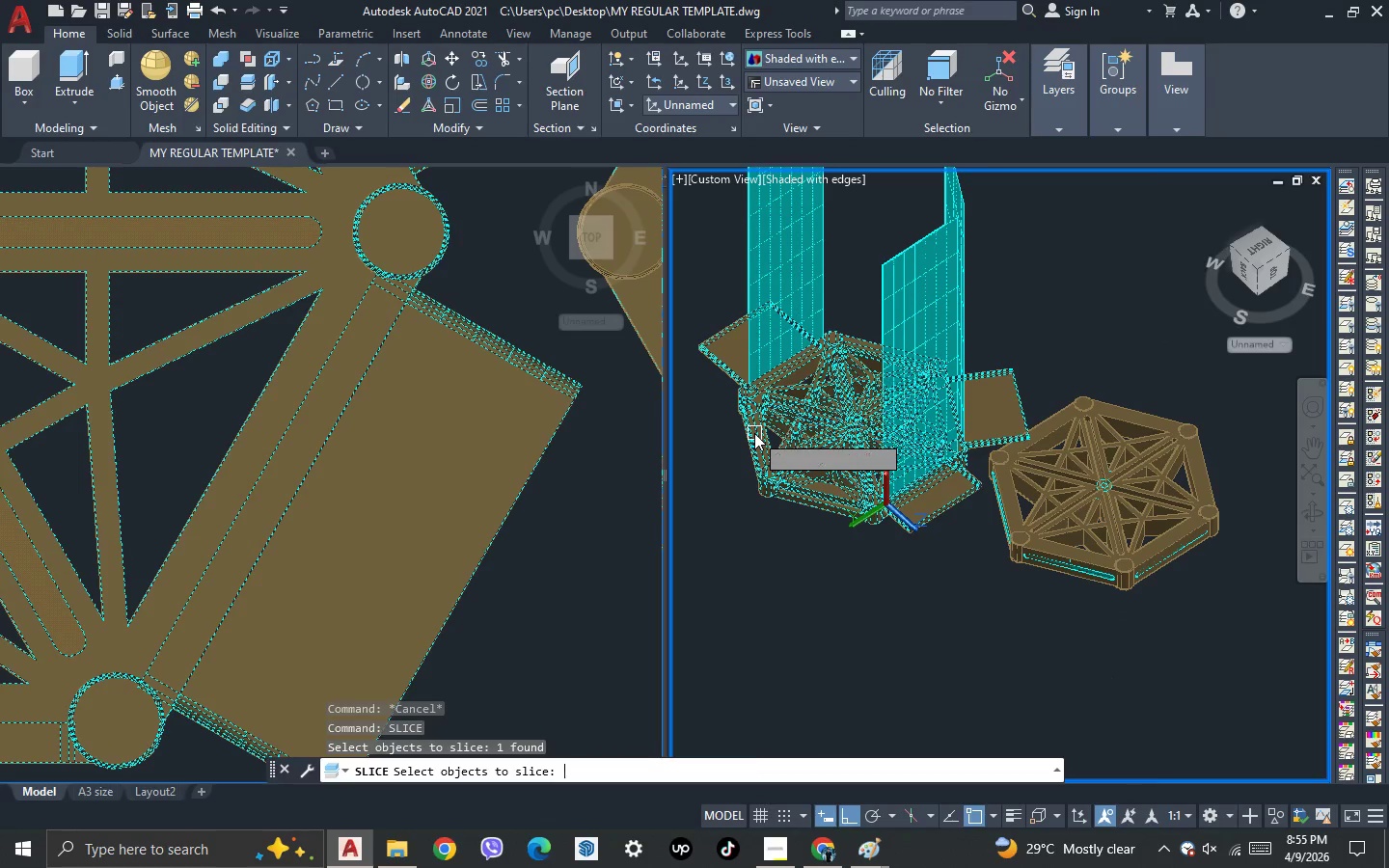 
key(Space)
 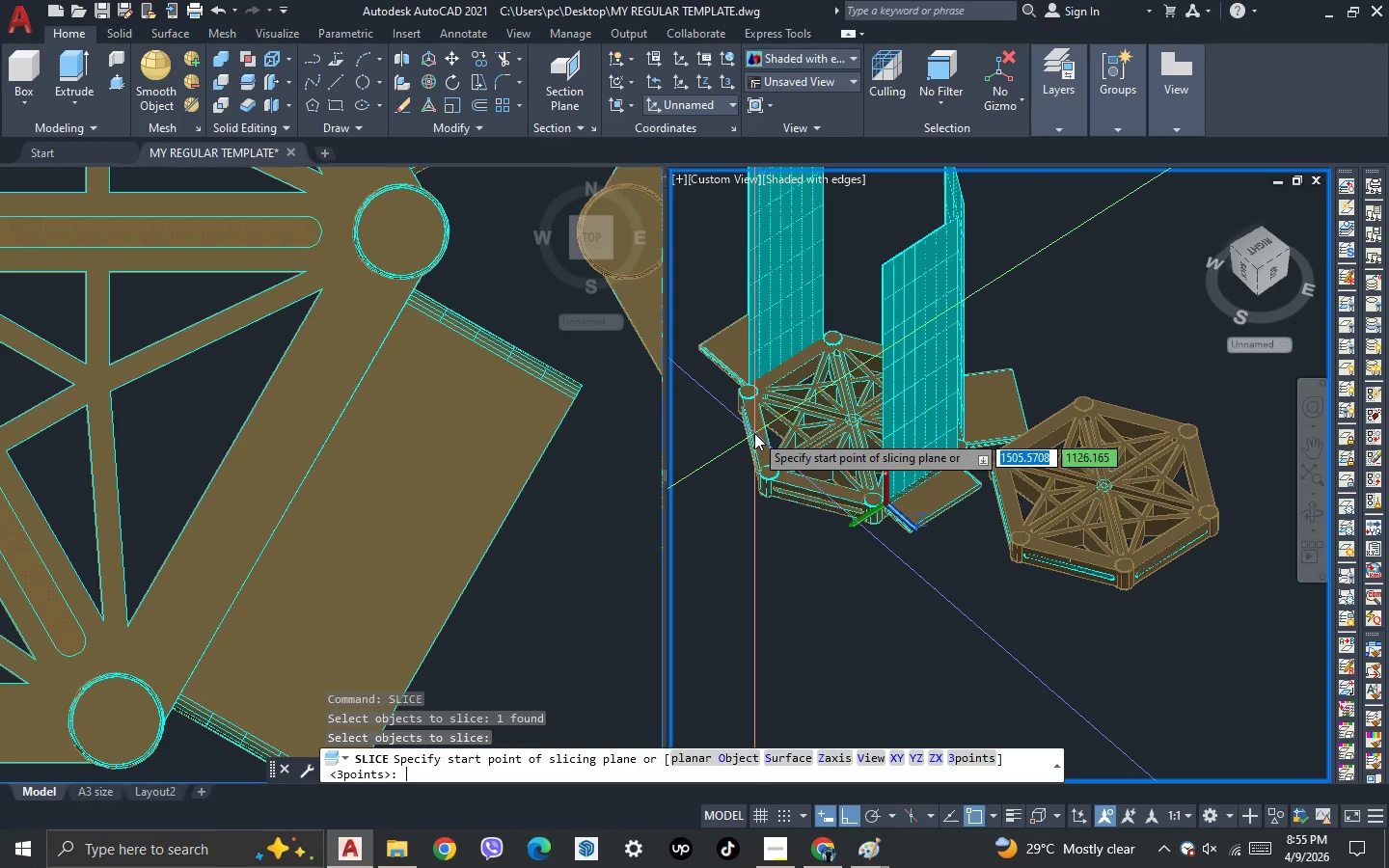 
key(S)
 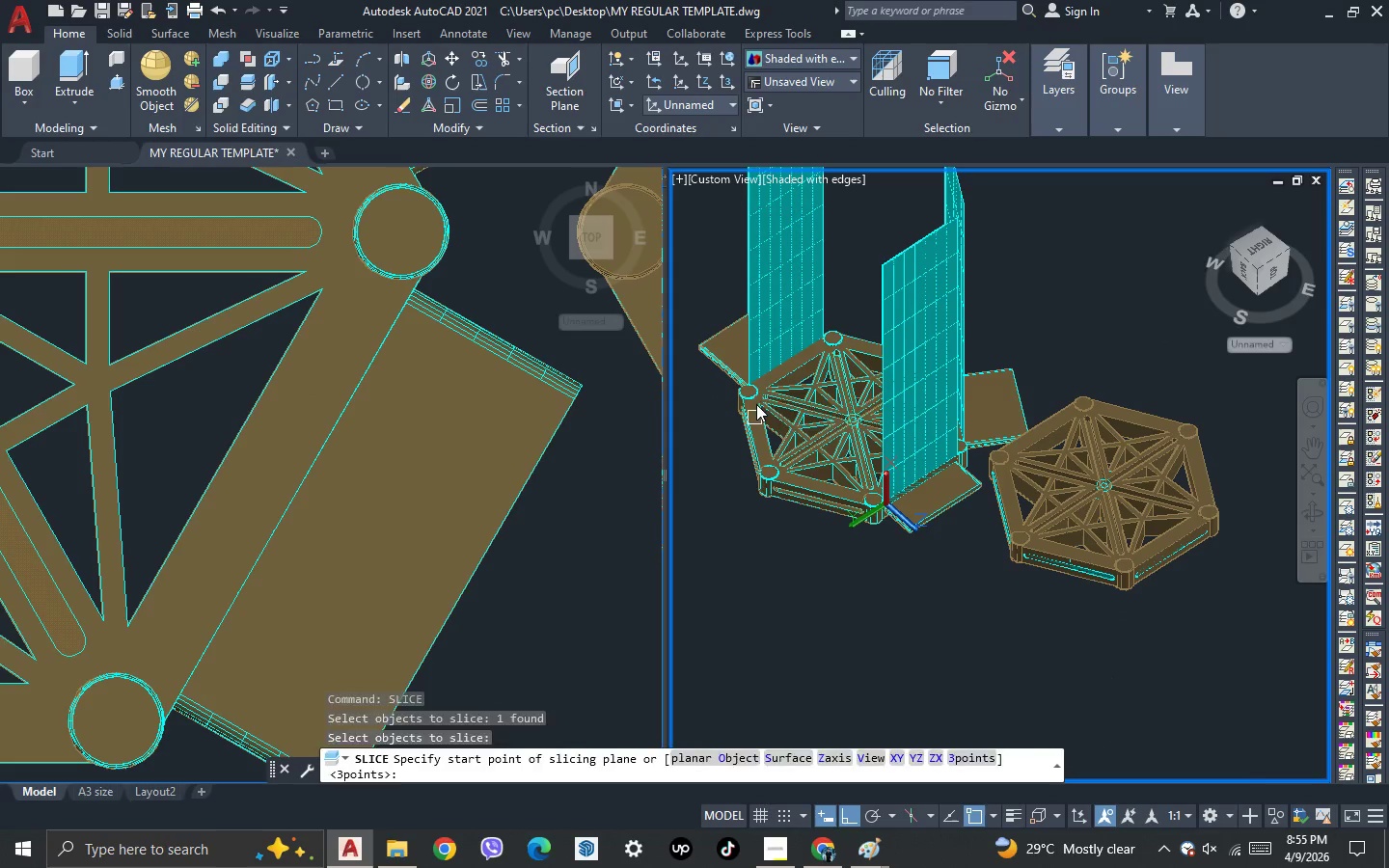 
key(Space)
 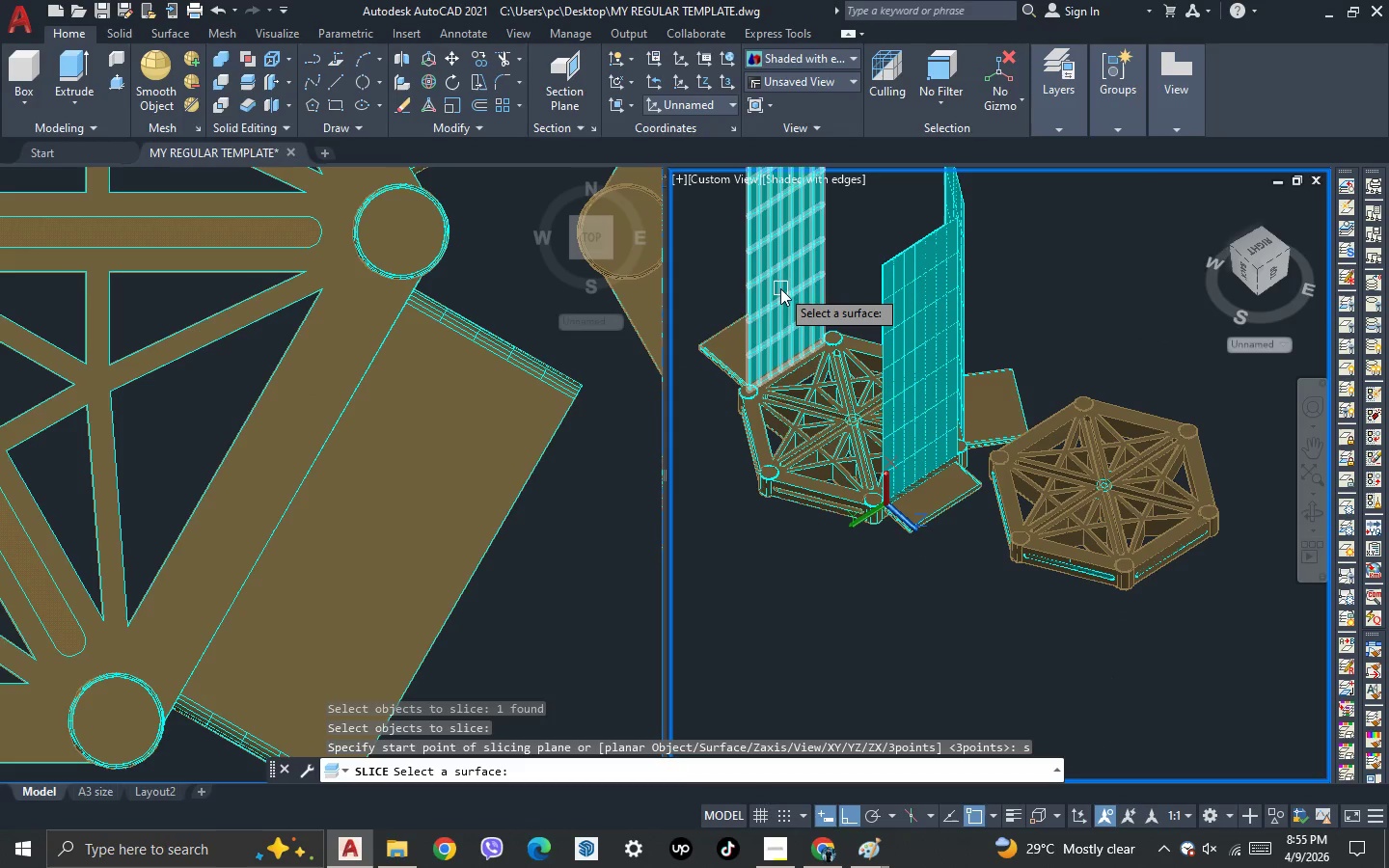 
left_click([780, 288])
 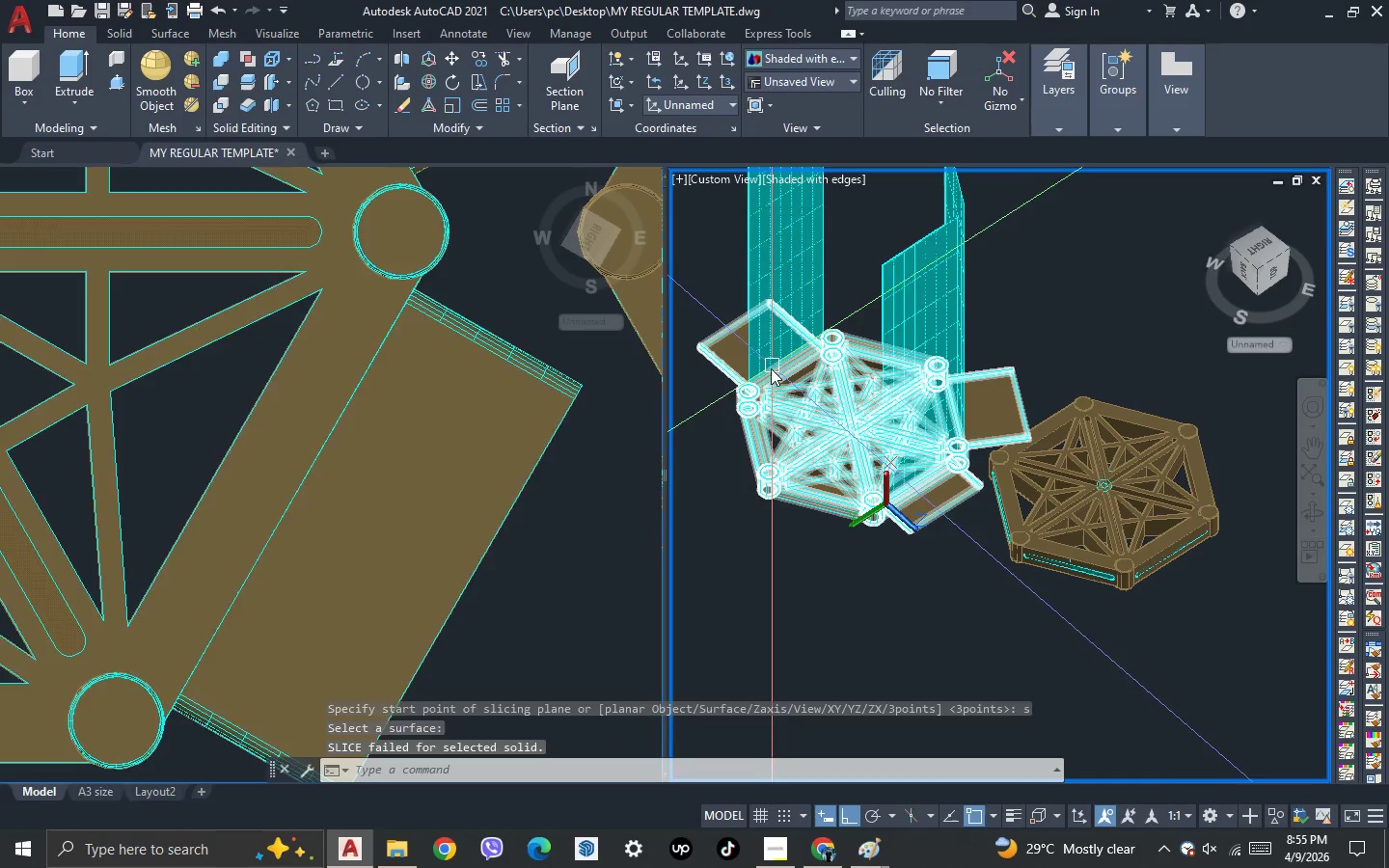 
key(Escape)
 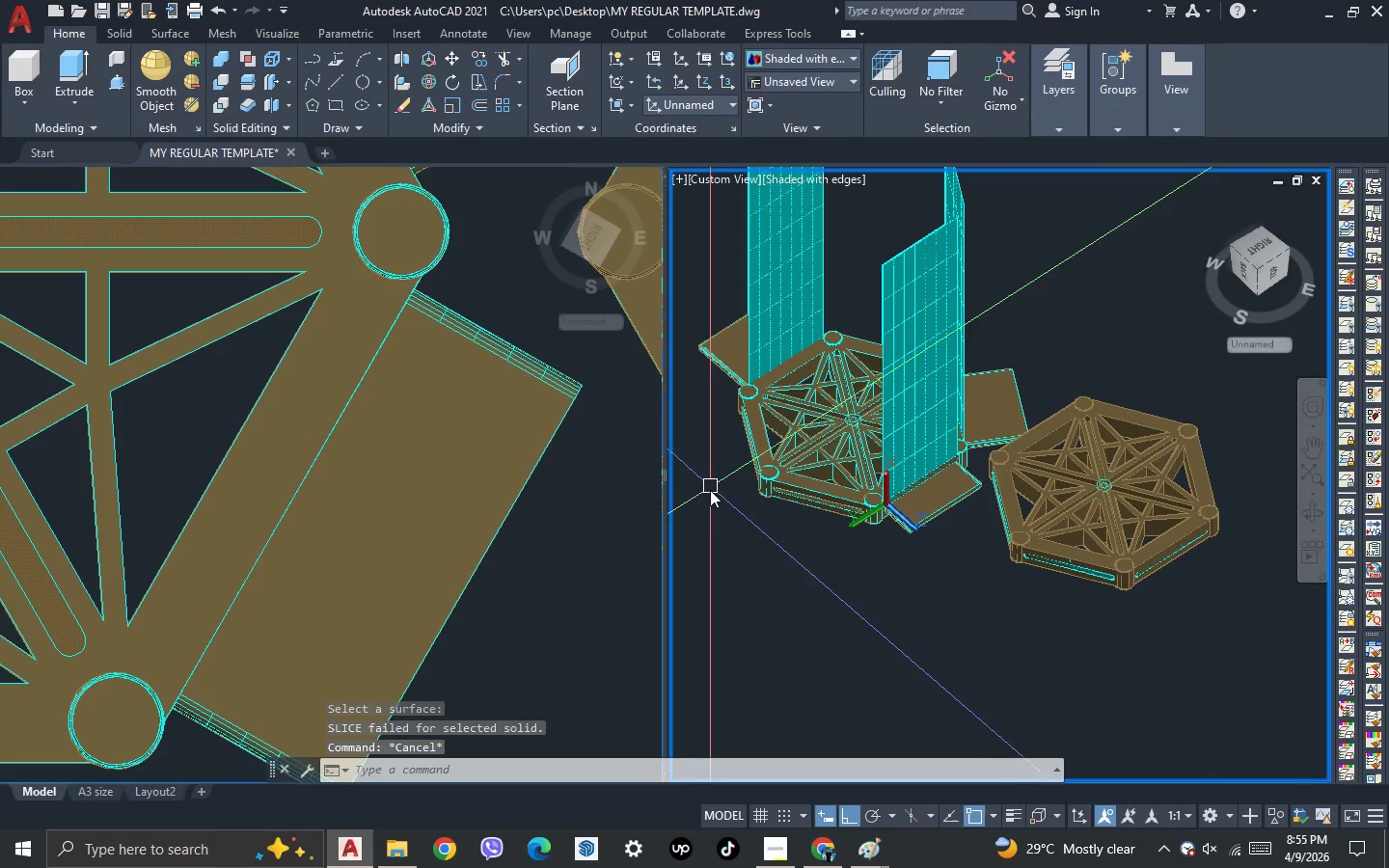 
key(3)
 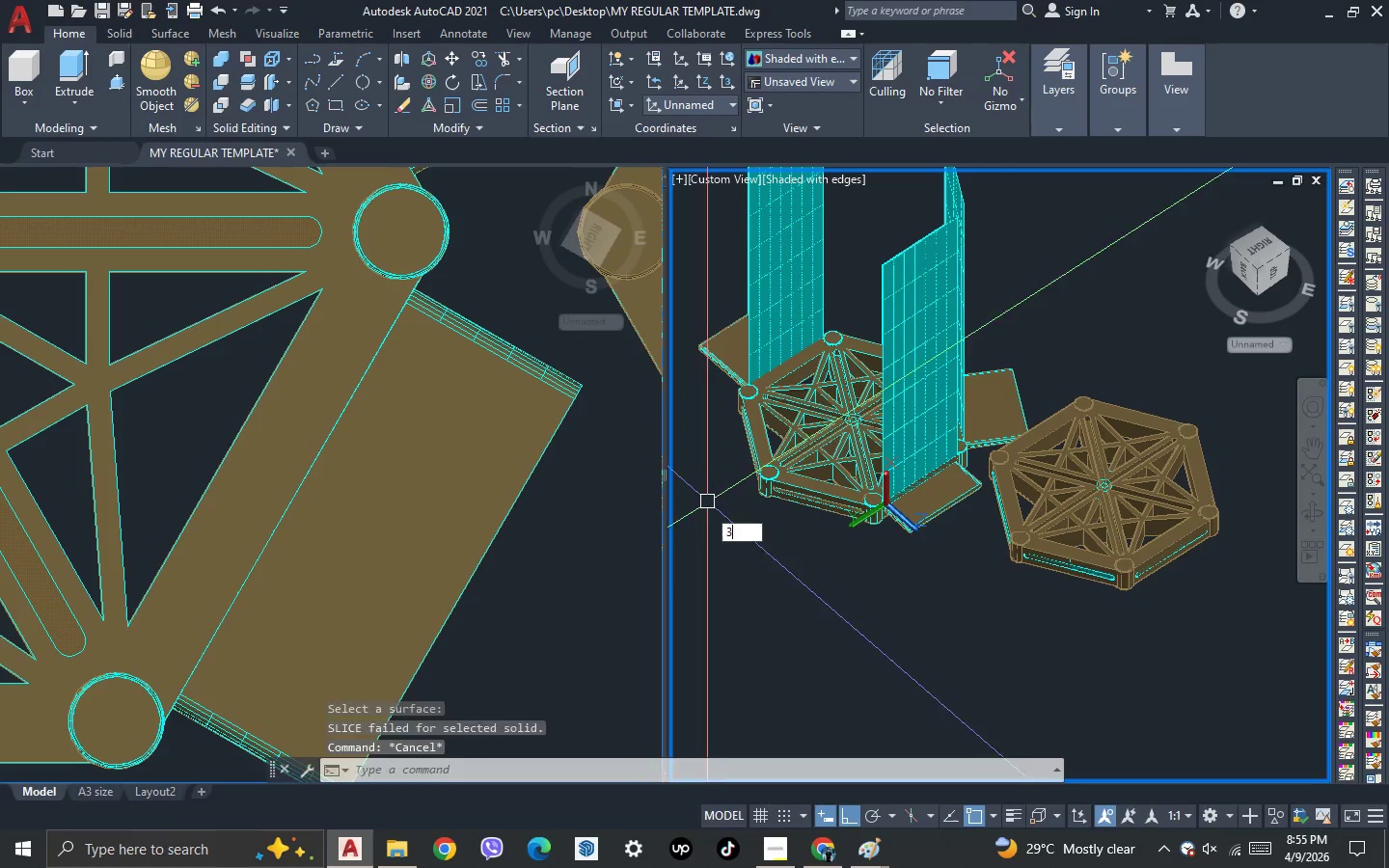 
key(Space)
 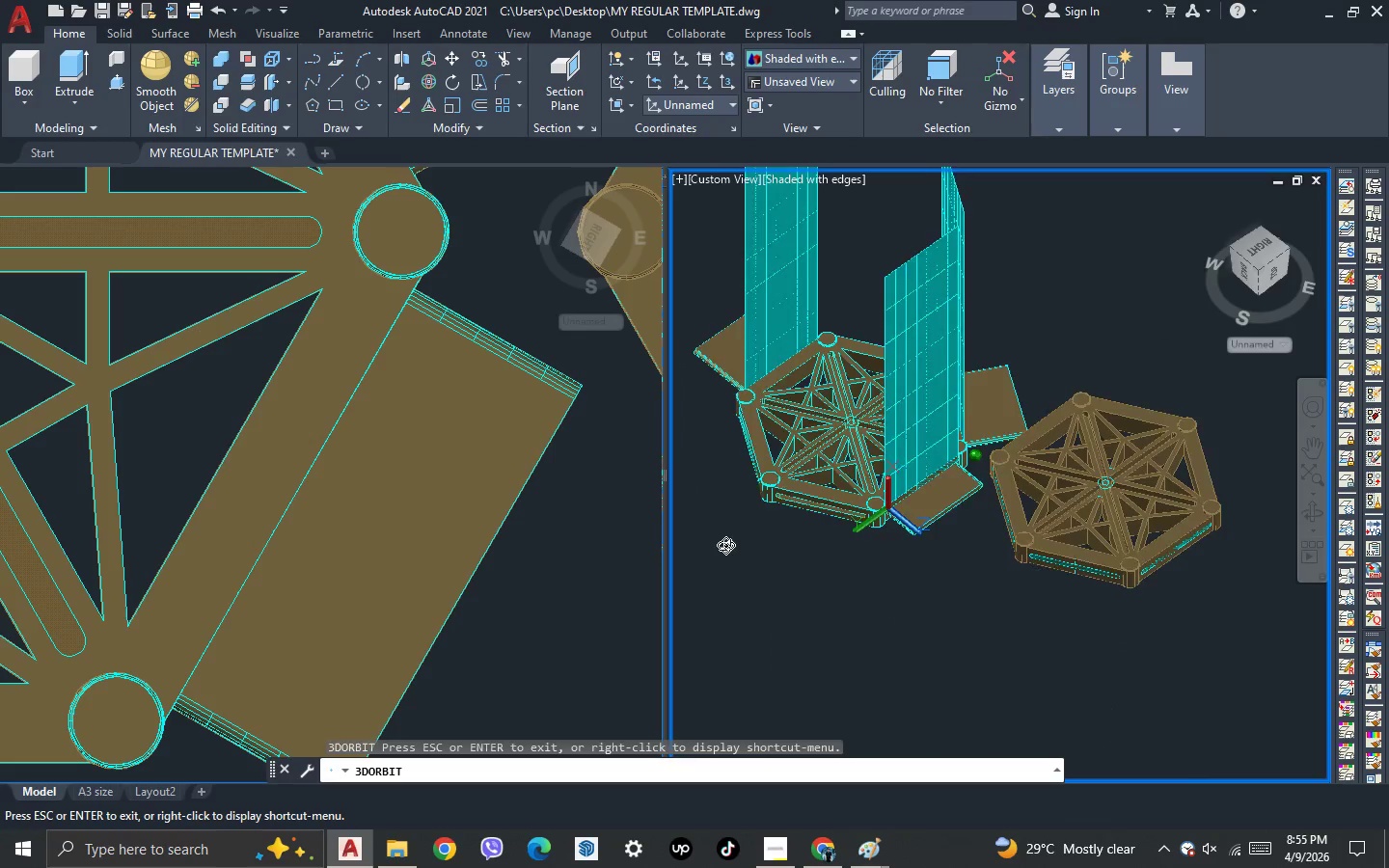 
left_click_drag(start_coordinate=[716, 534], to_coordinate=[930, 563])
 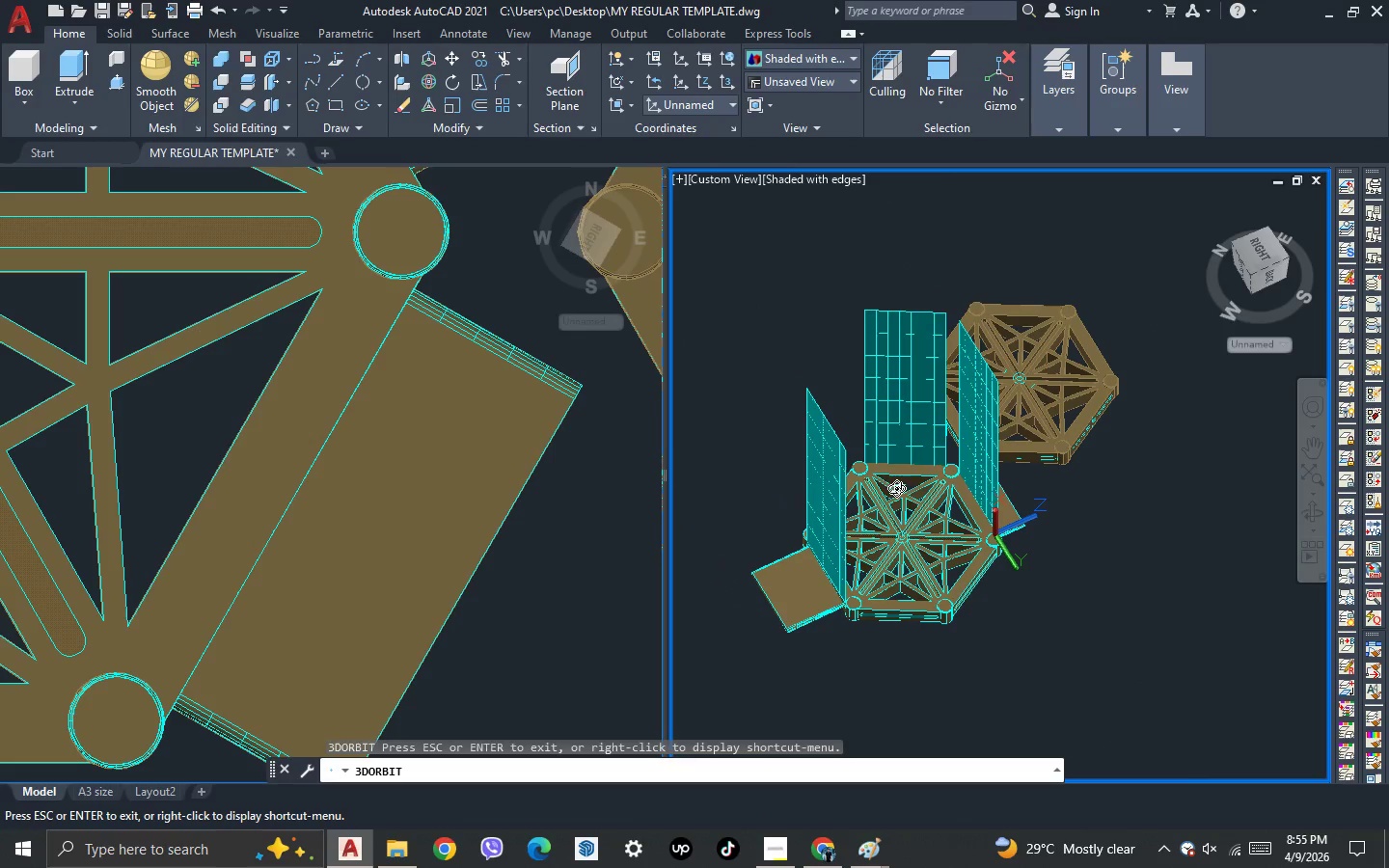 
scroll: coordinate [896, 488], scroll_direction: down, amount: 2.0
 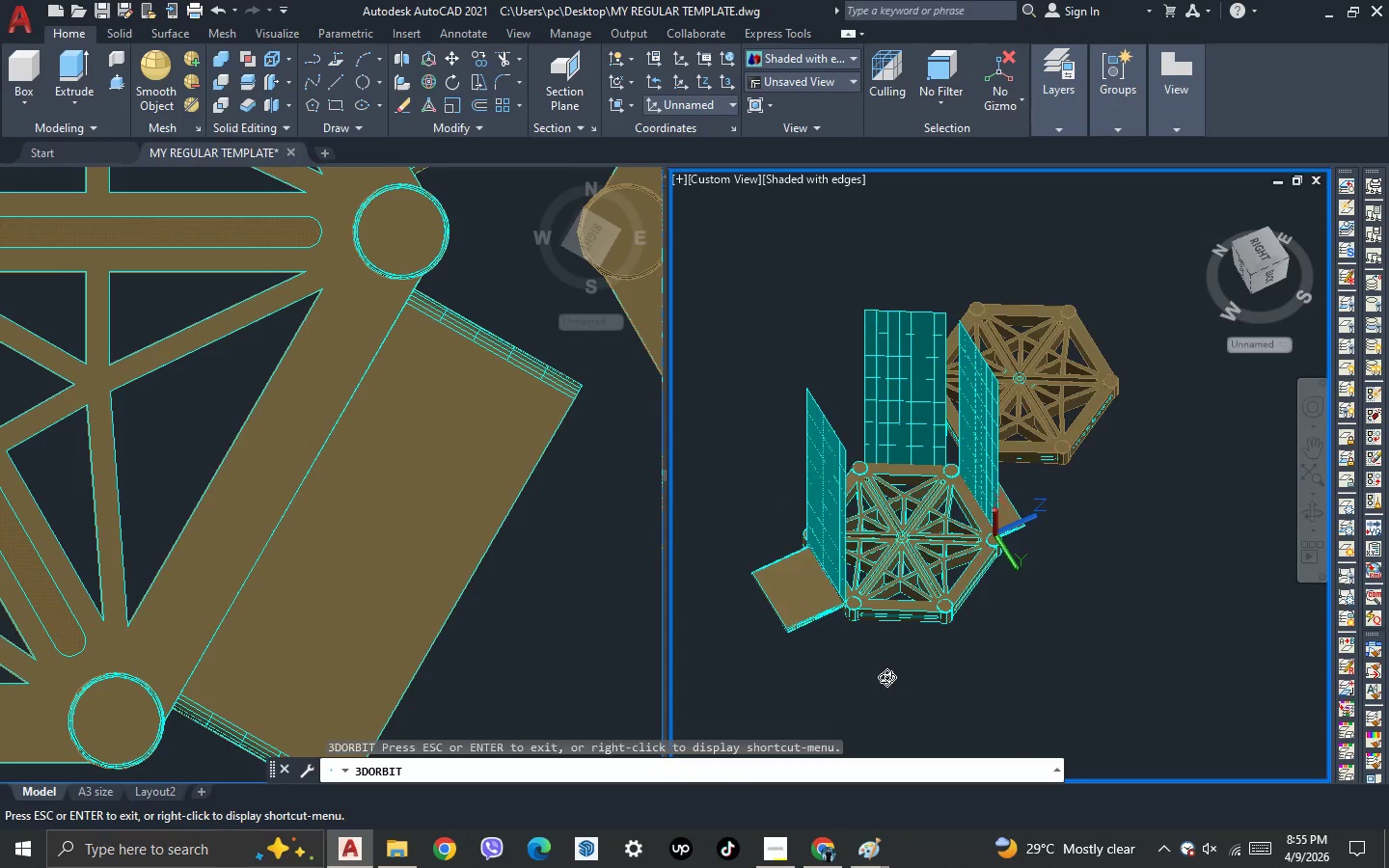 
left_click_drag(start_coordinate=[888, 678], to_coordinate=[731, 595])
 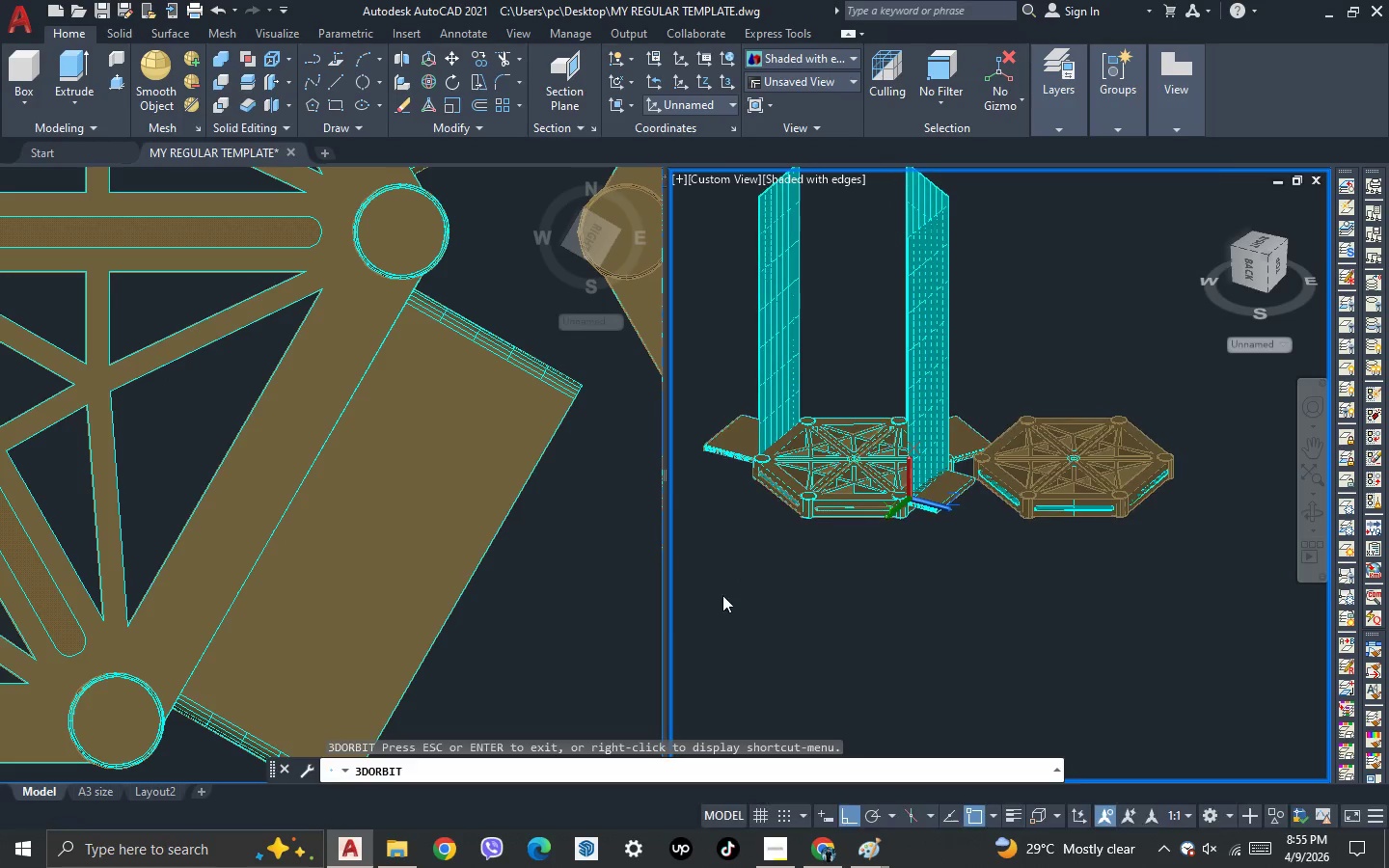 
key(Escape)
 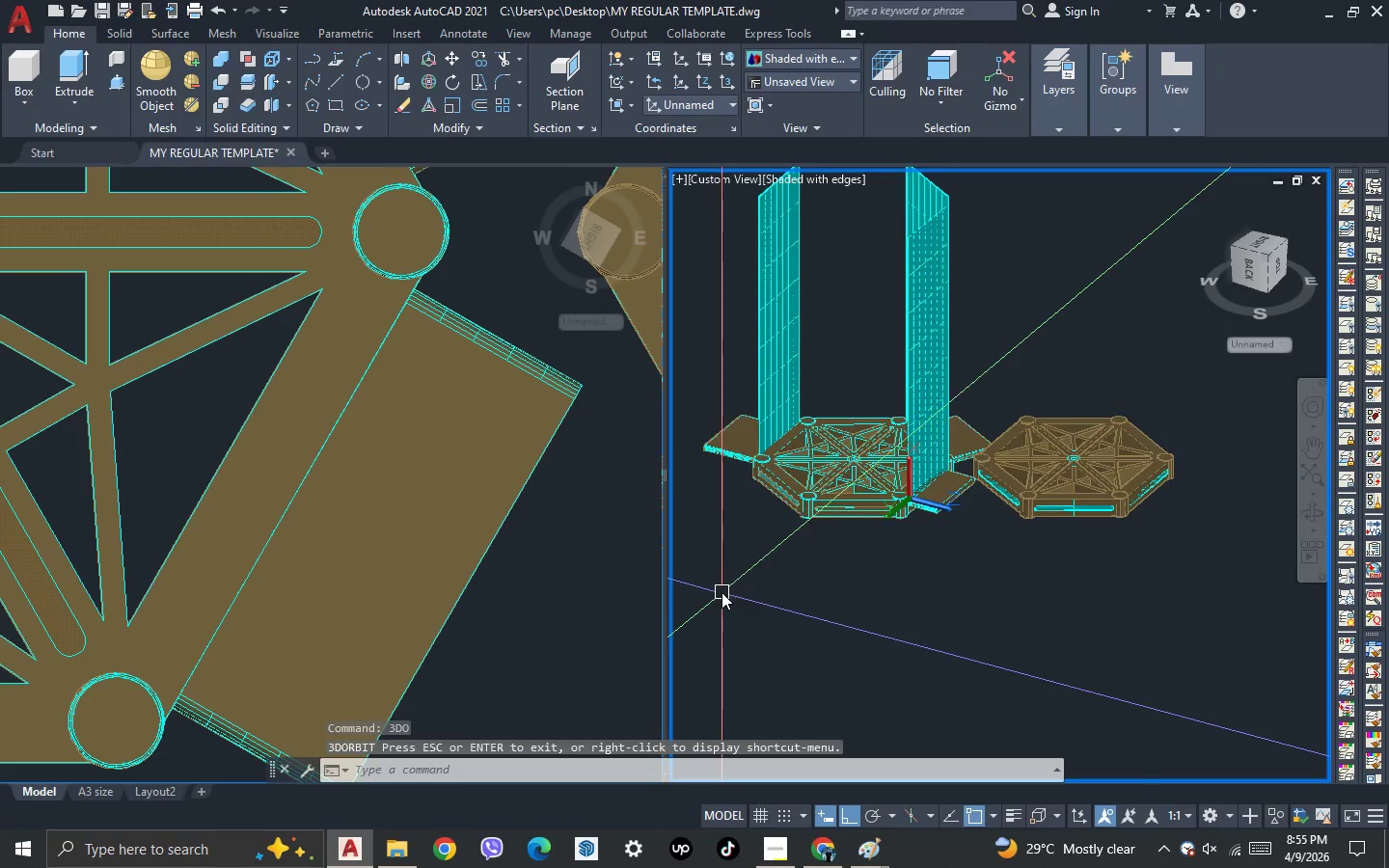 
scroll: coordinate [722, 592], scroll_direction: down, amount: 2.0
 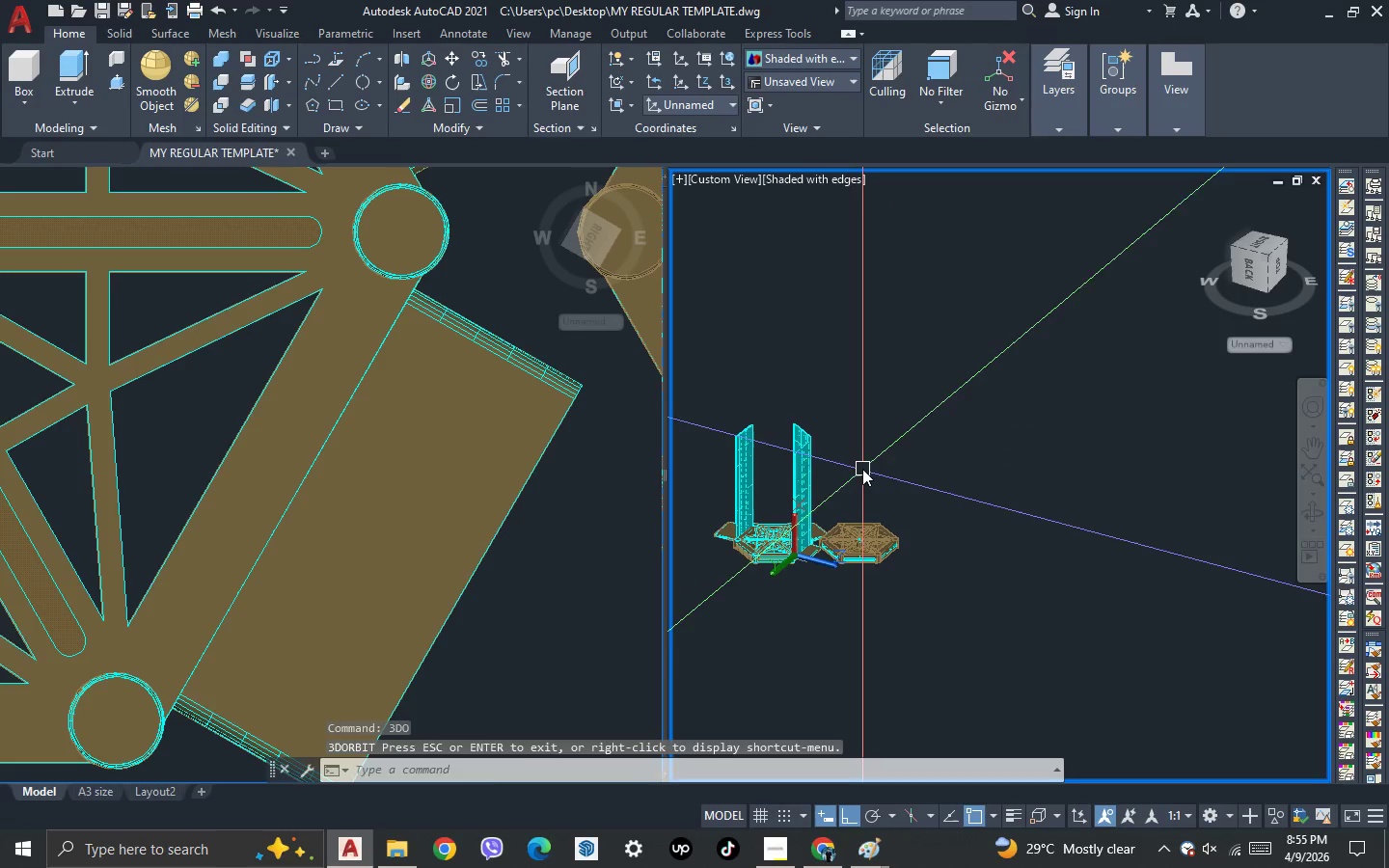 
left_click_drag(start_coordinate=[862, 468], to_coordinate=[850, 464])
 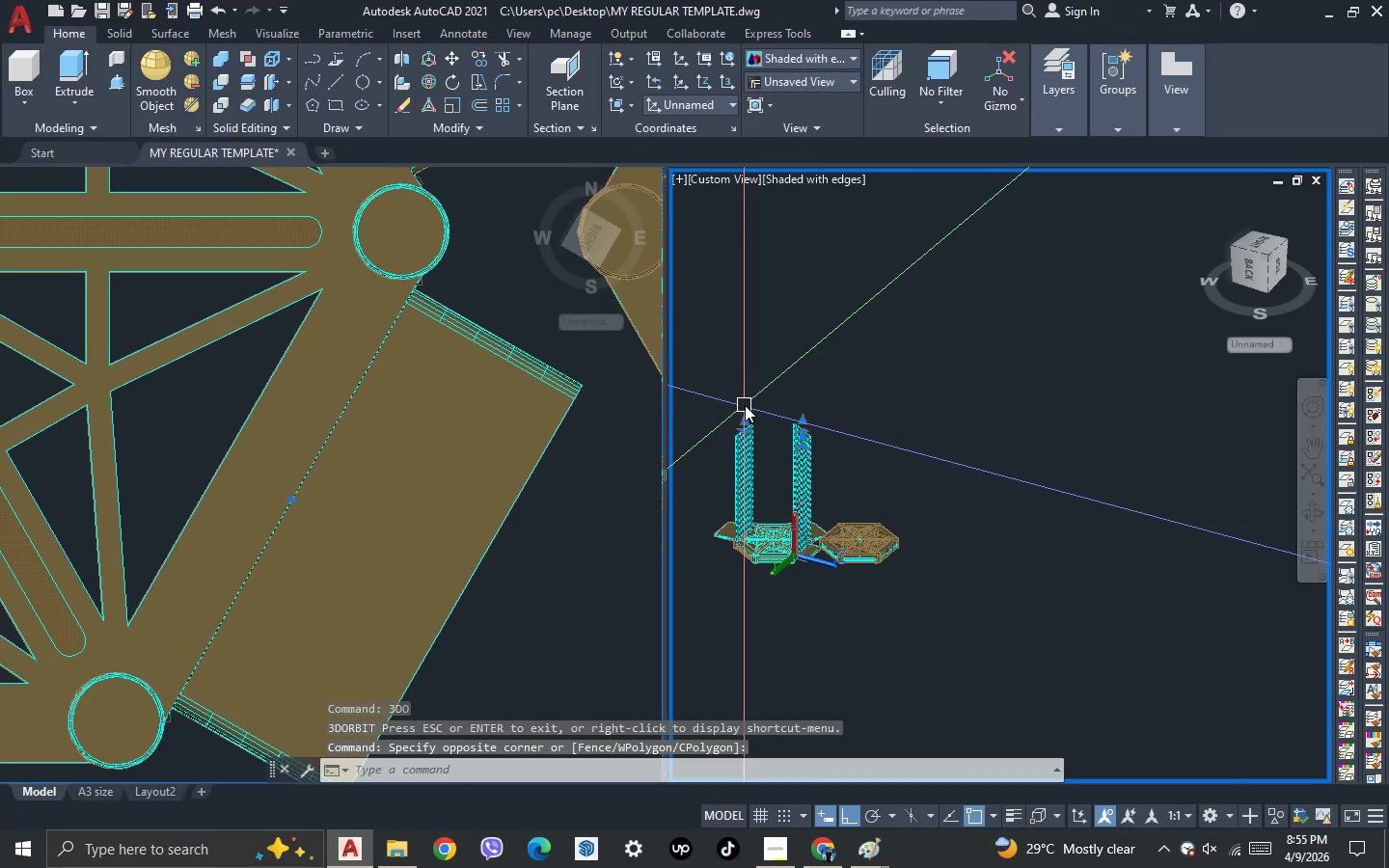 
key(M)
 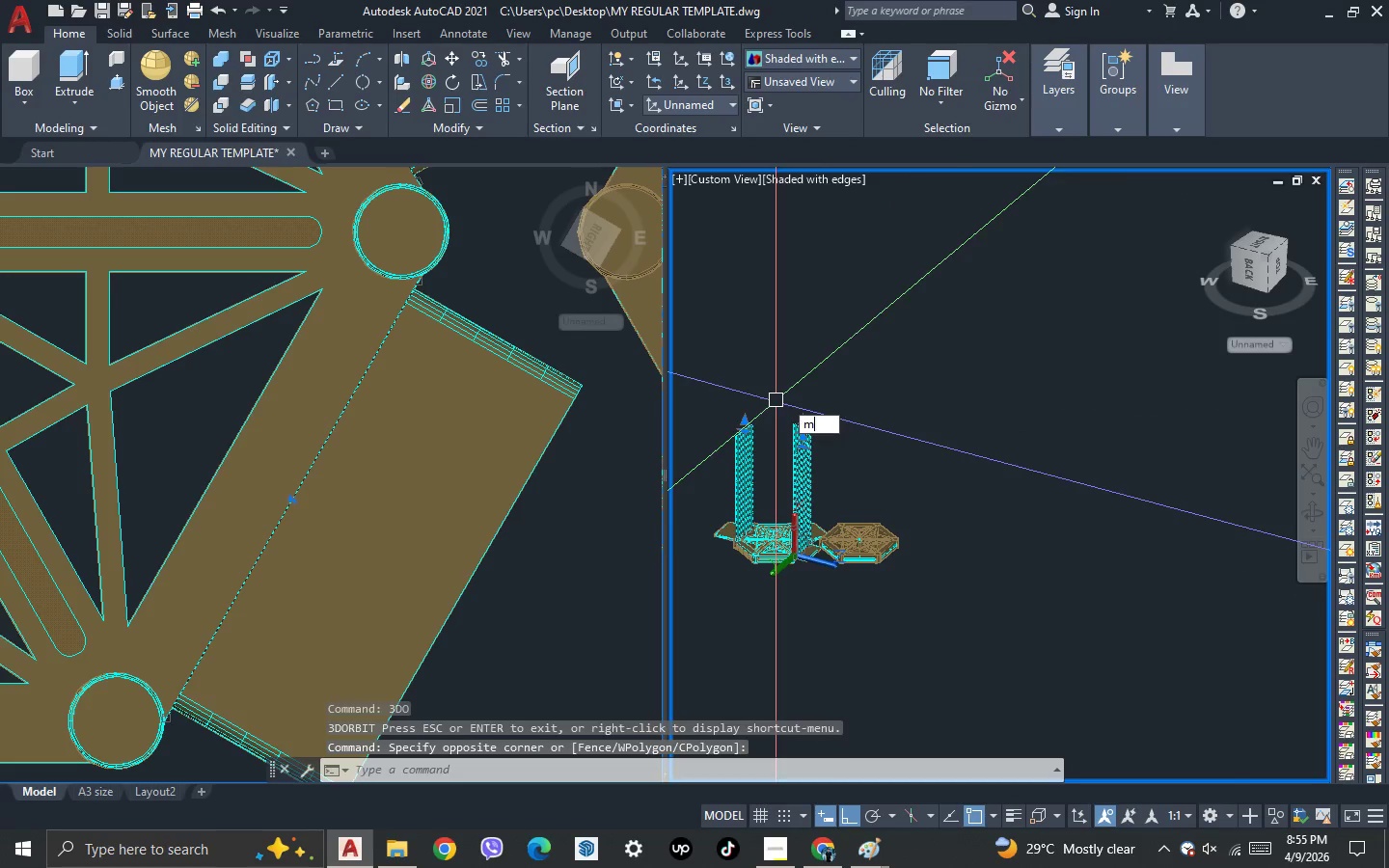 
key(Space)
 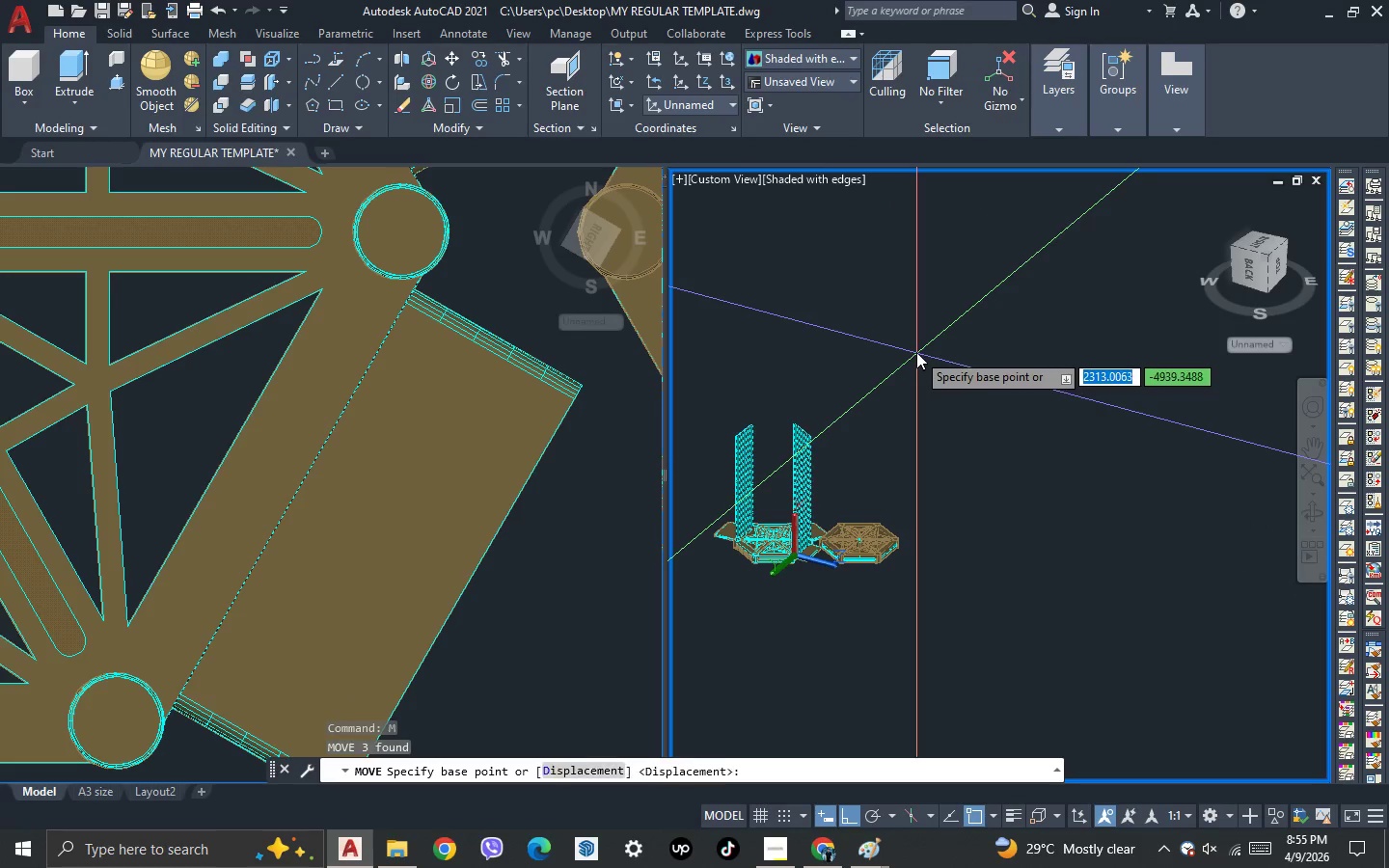 
left_click([916, 352])
 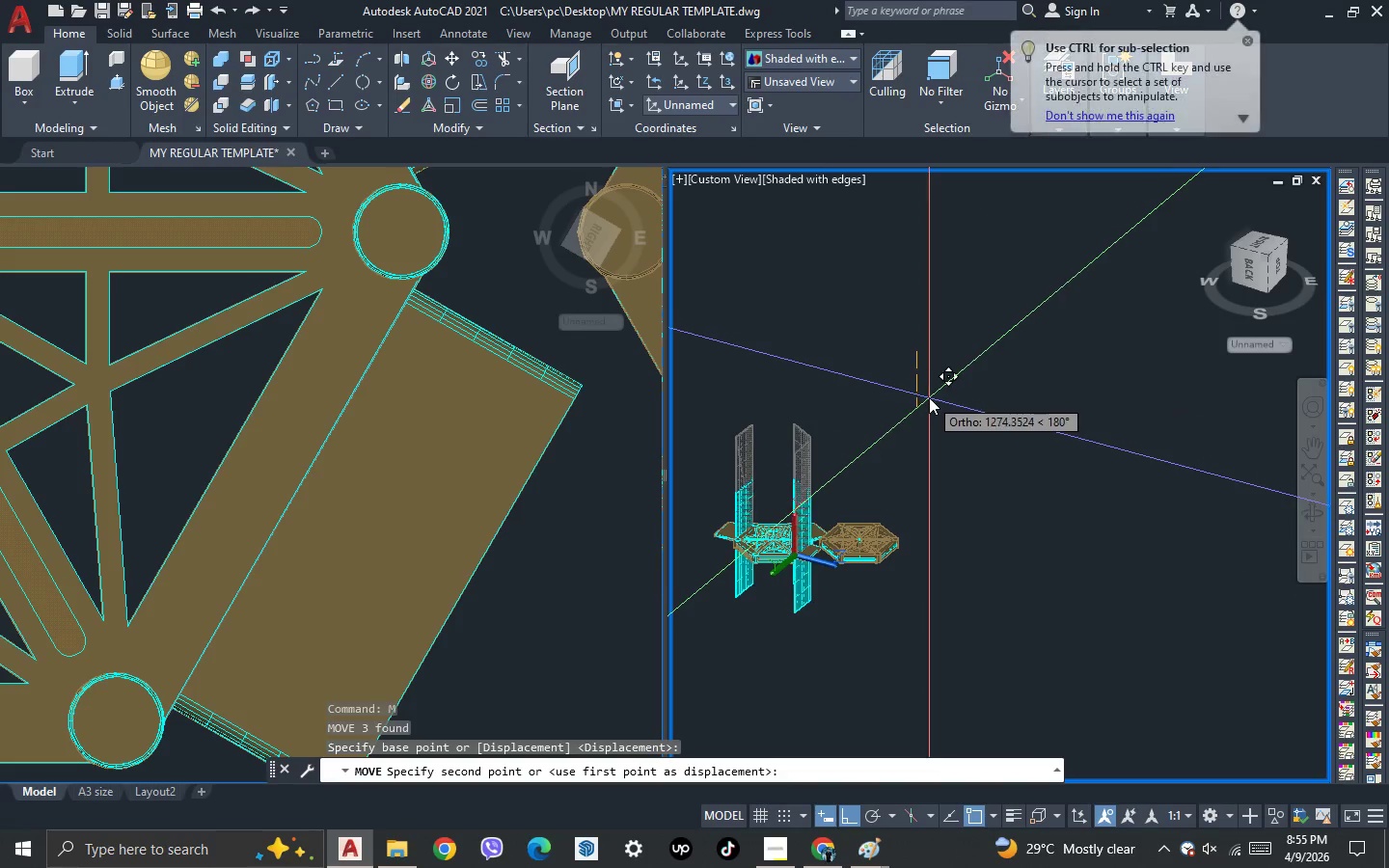 
left_click([929, 397])
 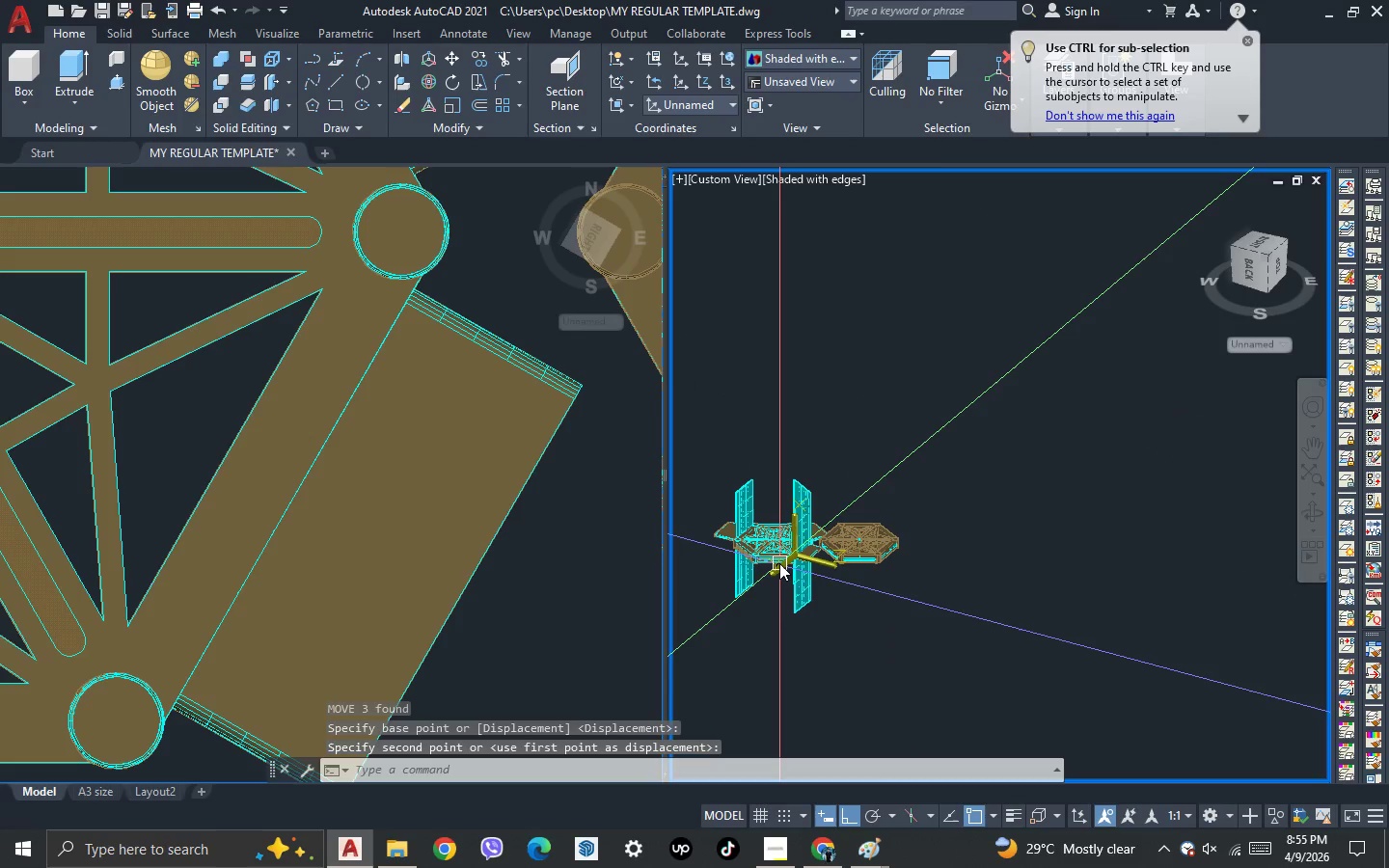 
type(sli)
 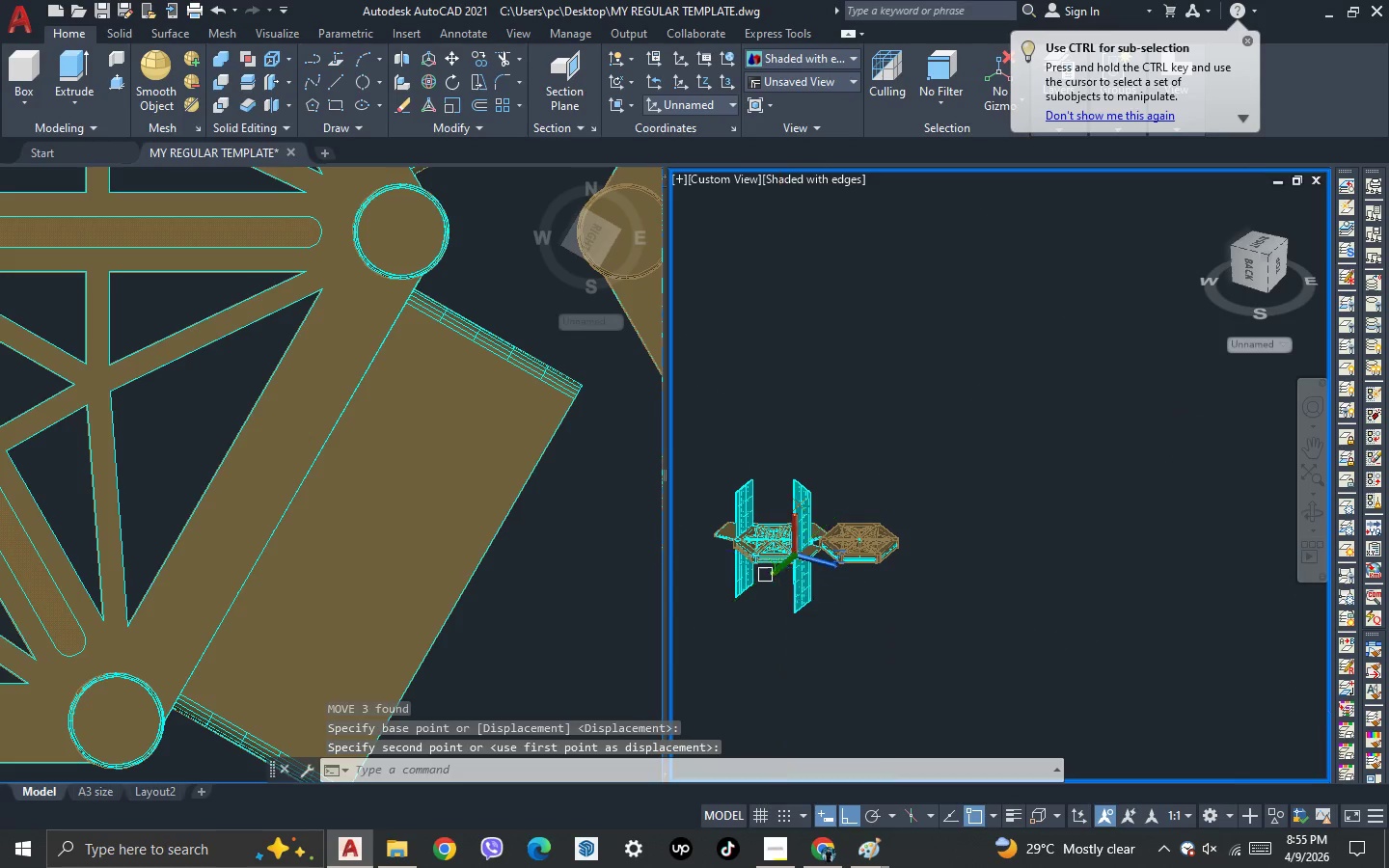 
key(Space)
 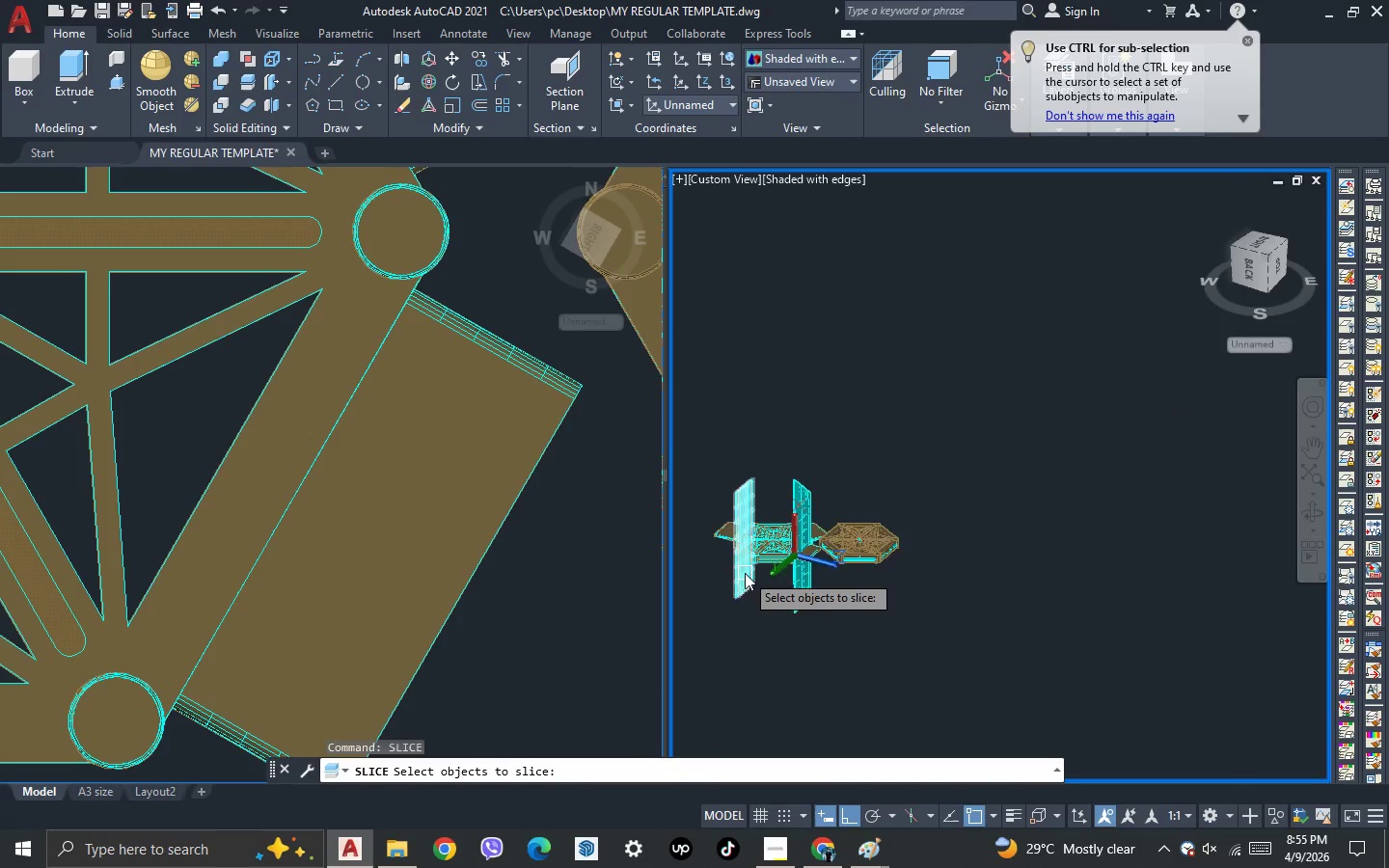 
scroll: coordinate [744, 567], scroll_direction: up, amount: 3.0
 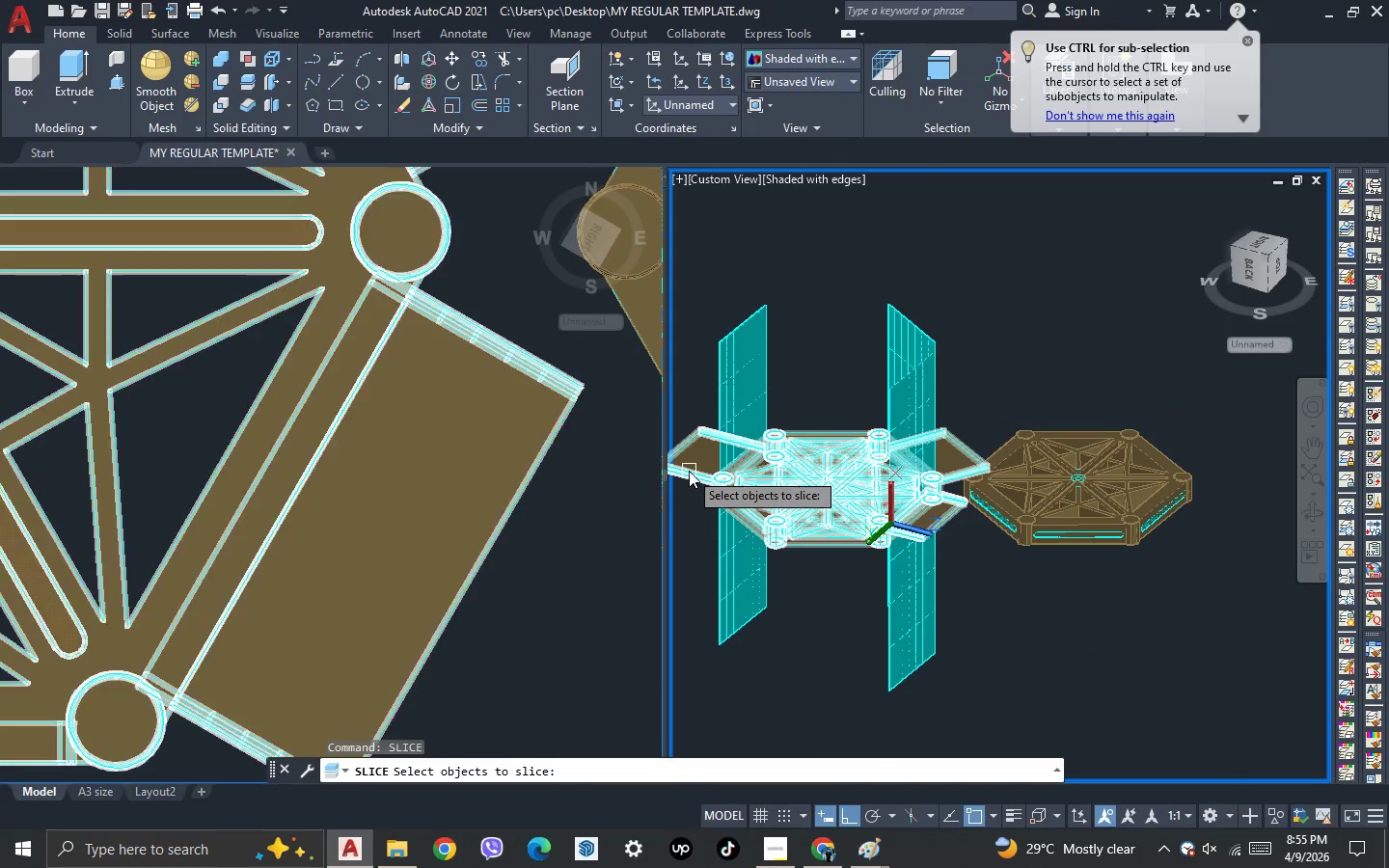 
left_click([689, 471])
 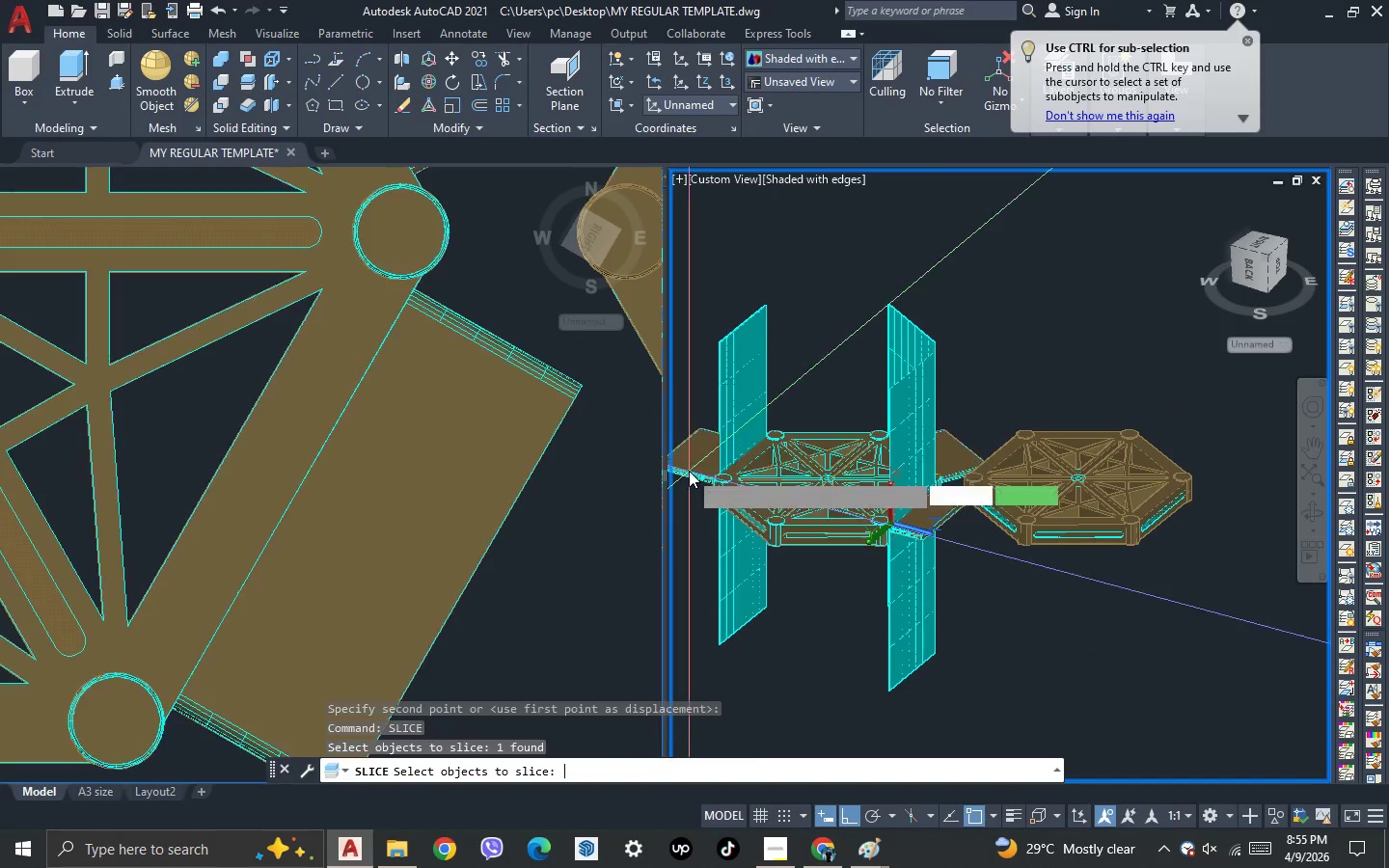 
key(Space)
 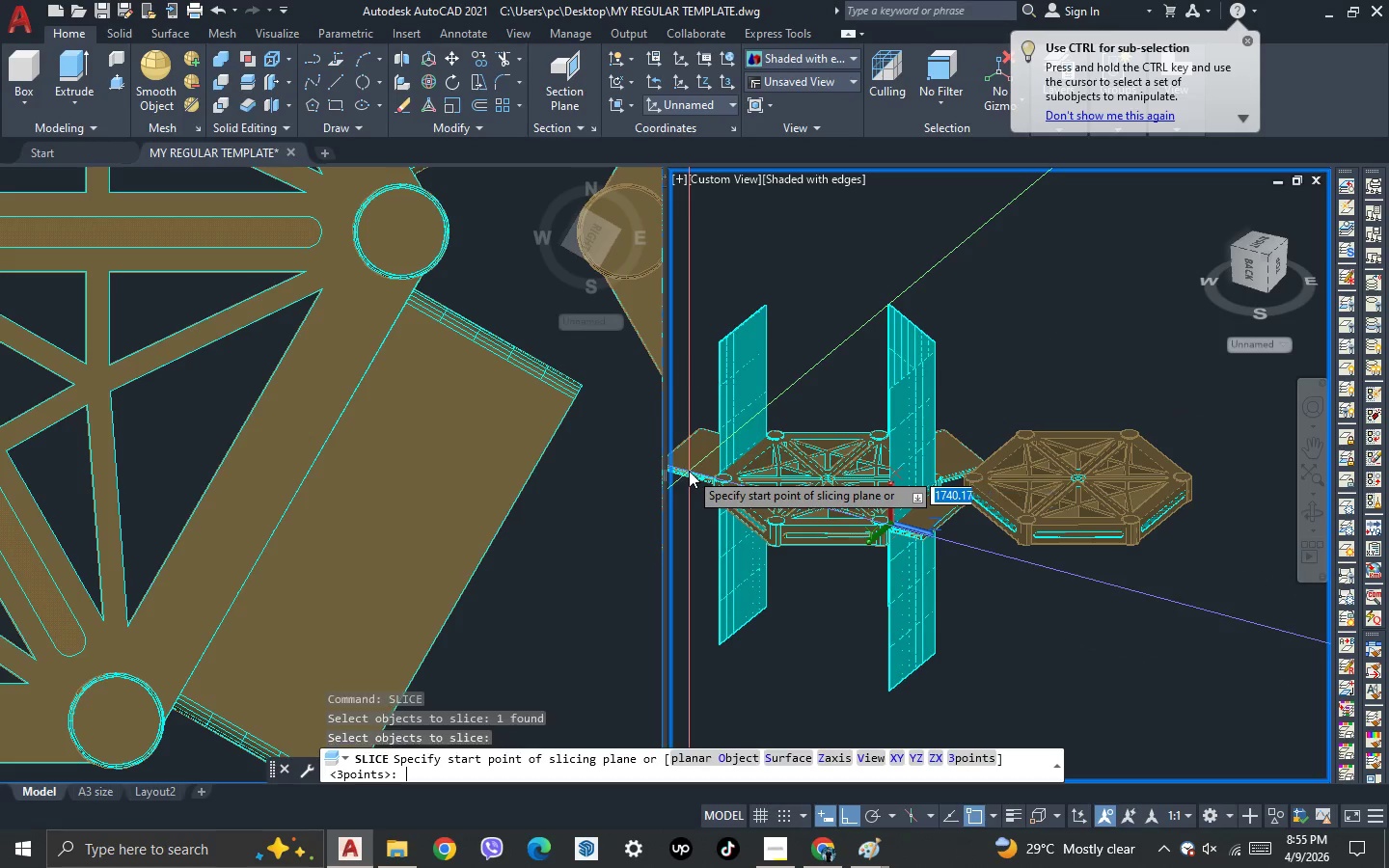 
key(S)
 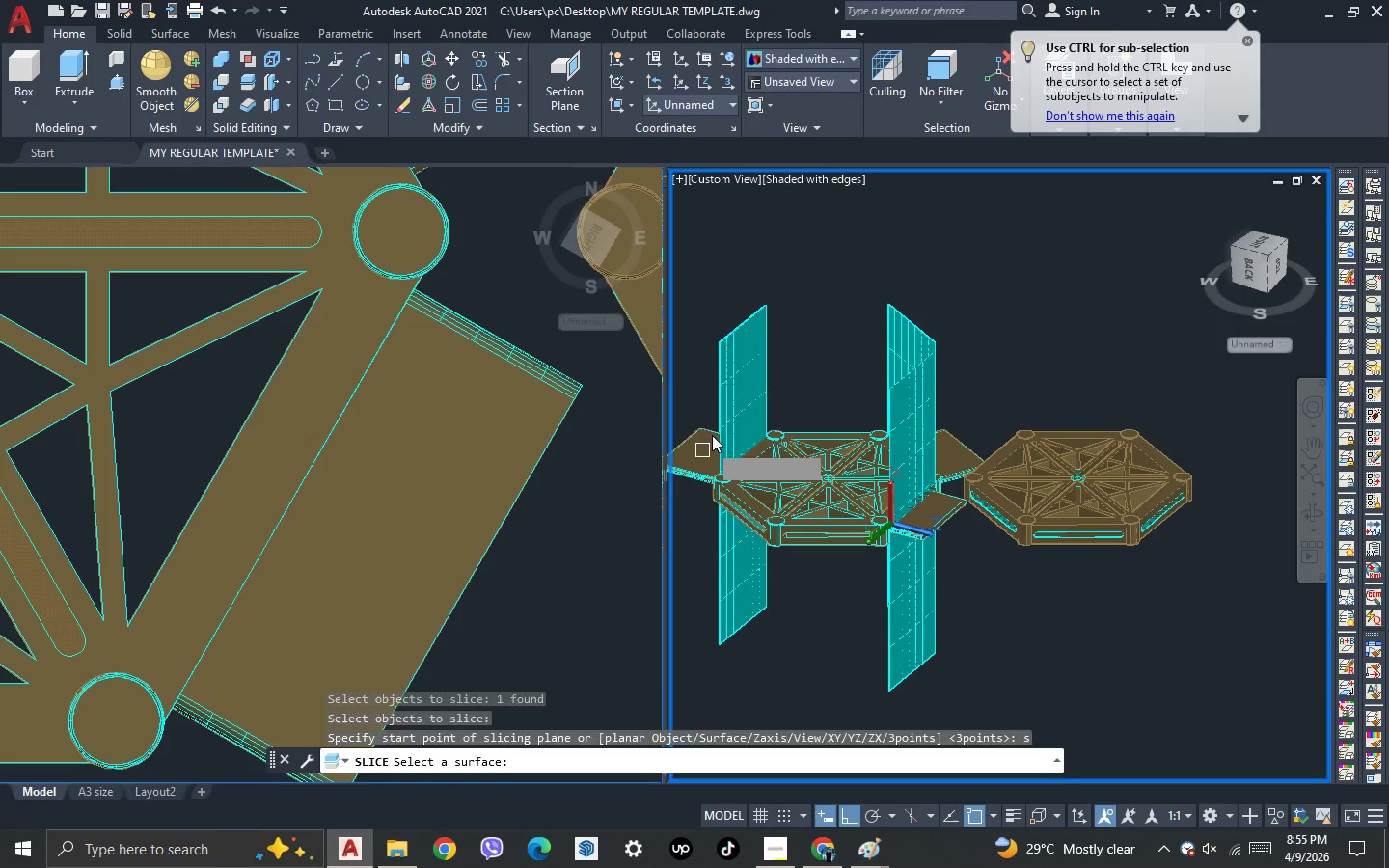 
key(Space)
 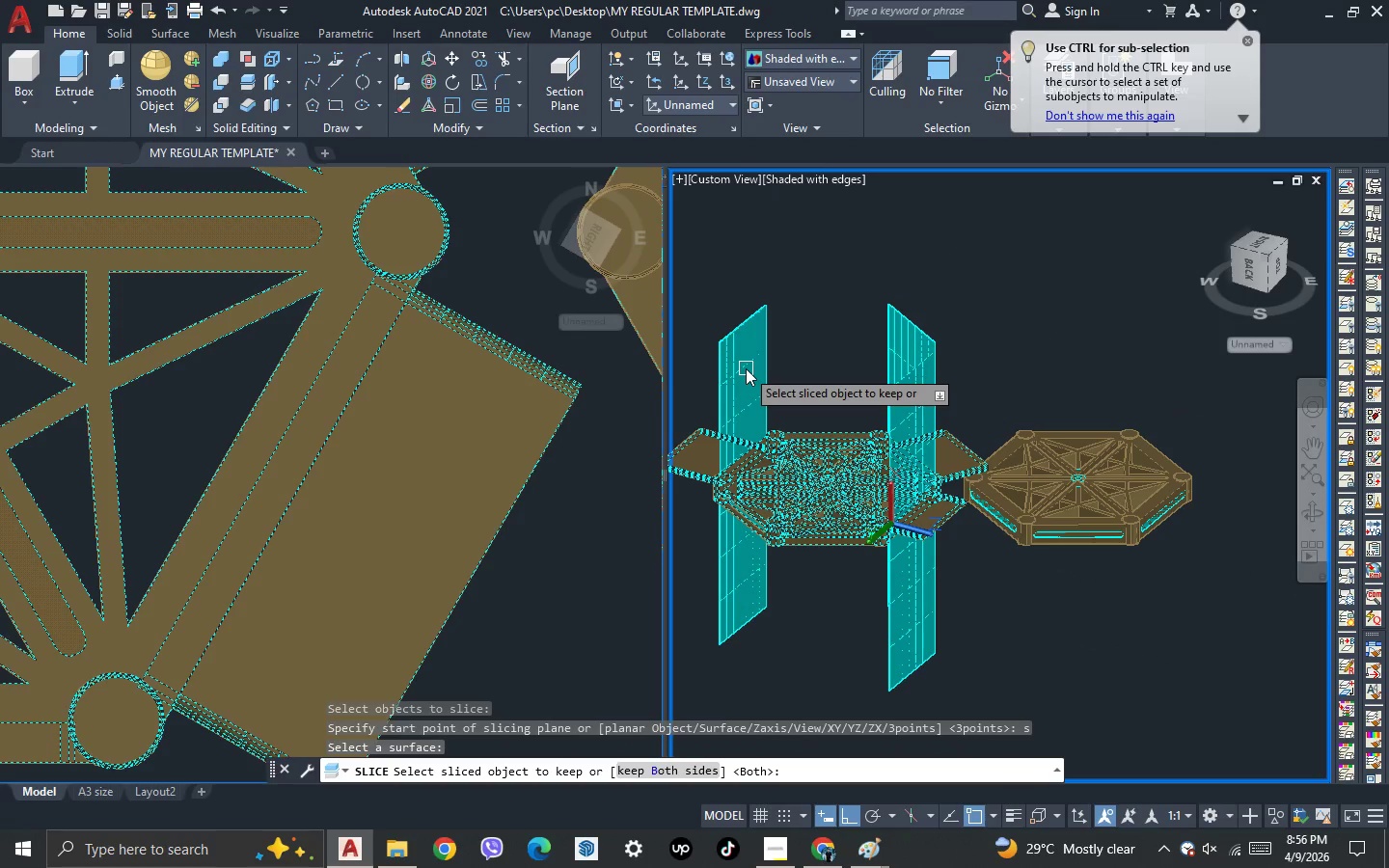 
key(Space)
 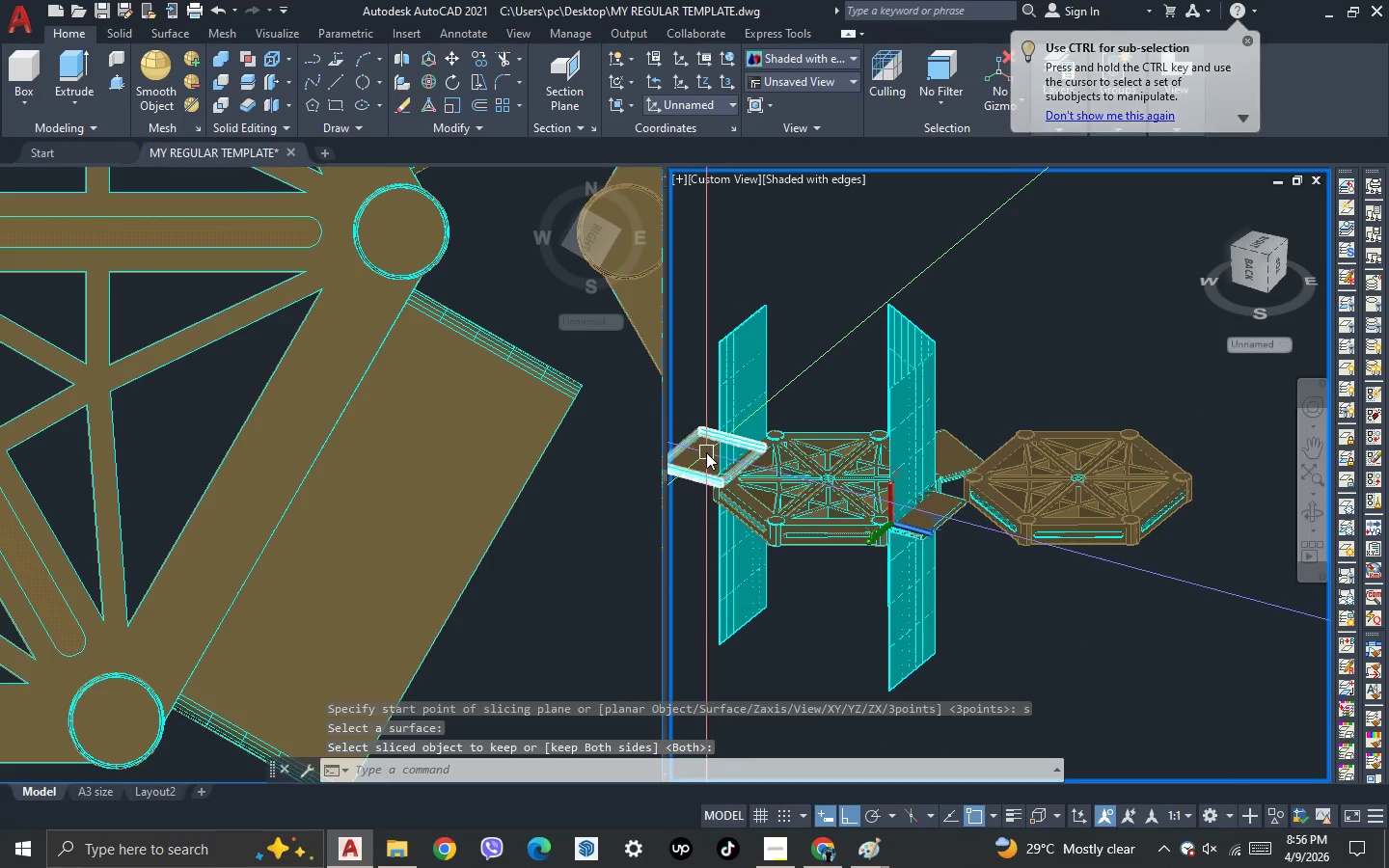 
left_click([705, 453])
 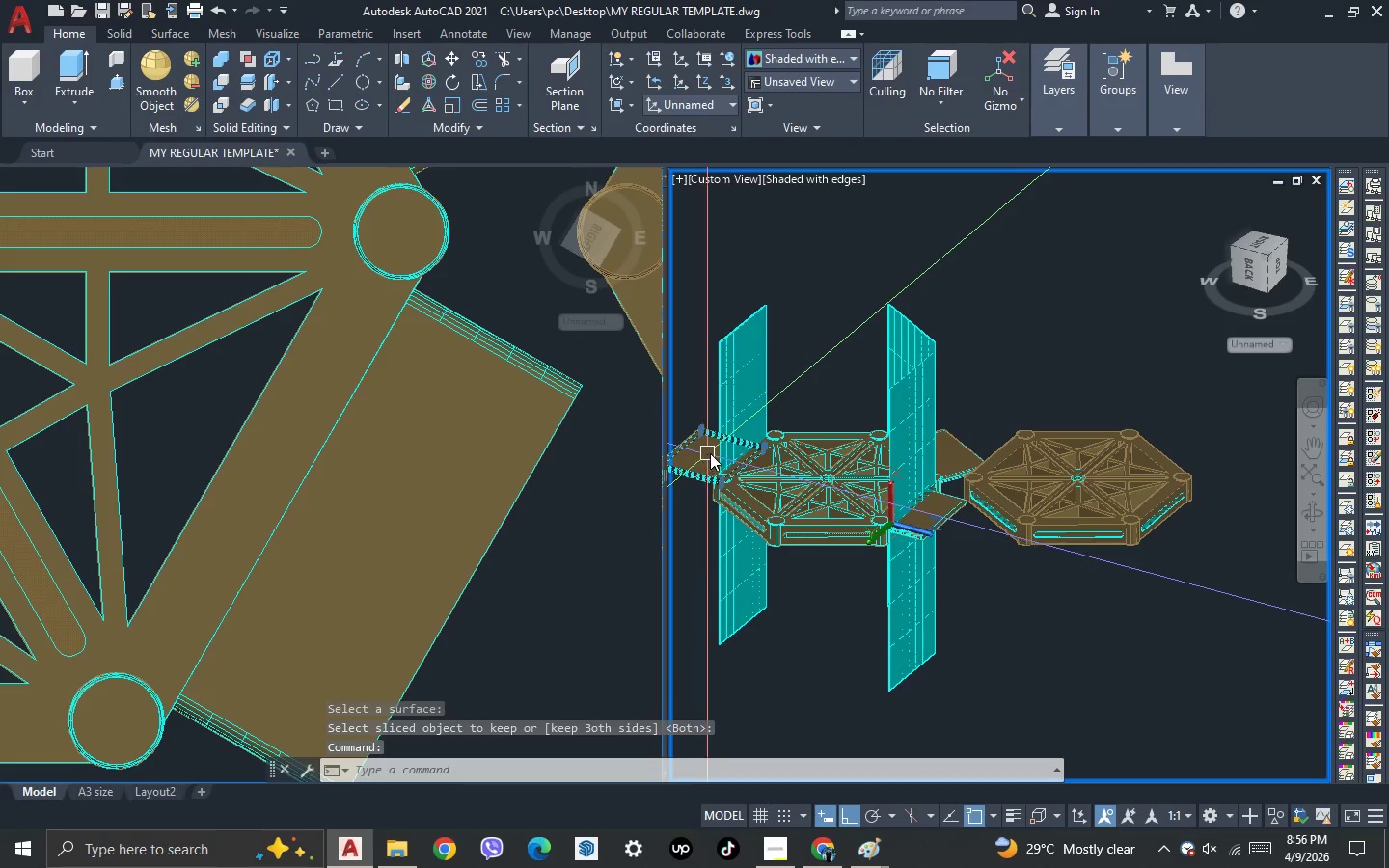 
key(Delete)
 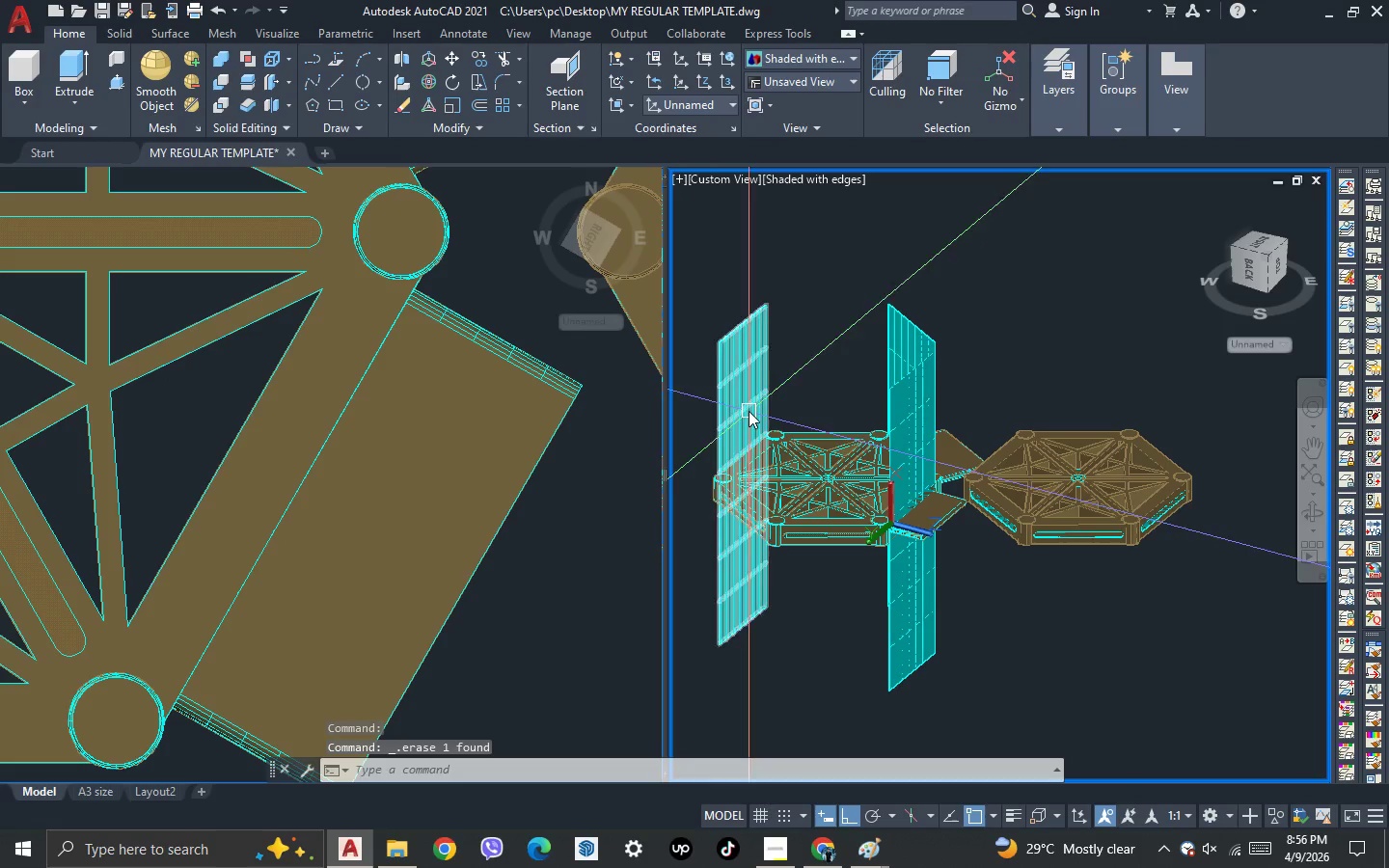 
left_click([749, 410])
 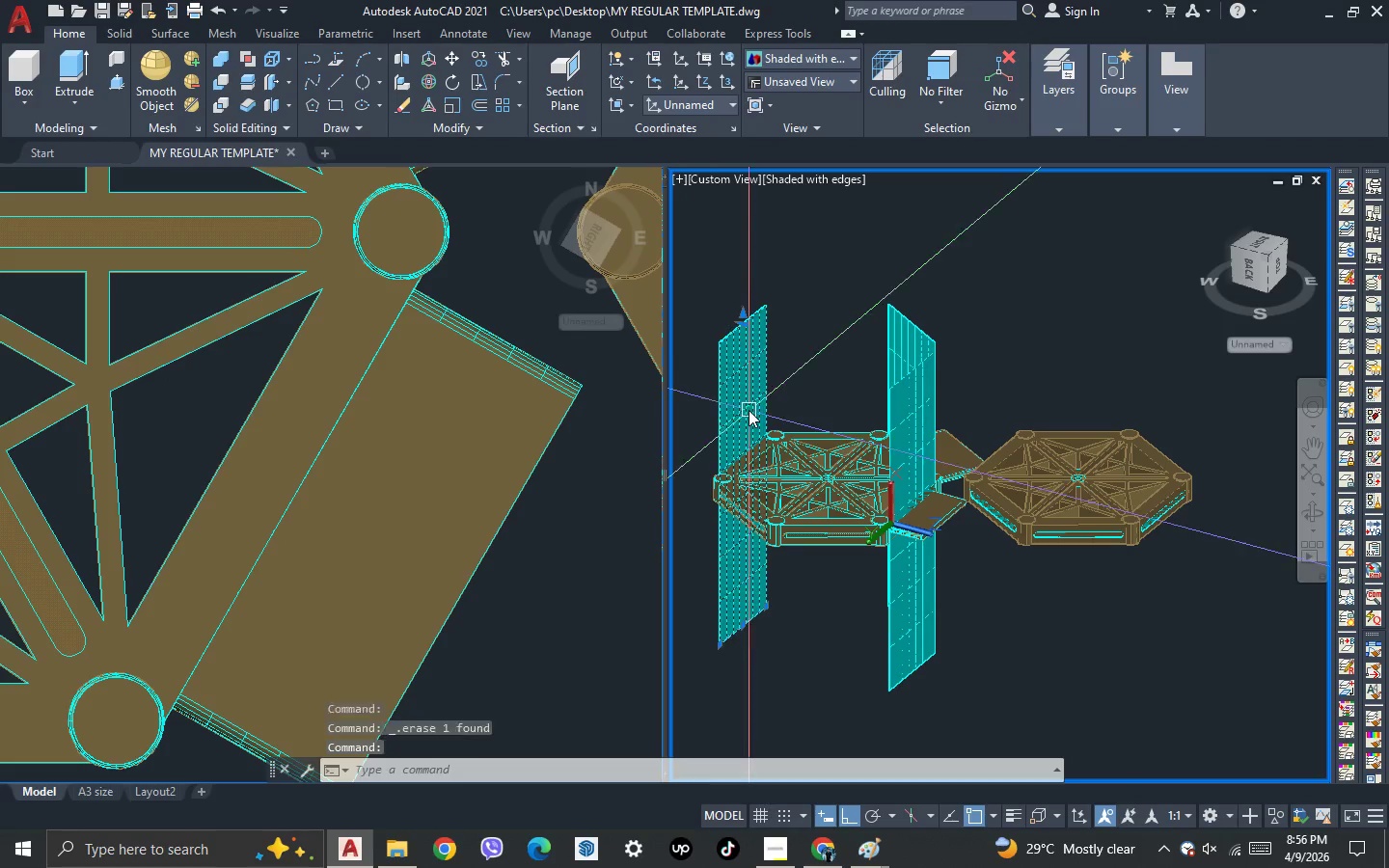 
key(Delete)
 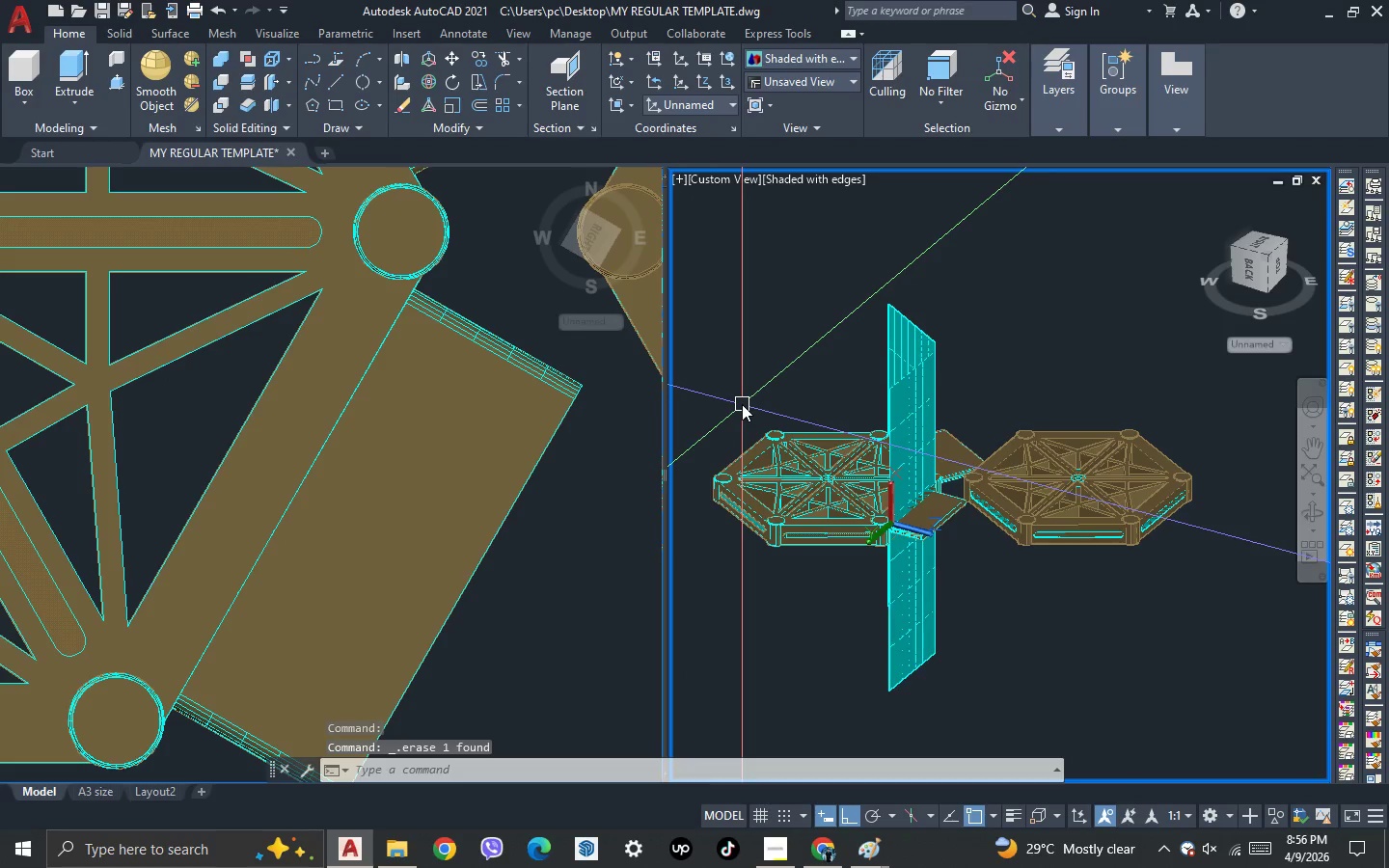 
scroll: coordinate [742, 404], scroll_direction: down, amount: 1.0
 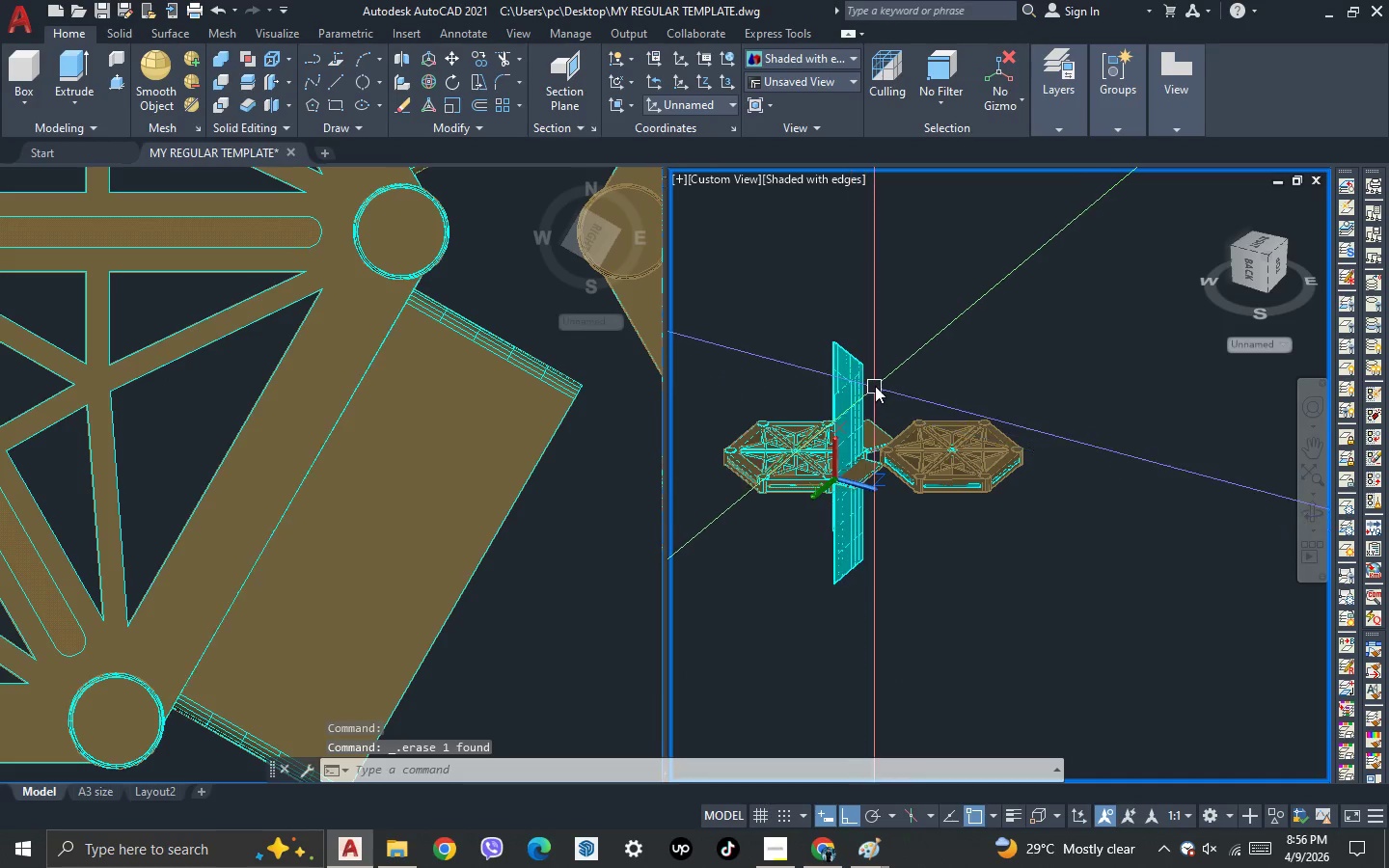 
scroll: coordinate [875, 386], scroll_direction: up, amount: 1.0
 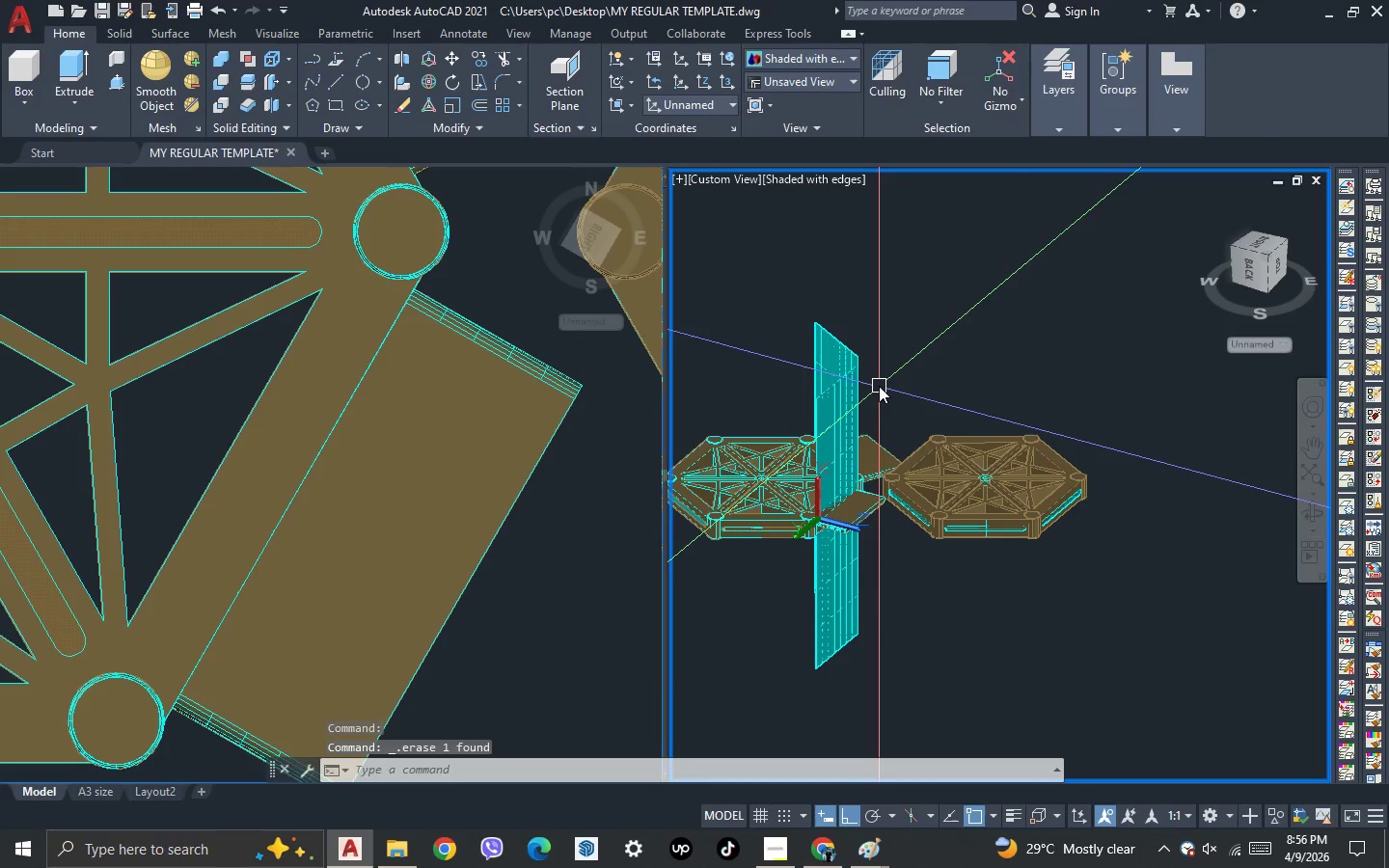 
key(3)
 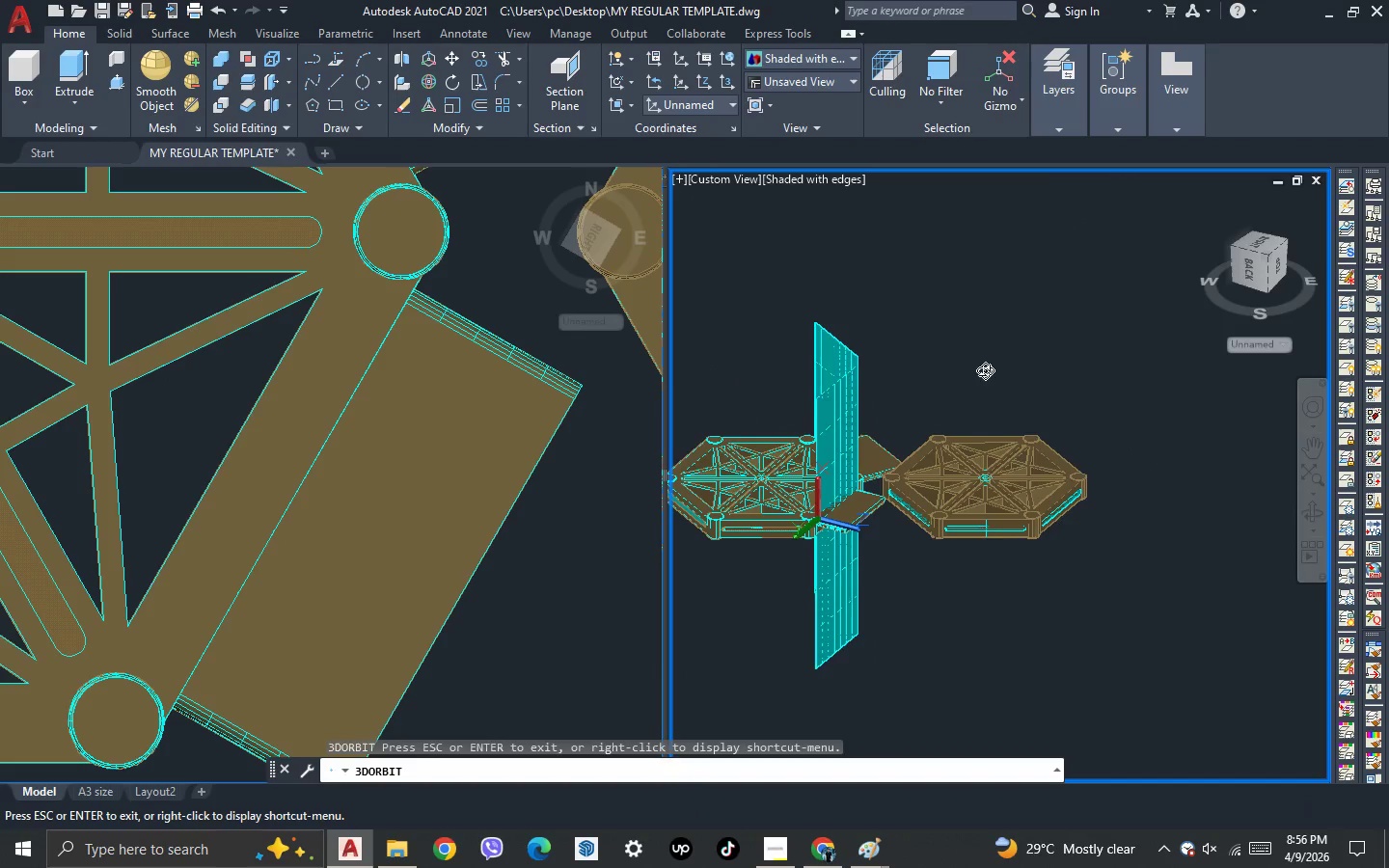 
type( )
key(Escape)
key(Escape)
type(sl)
 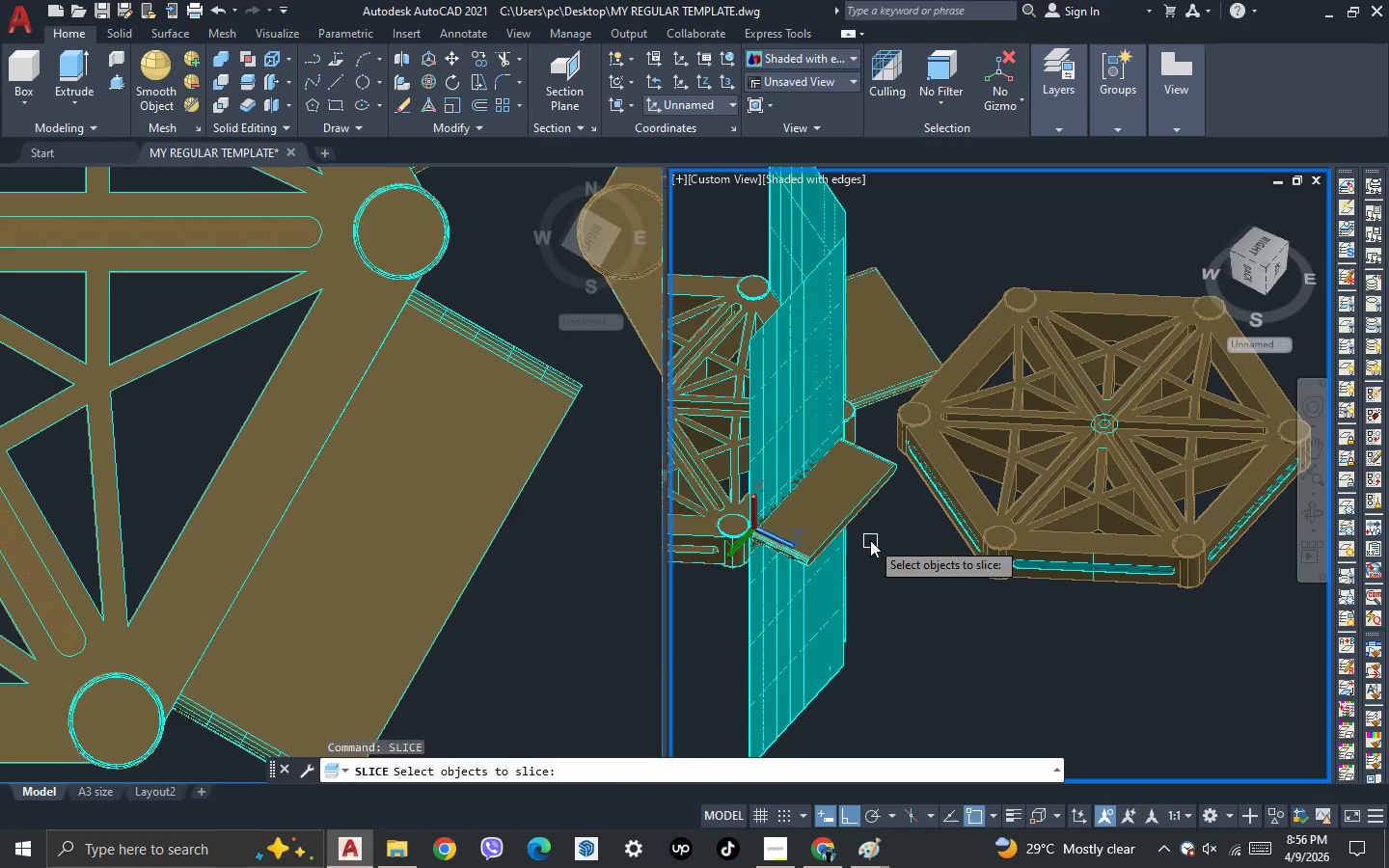 
left_click_drag(start_coordinate=[985, 370], to_coordinate=[974, 420])
 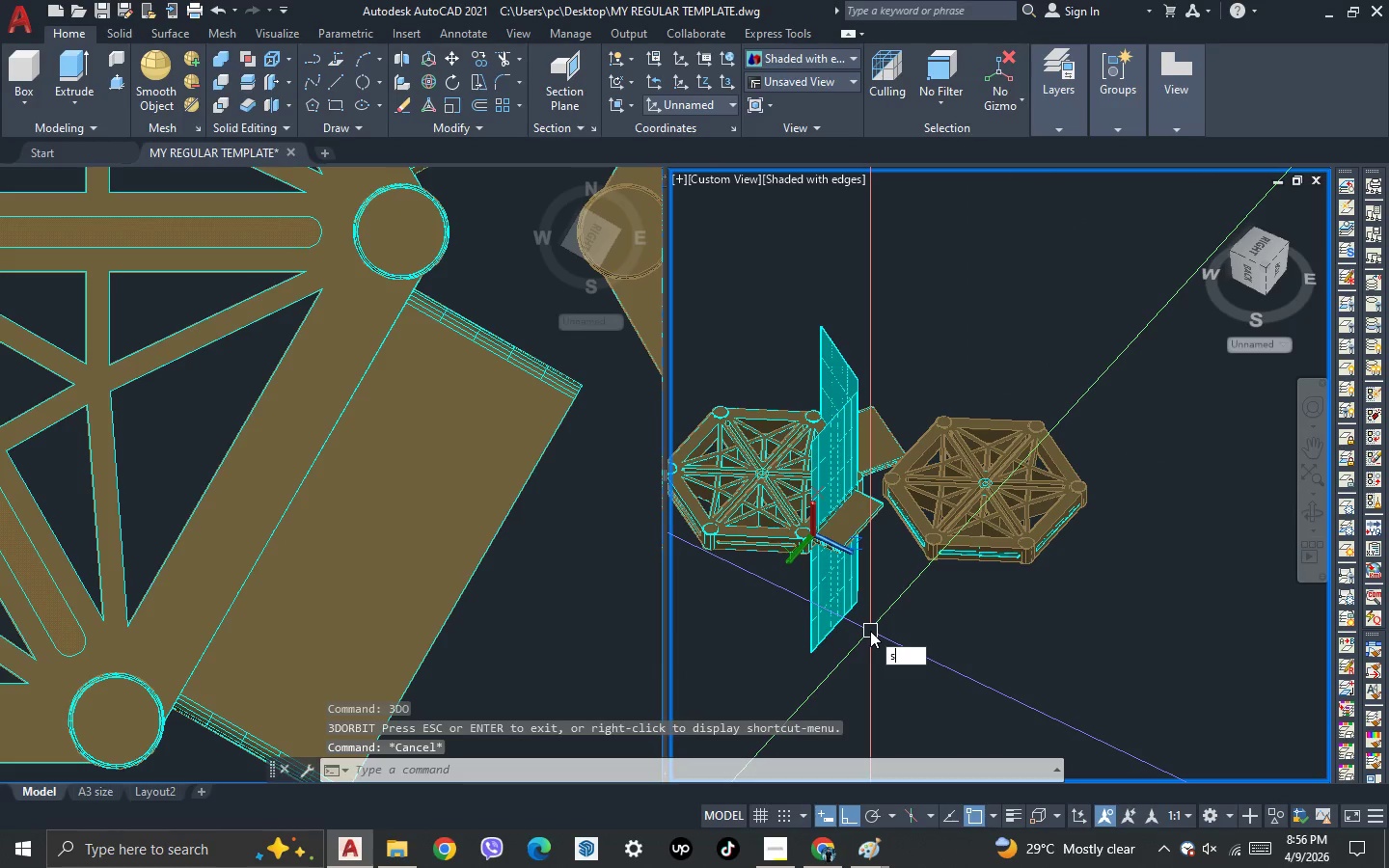 
key(I)
 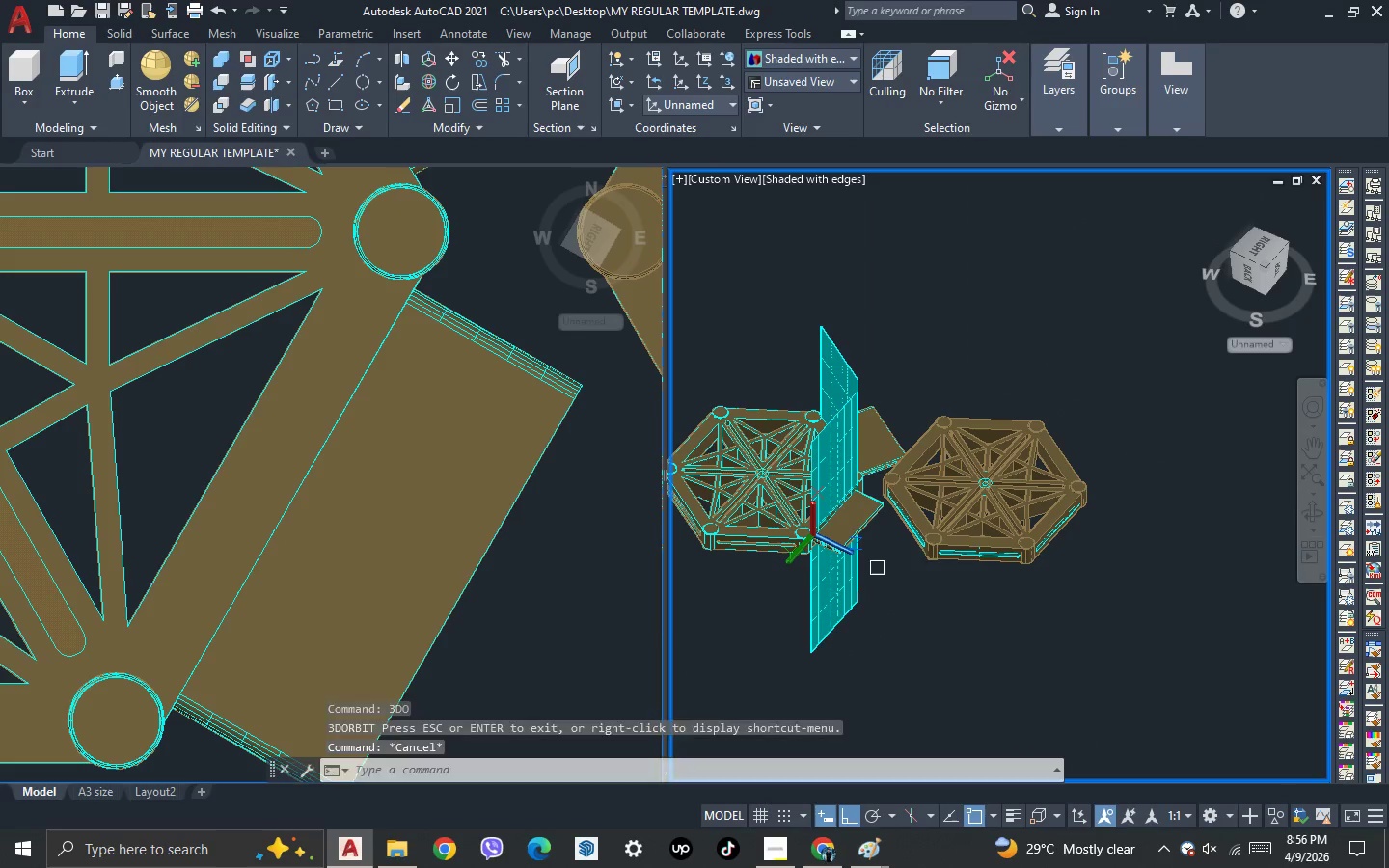 
key(Space)
 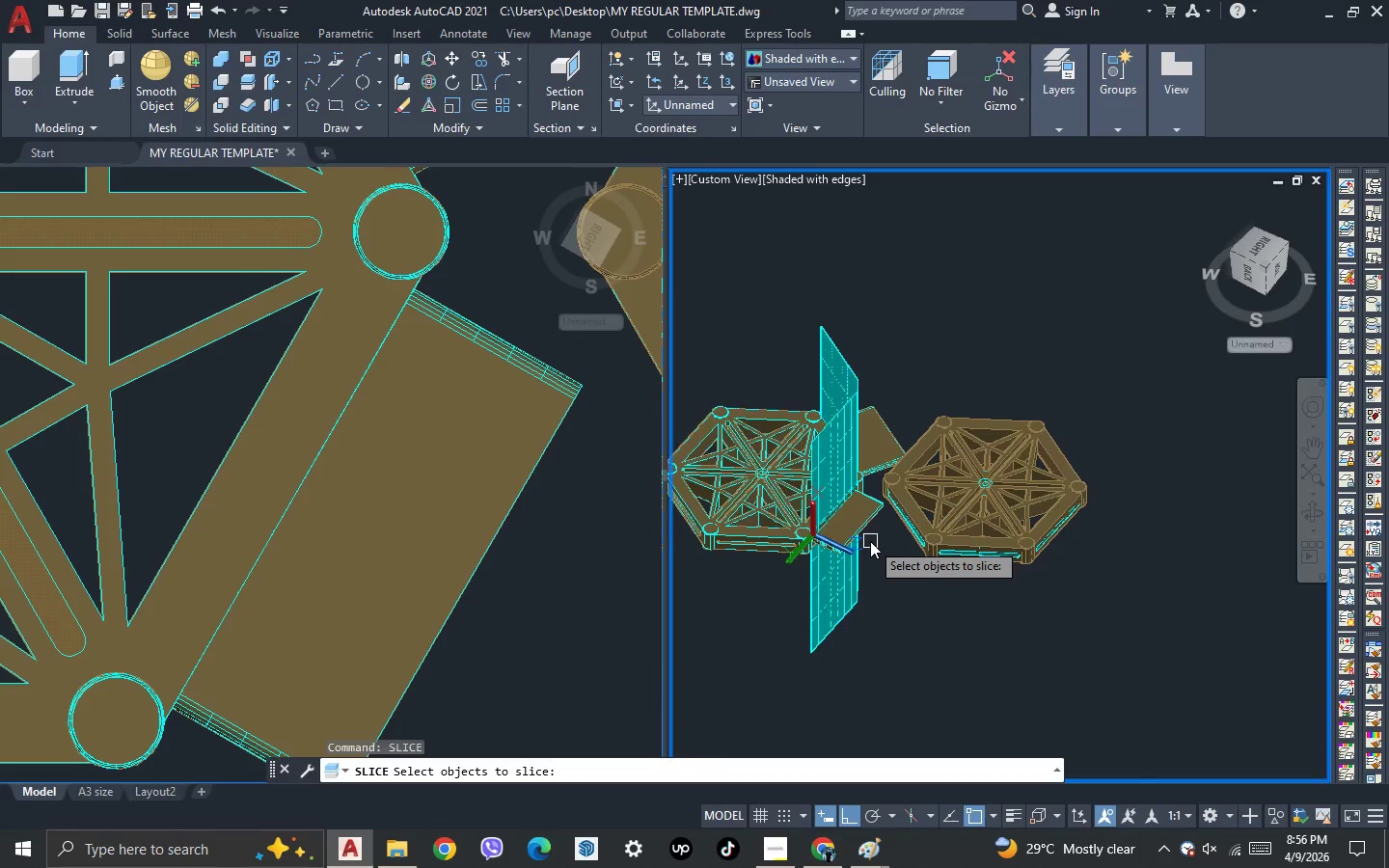 
scroll: coordinate [870, 541], scroll_direction: up, amount: 2.0
 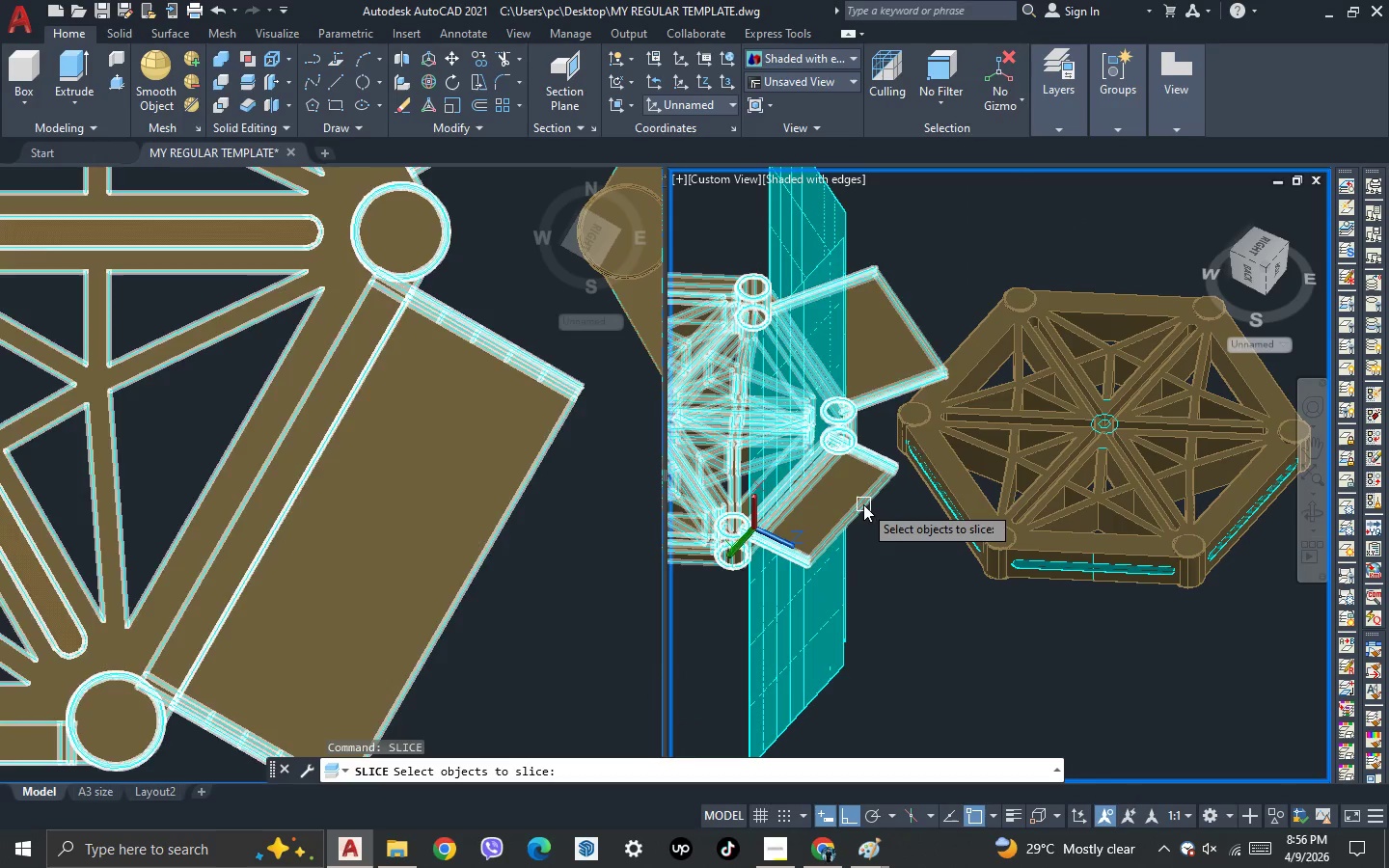 
left_click([863, 504])
 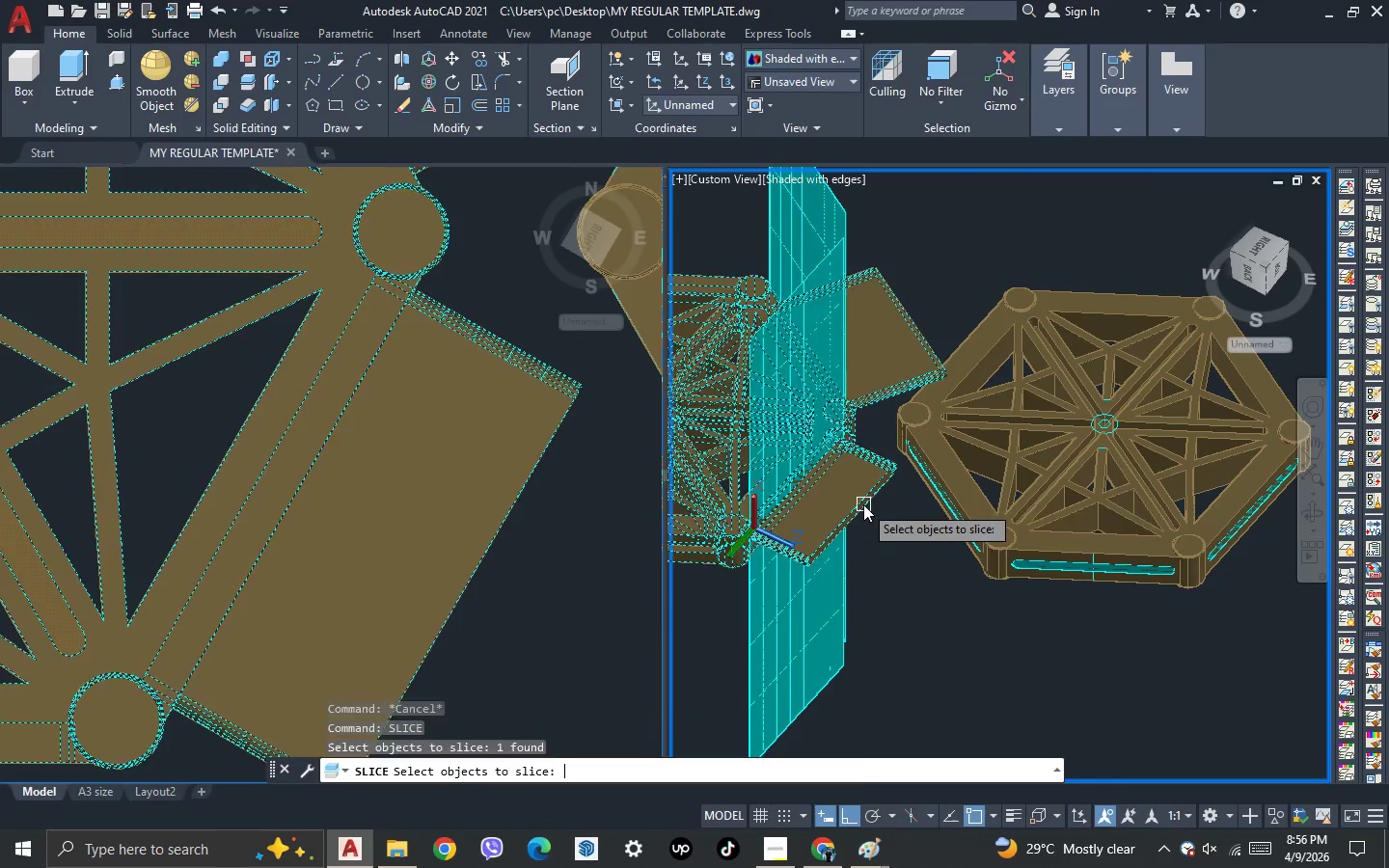 
key(Space)
 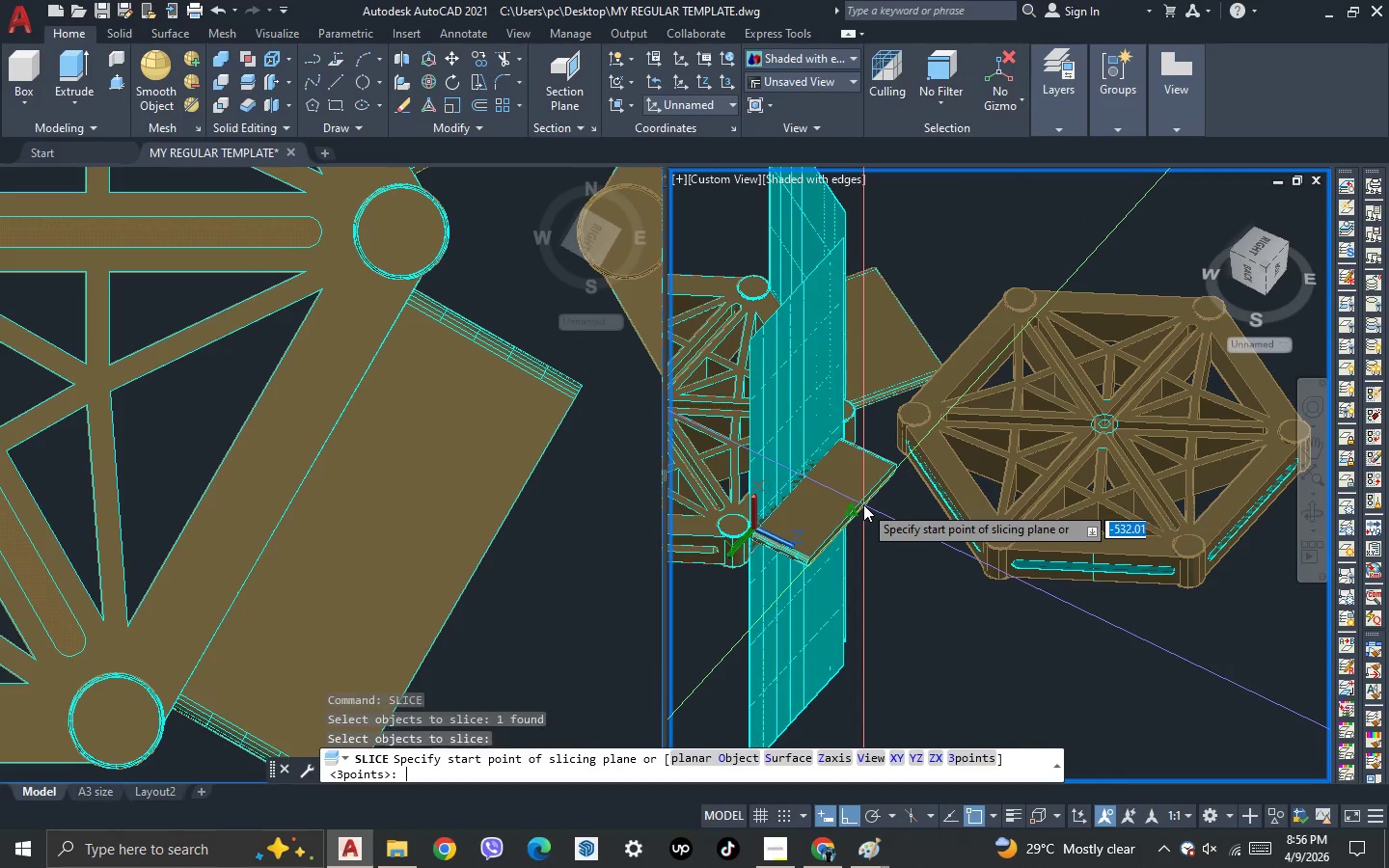 
key(S)
 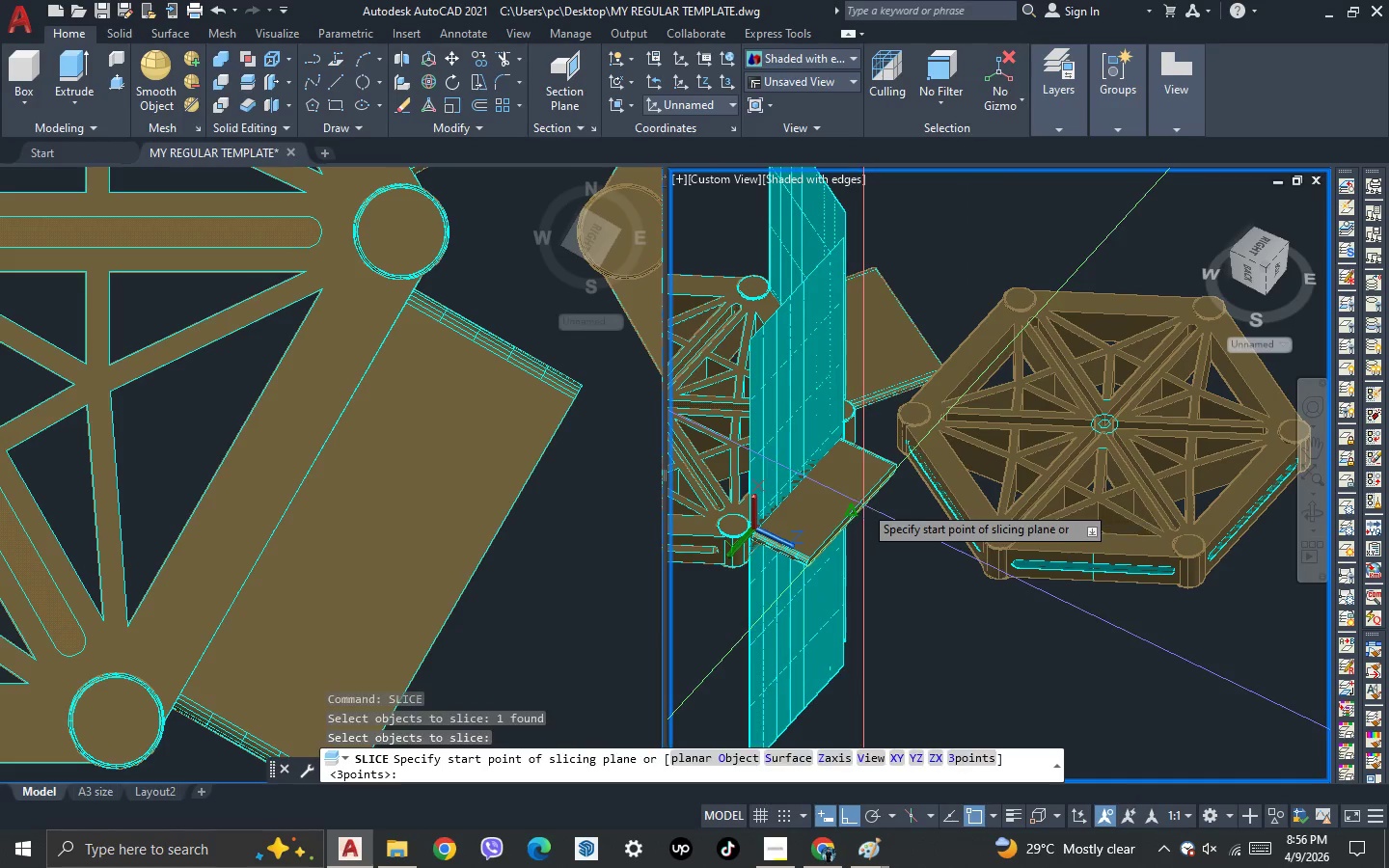 
key(Space)
 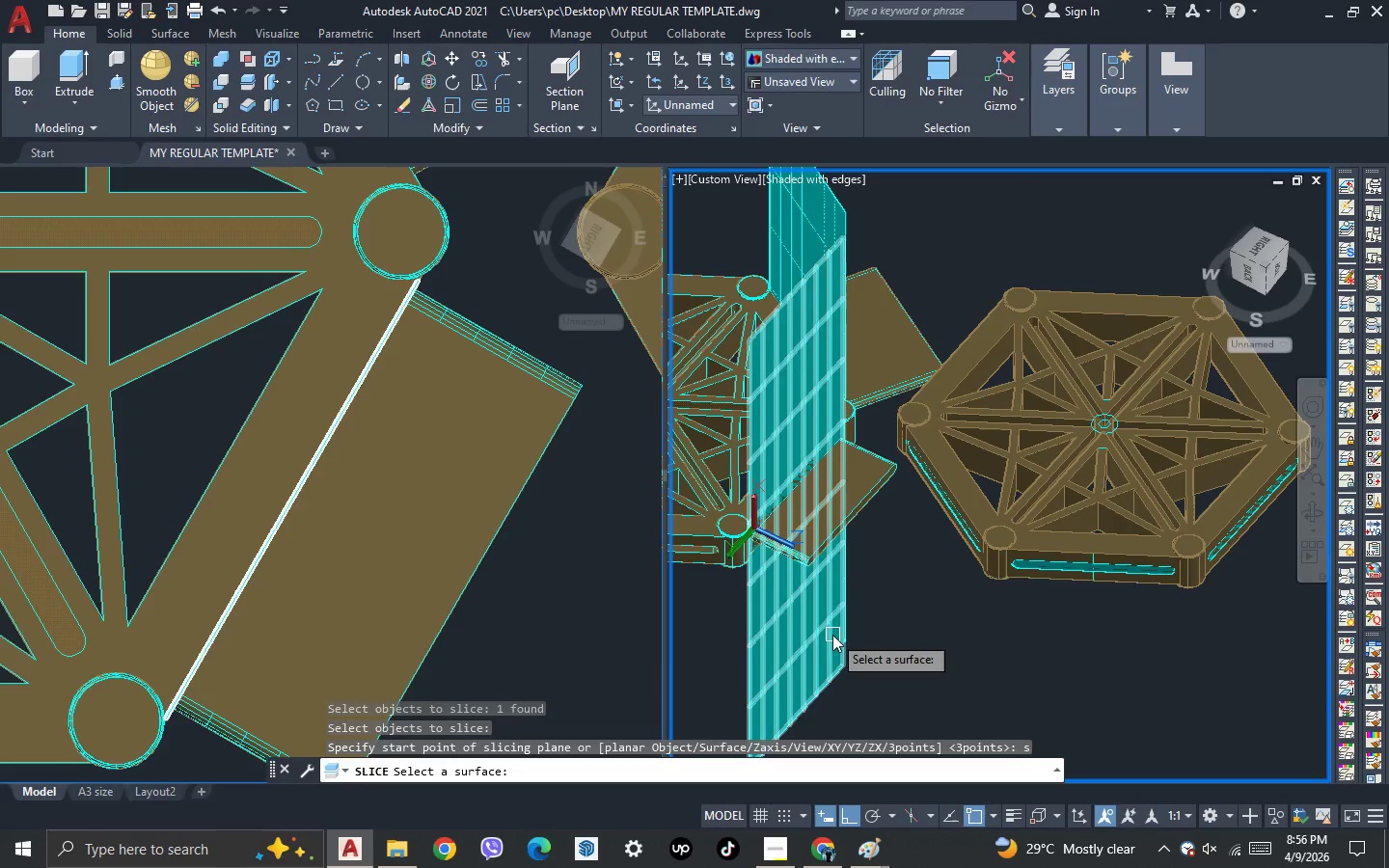 
left_click([832, 635])
 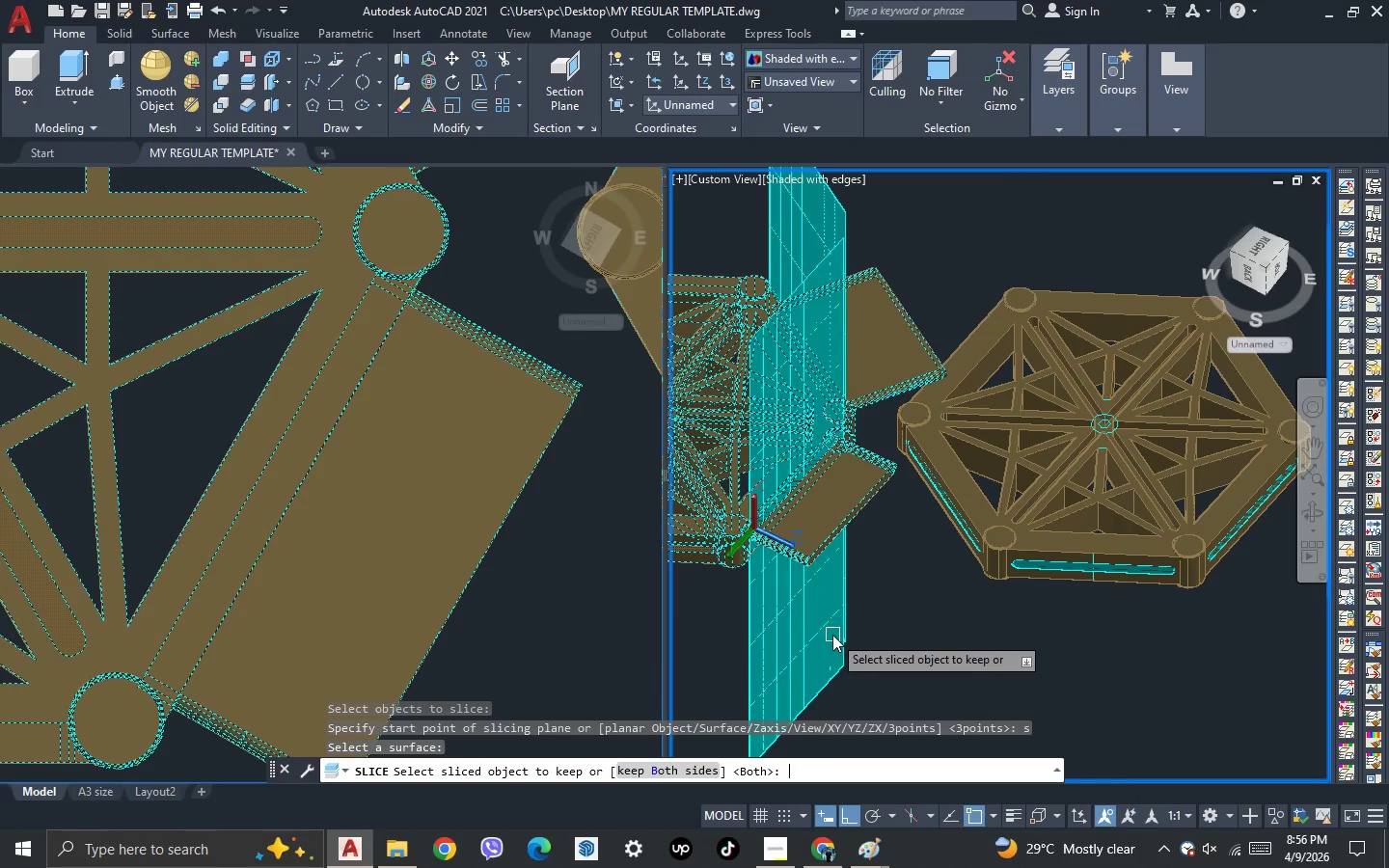 
key(Space)
 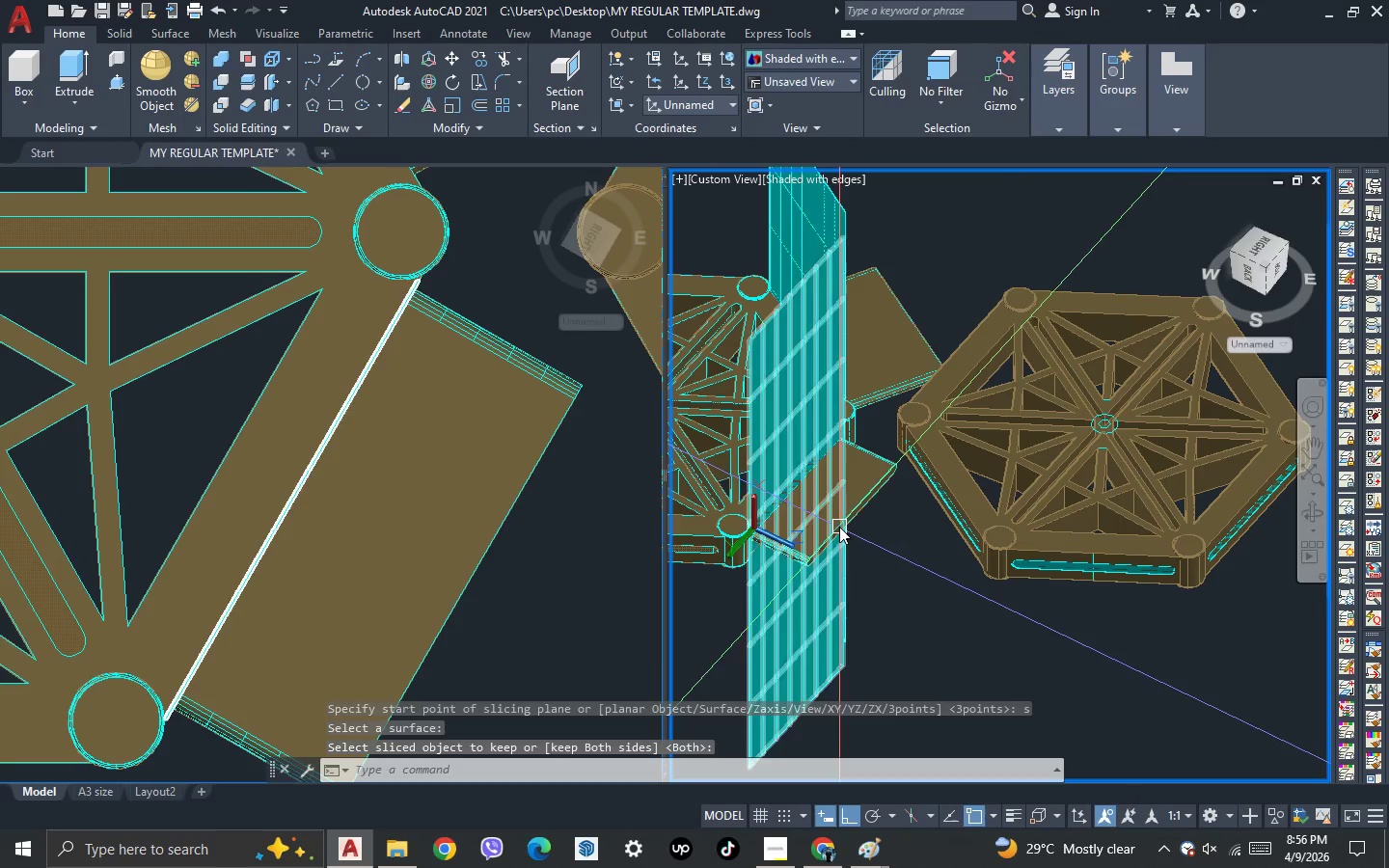 
left_click([839, 527])
 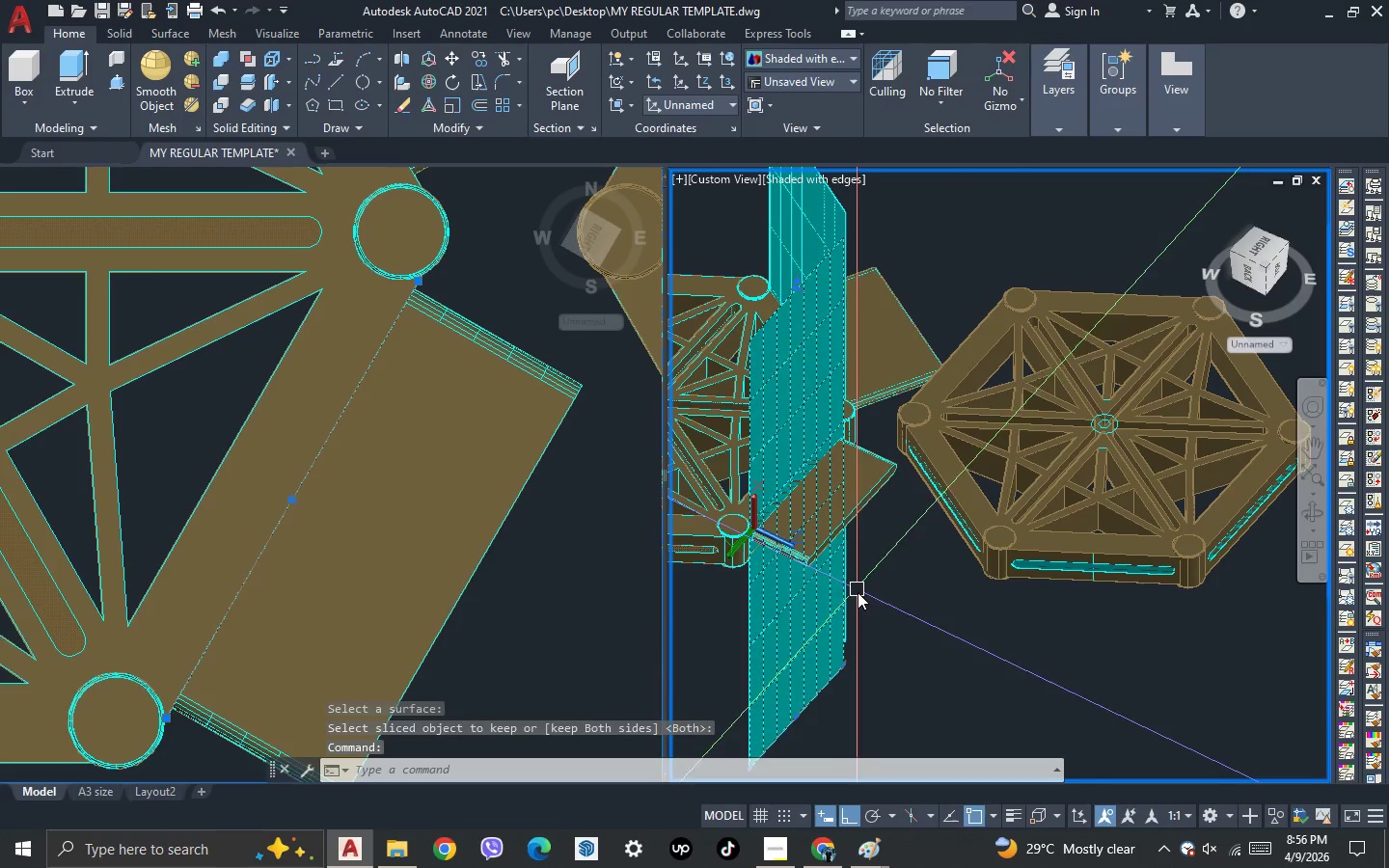 
key(Delete)
 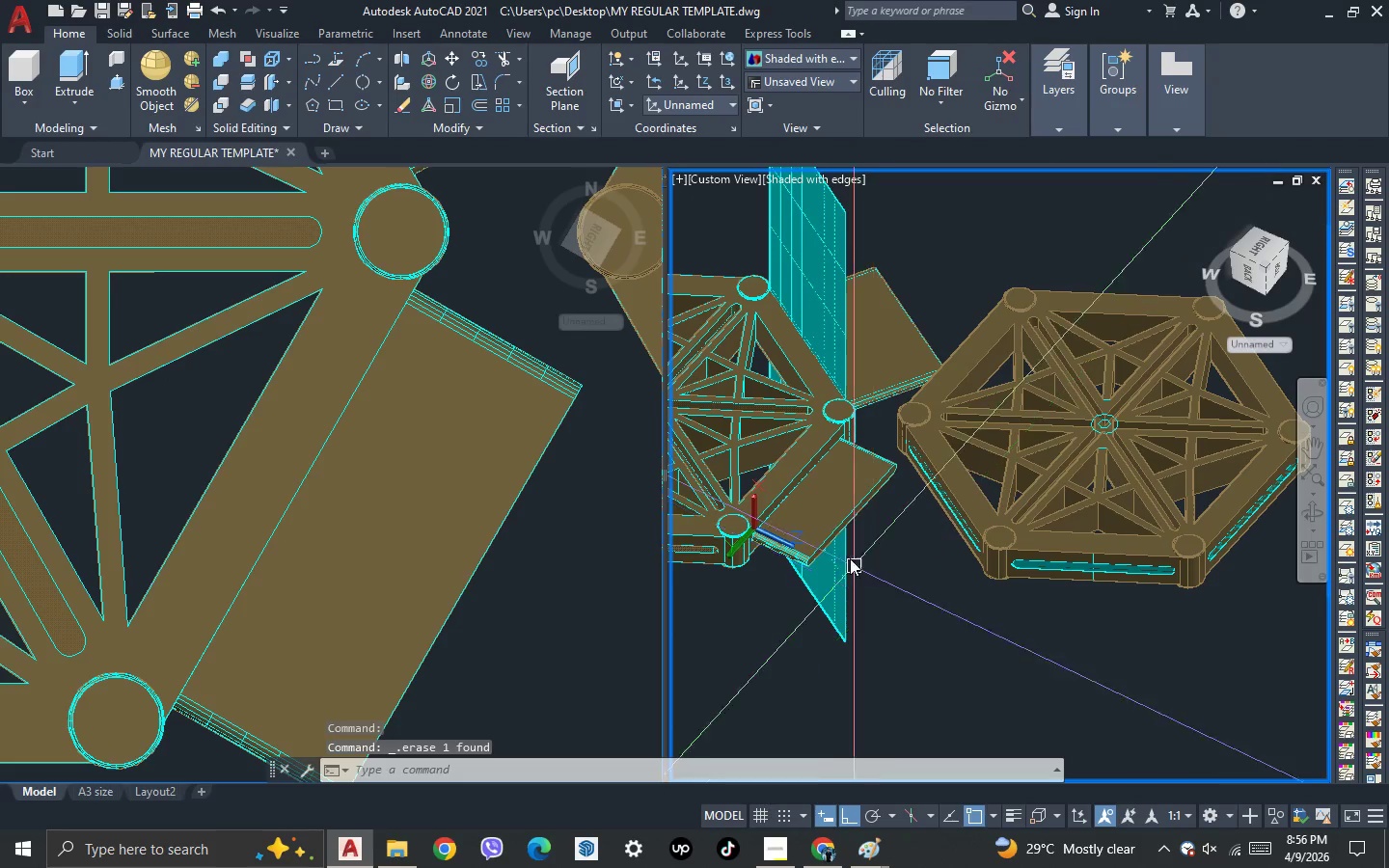 
left_click([828, 520])
 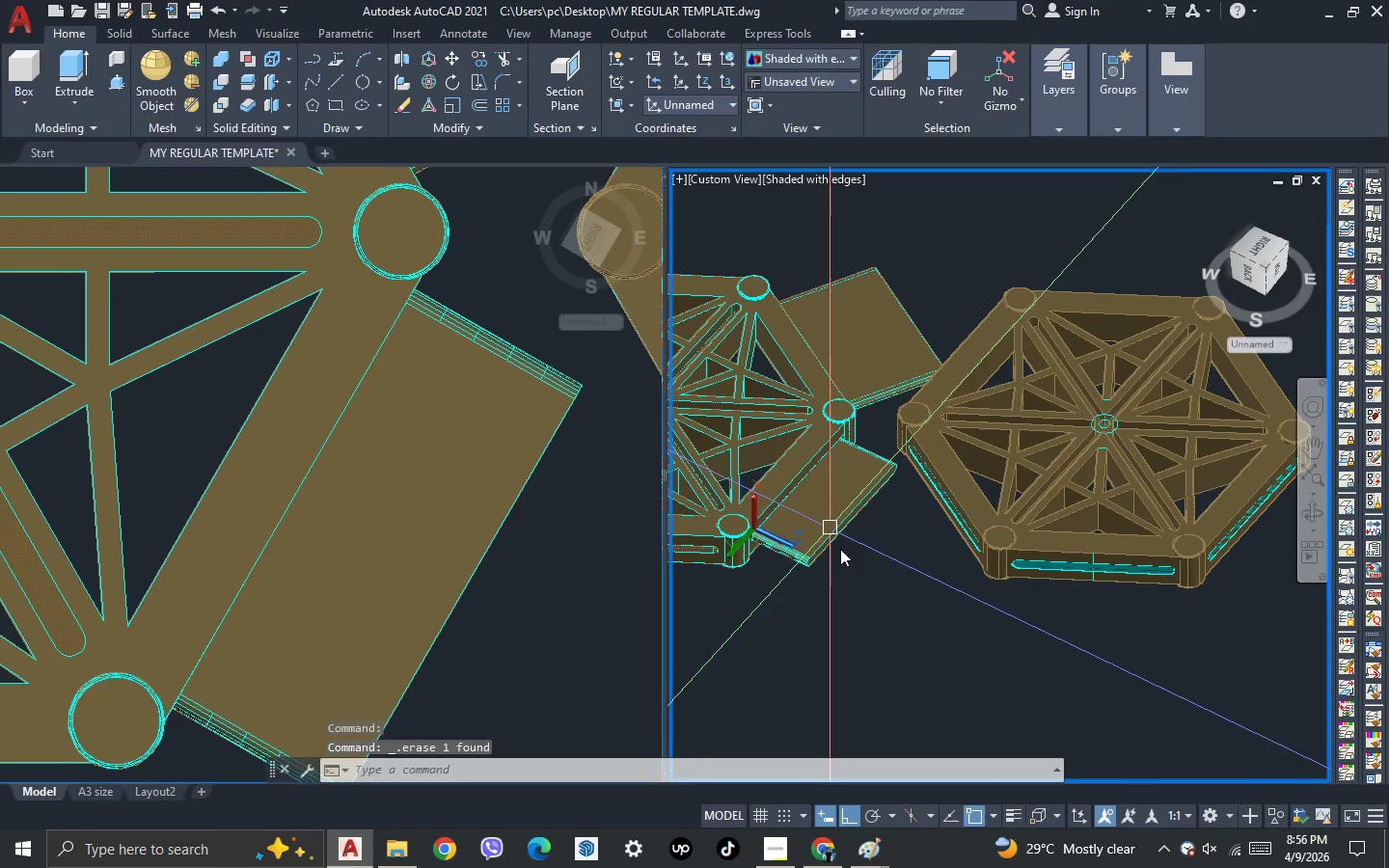 
key(Delete)
 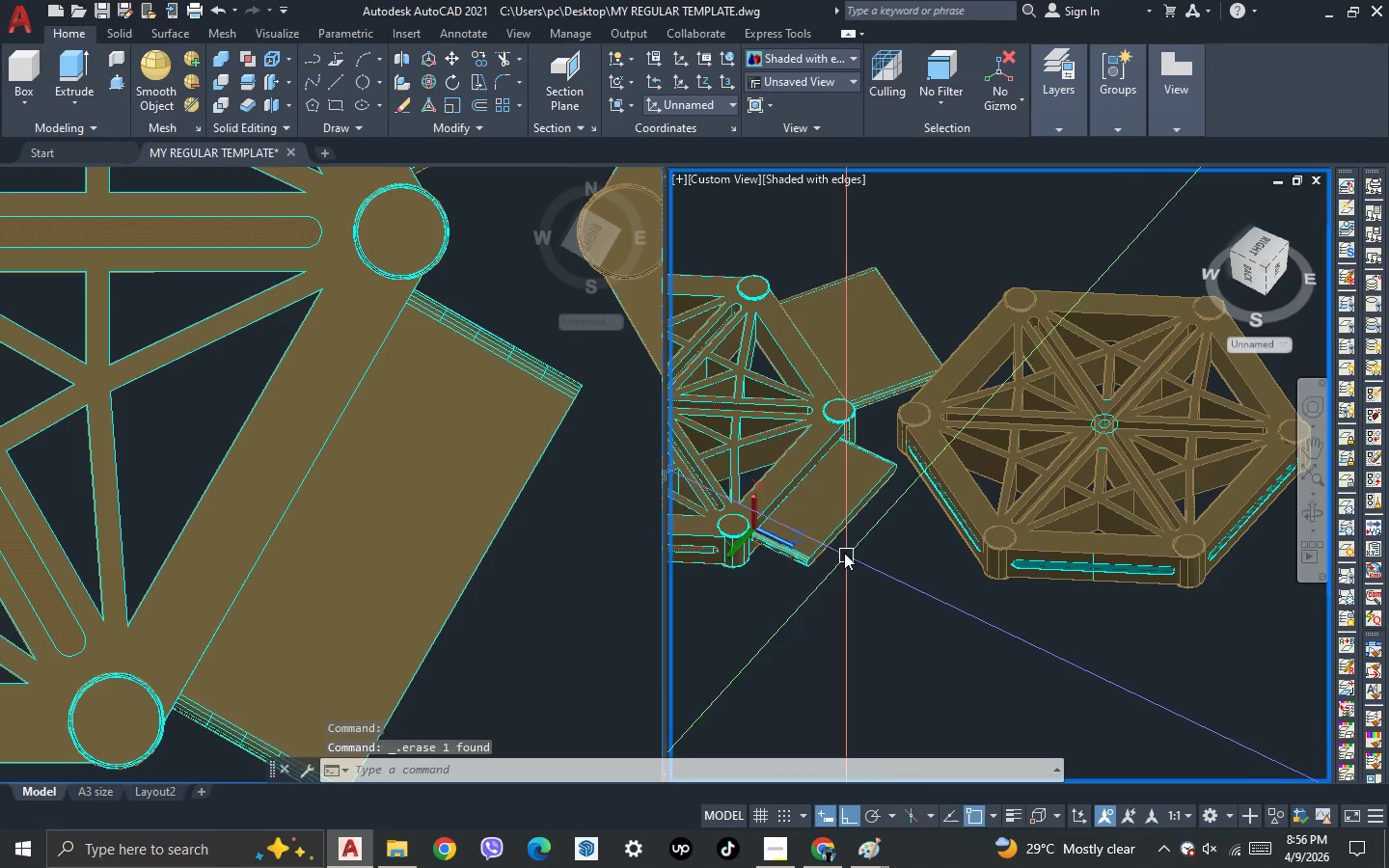 
left_click([829, 527])
 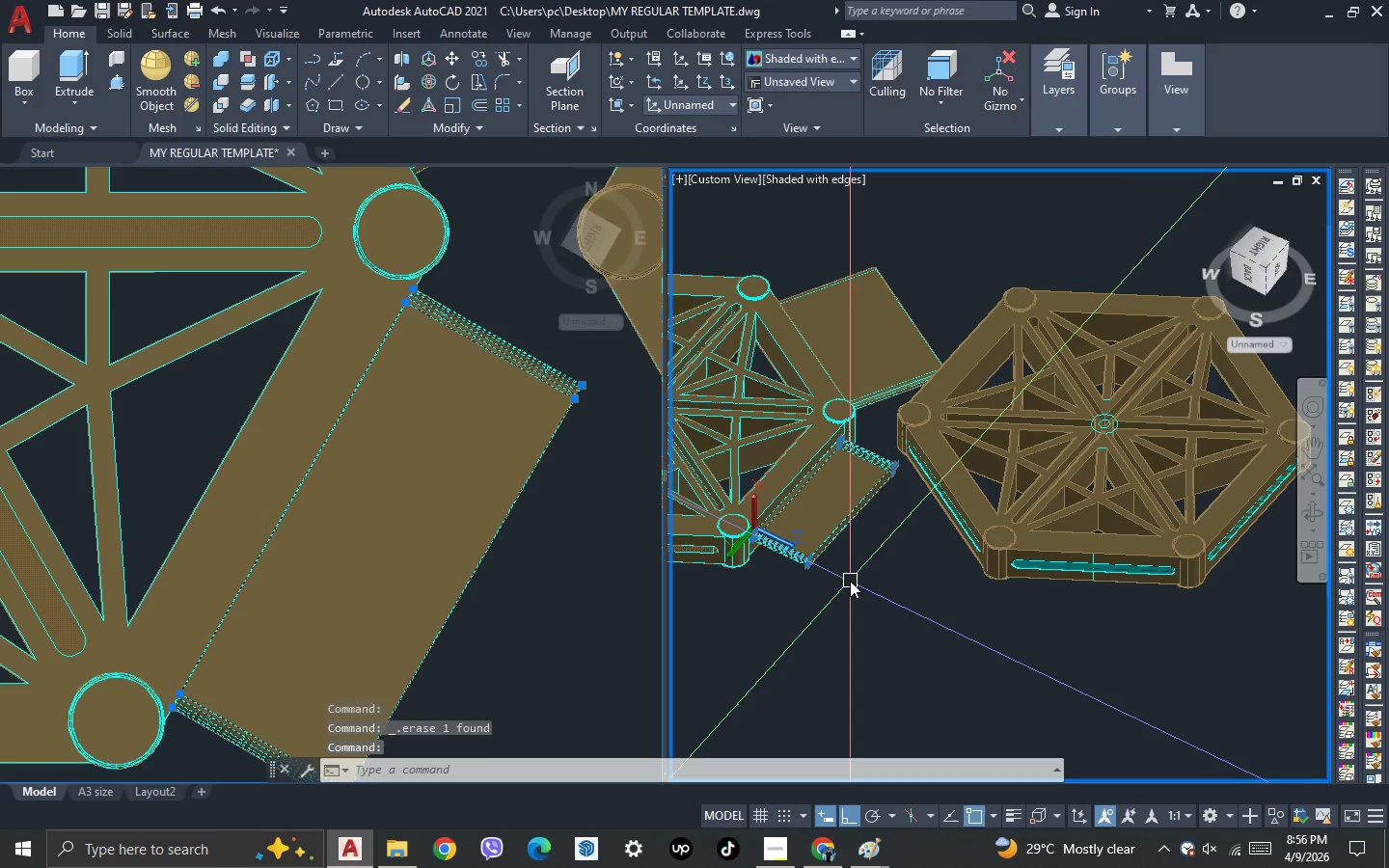 
key(Delete)
 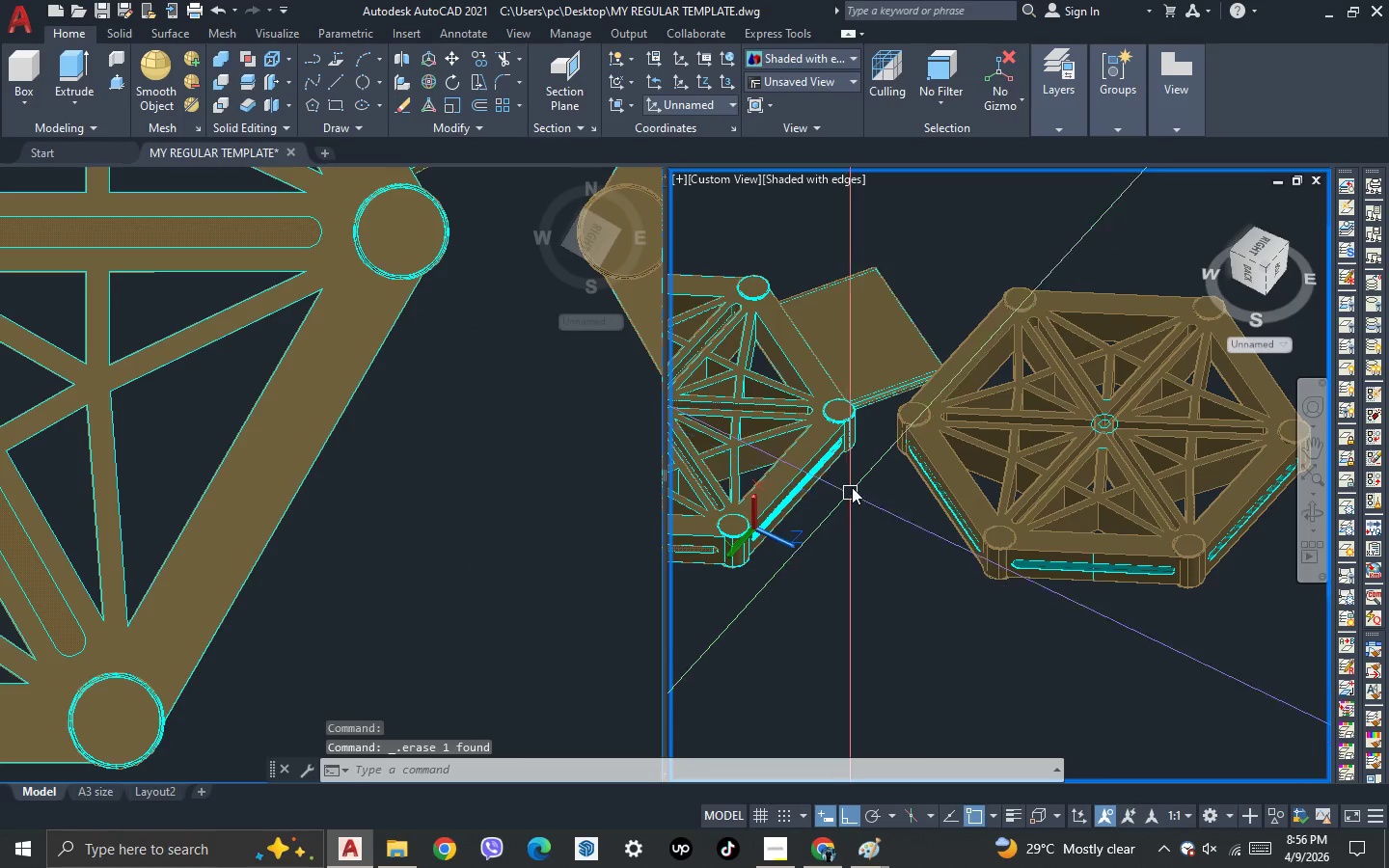 
scroll: coordinate [792, 424], scroll_direction: up, amount: 7.0
 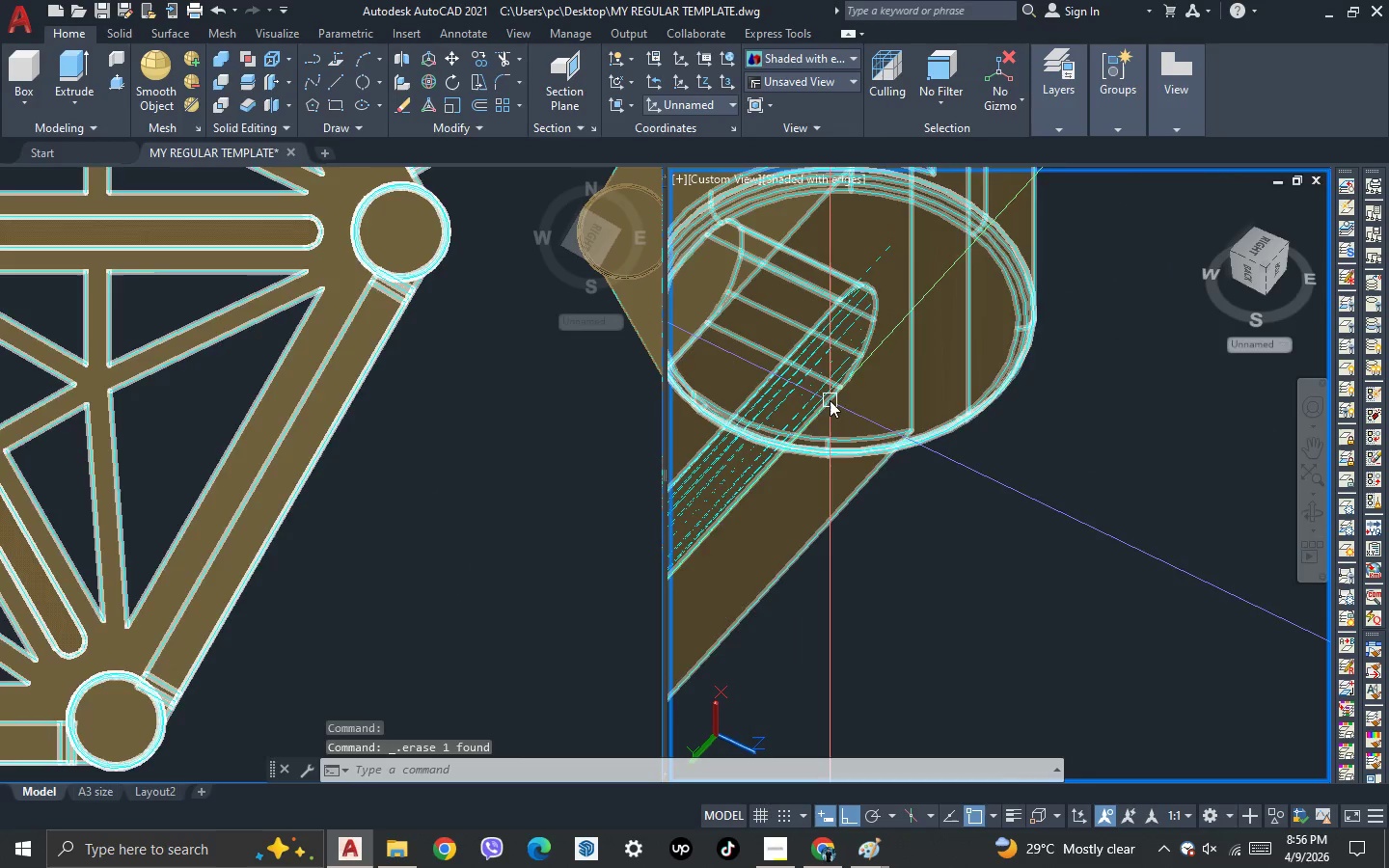 
scroll: coordinate [835, 529], scroll_direction: down, amount: 5.0
 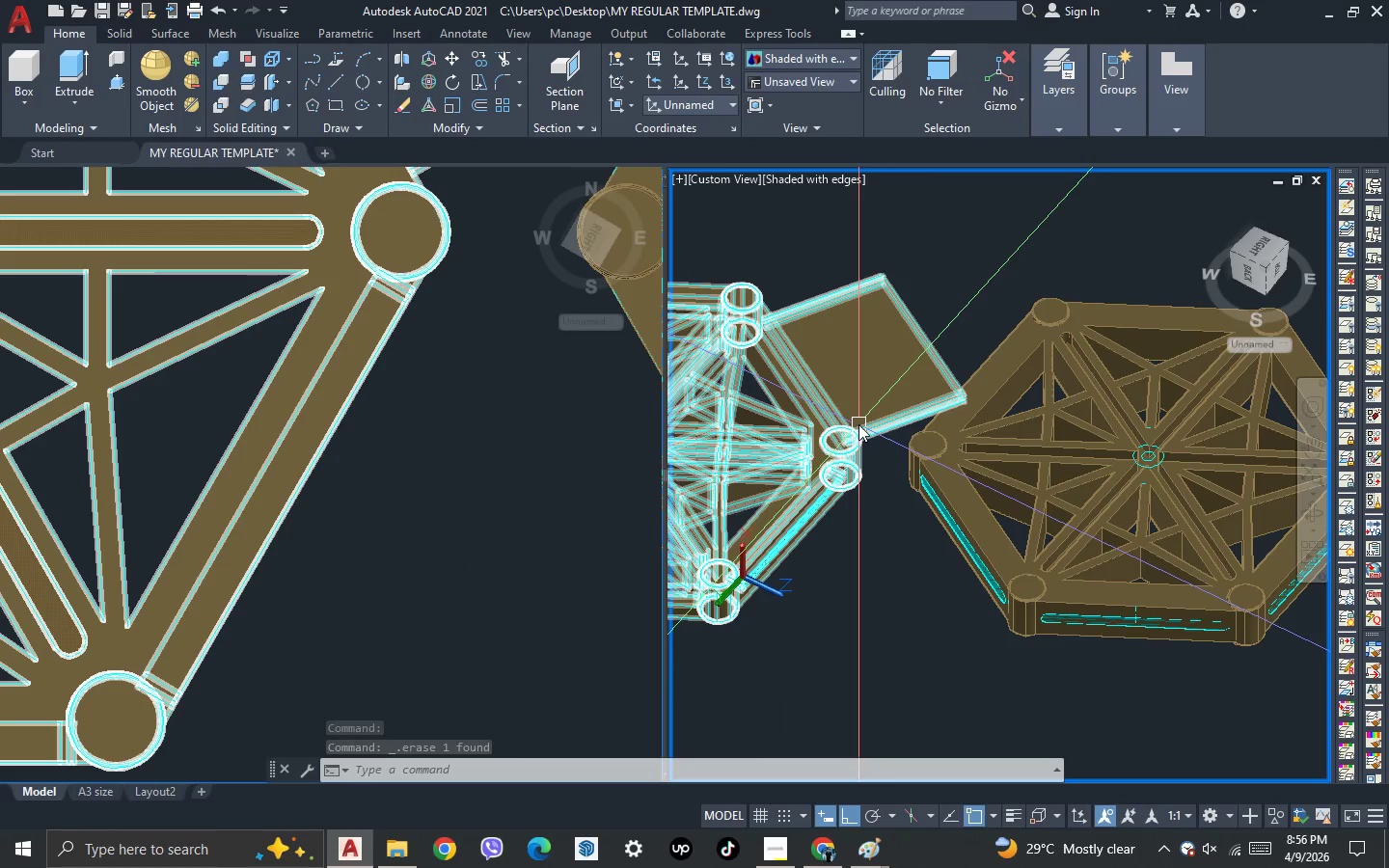 
key(3)
 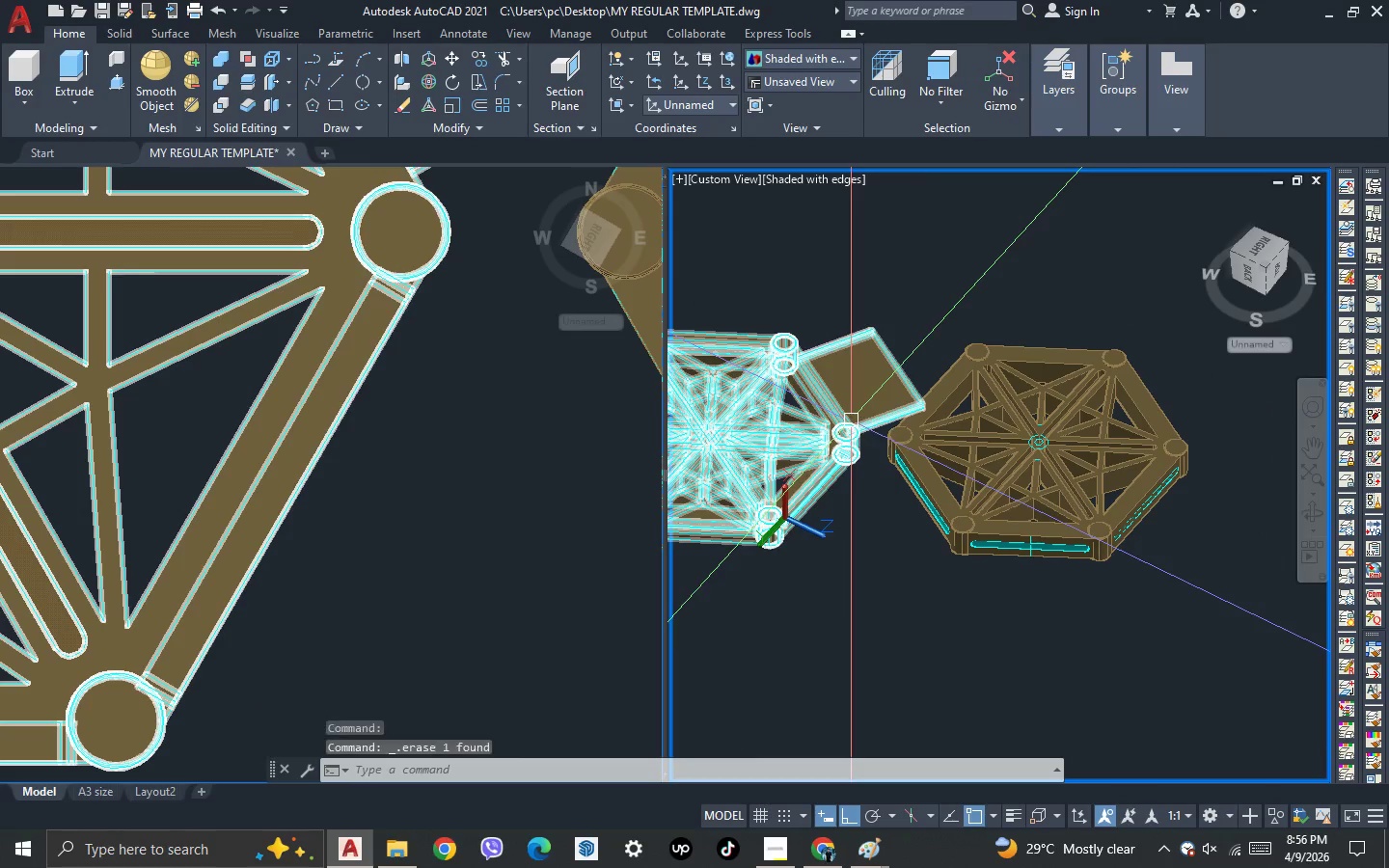 
scroll: coordinate [855, 420], scroll_direction: down, amount: 1.0
 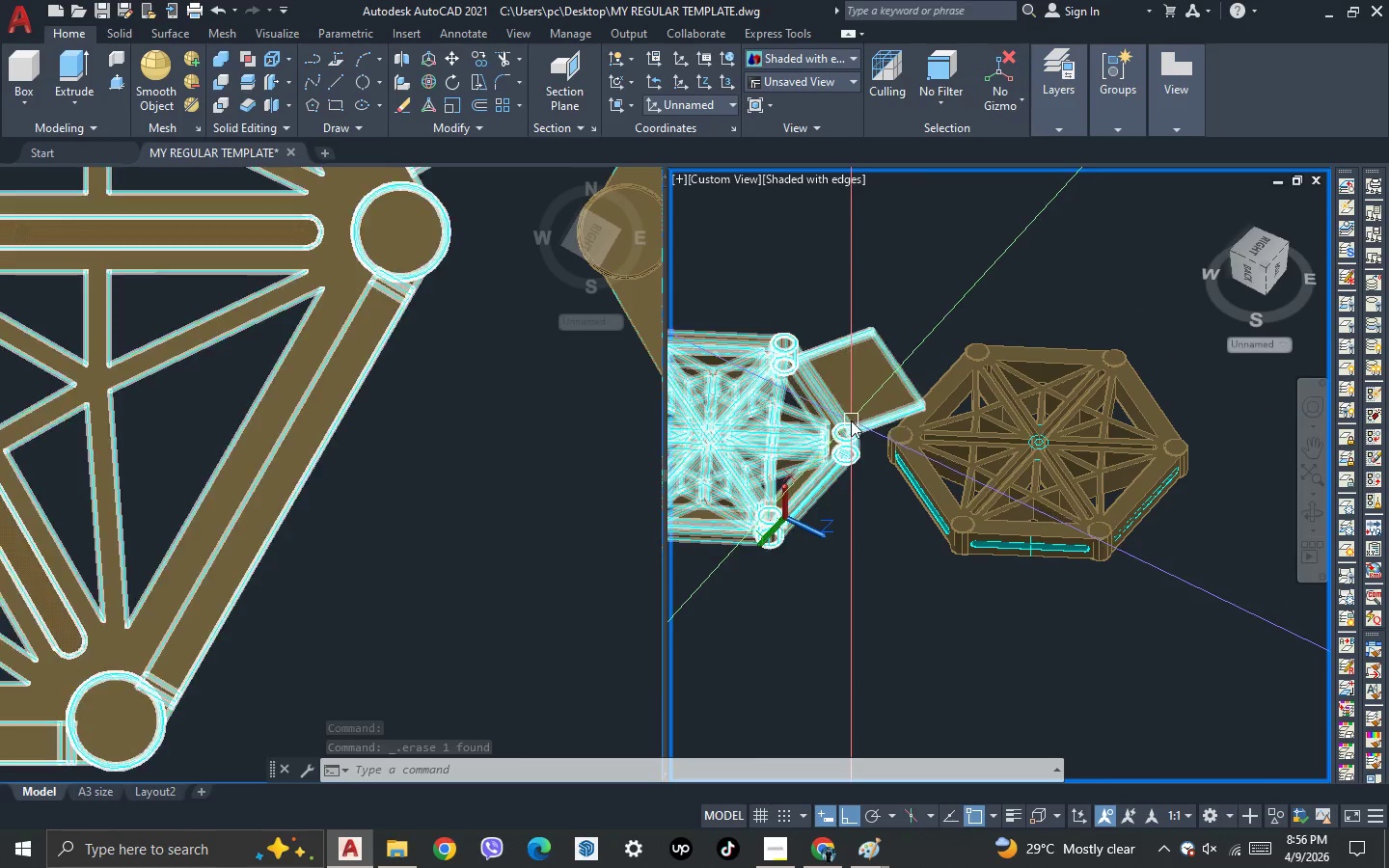 
key(Space)
 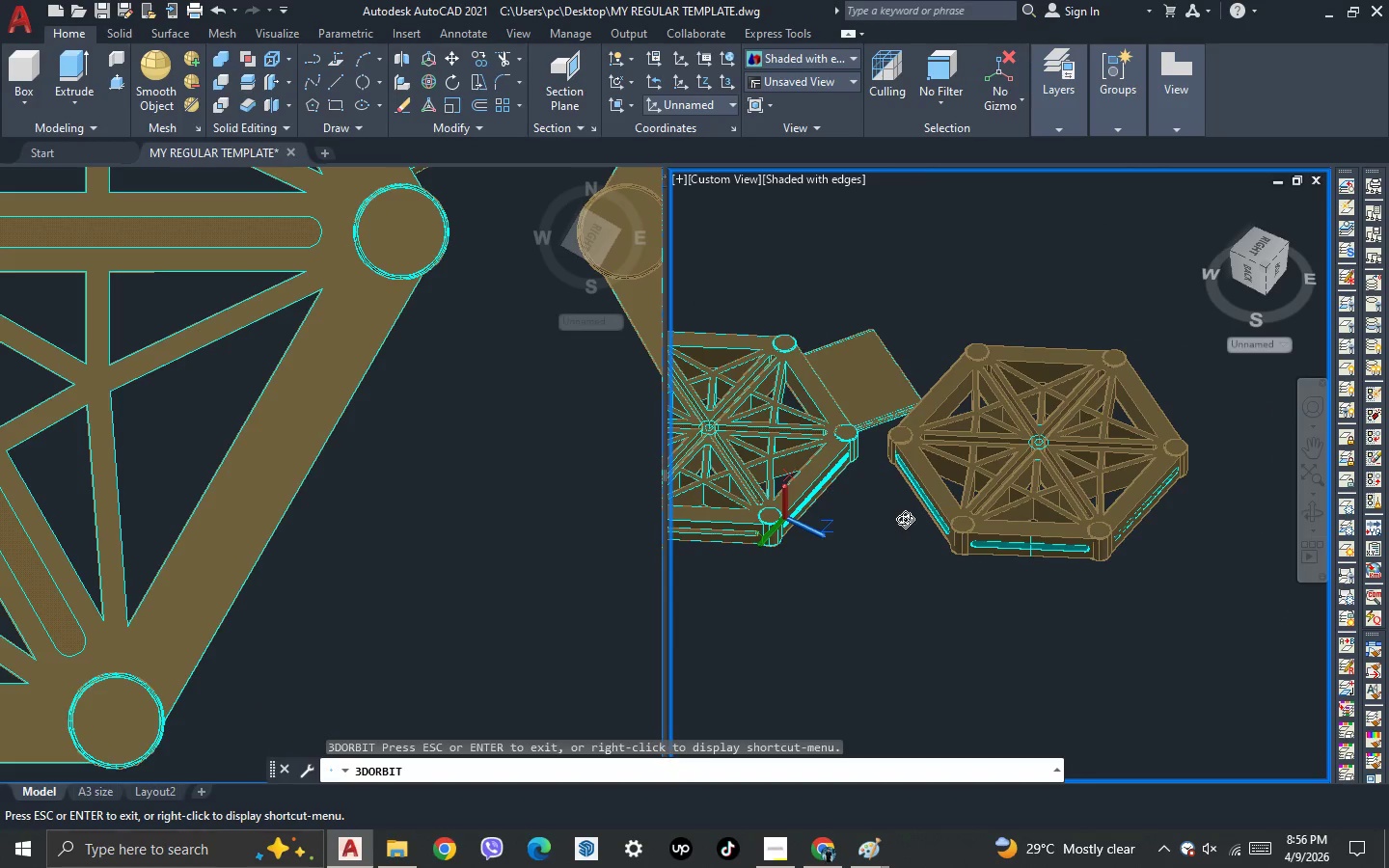 
left_click_drag(start_coordinate=[906, 519], to_coordinate=[642, 486])
 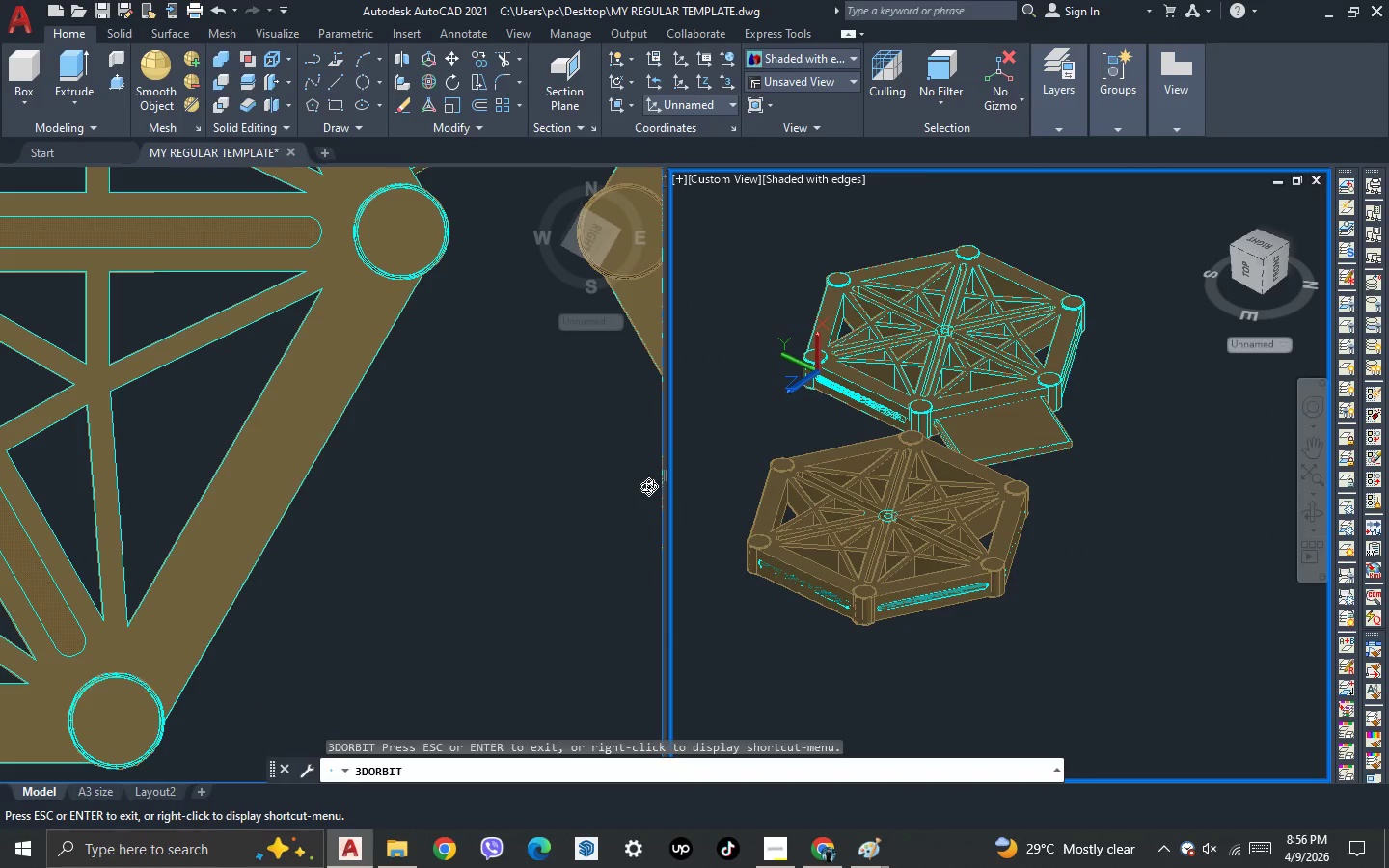 
left_click_drag(start_coordinate=[648, 486], to_coordinate=[731, 516])
 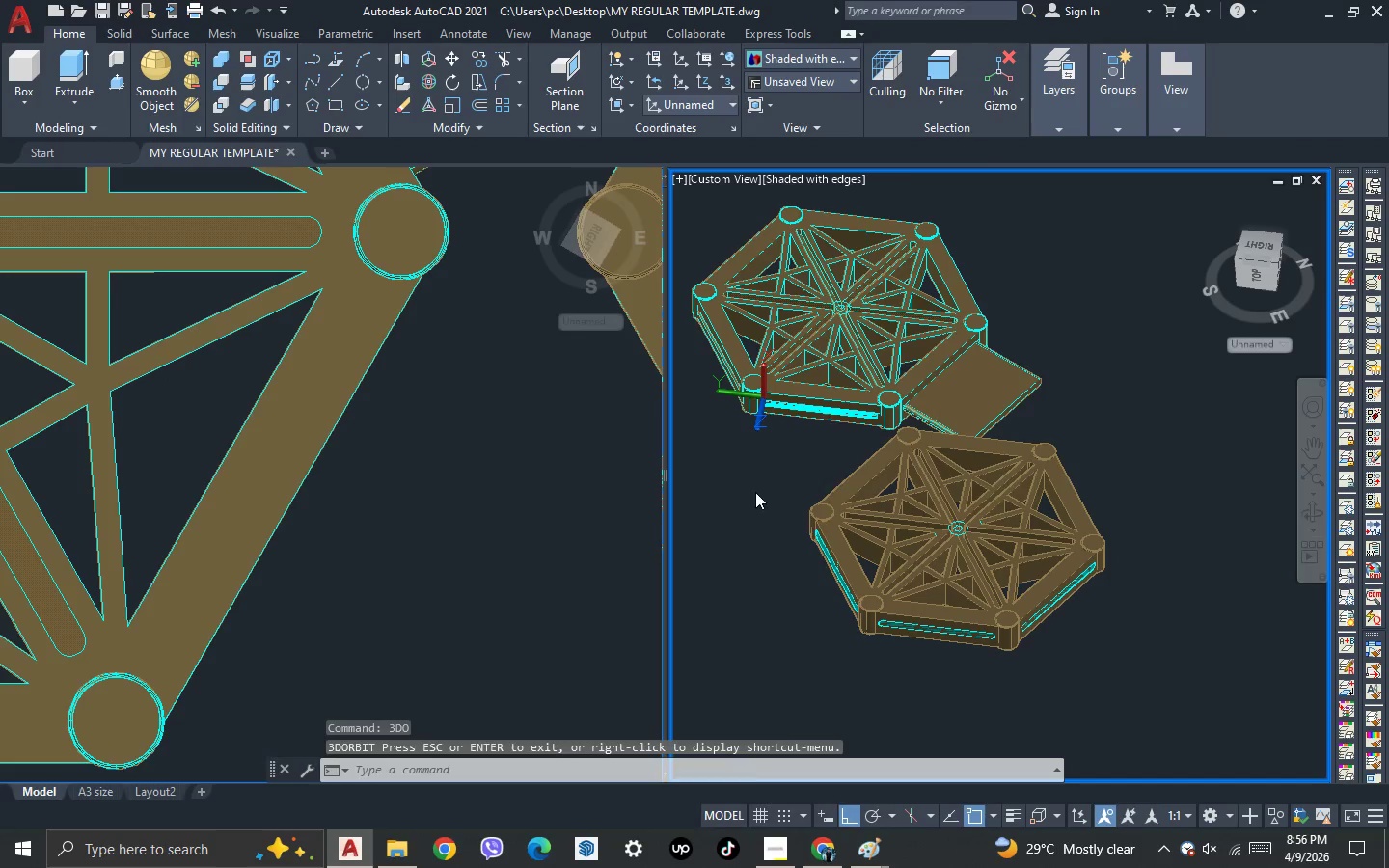 
key(Escape)
 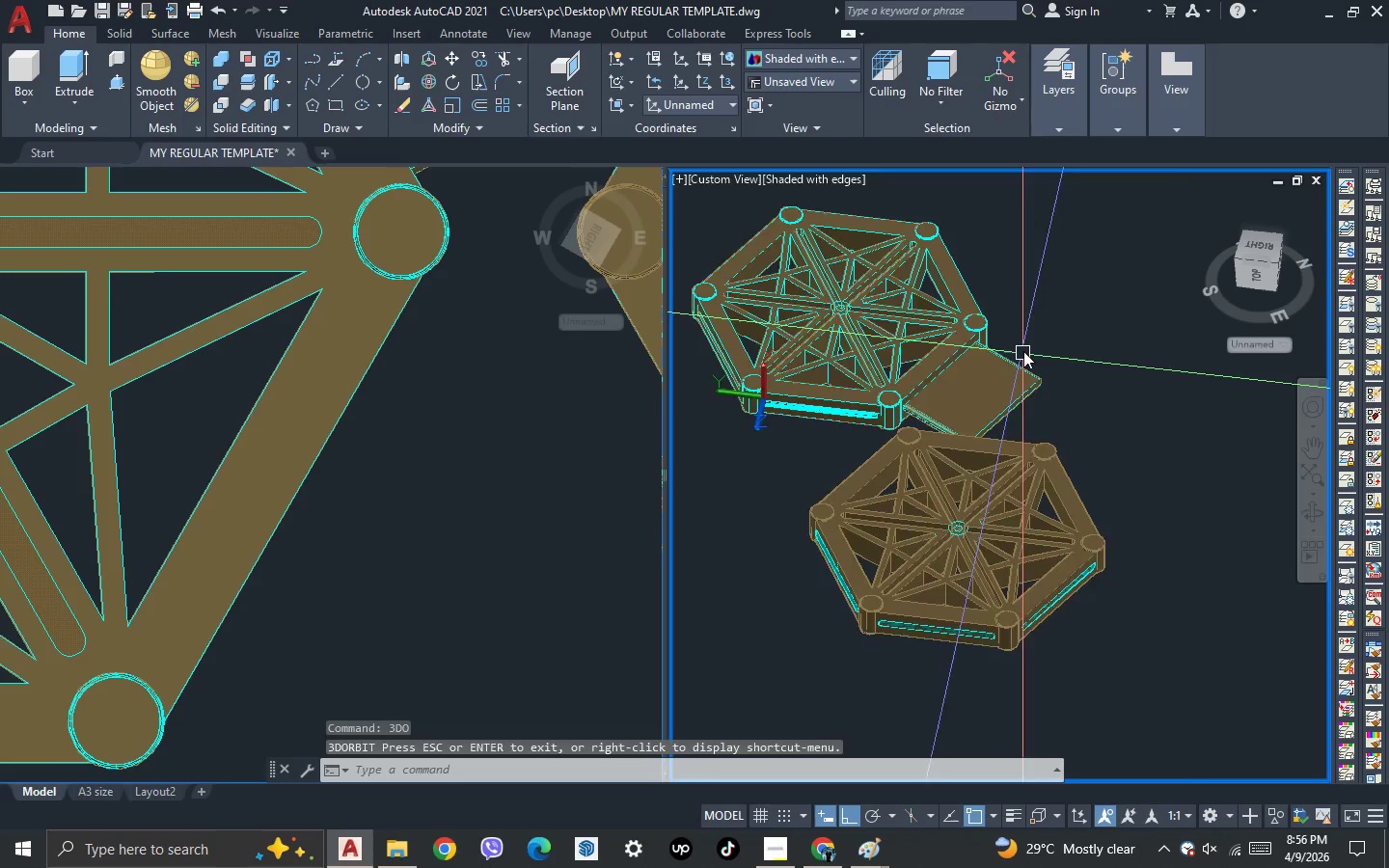 
scroll: coordinate [1023, 351], scroll_direction: up, amount: 2.0
 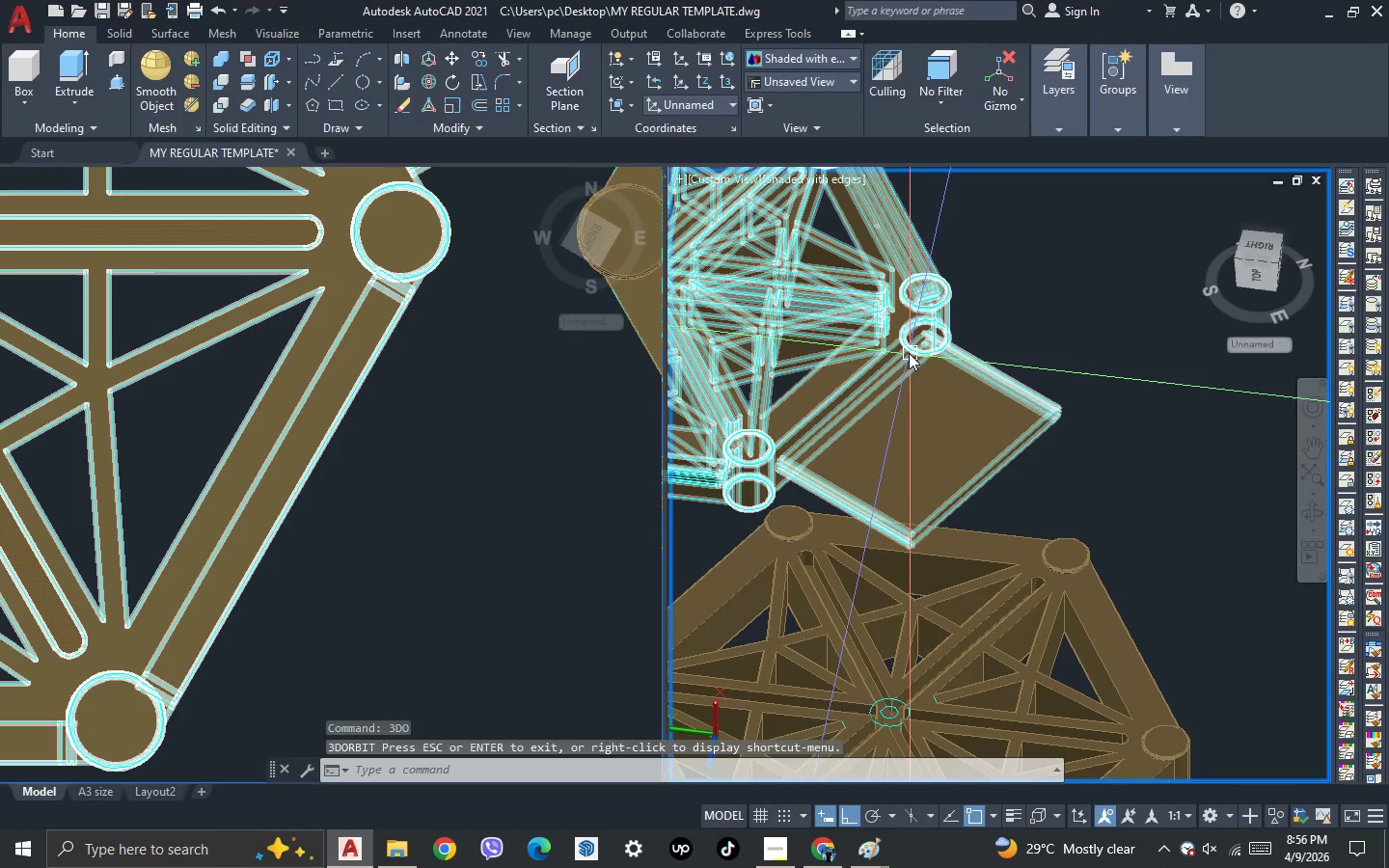 
scroll: coordinate [1034, 385], scroll_direction: down, amount: 2.0
 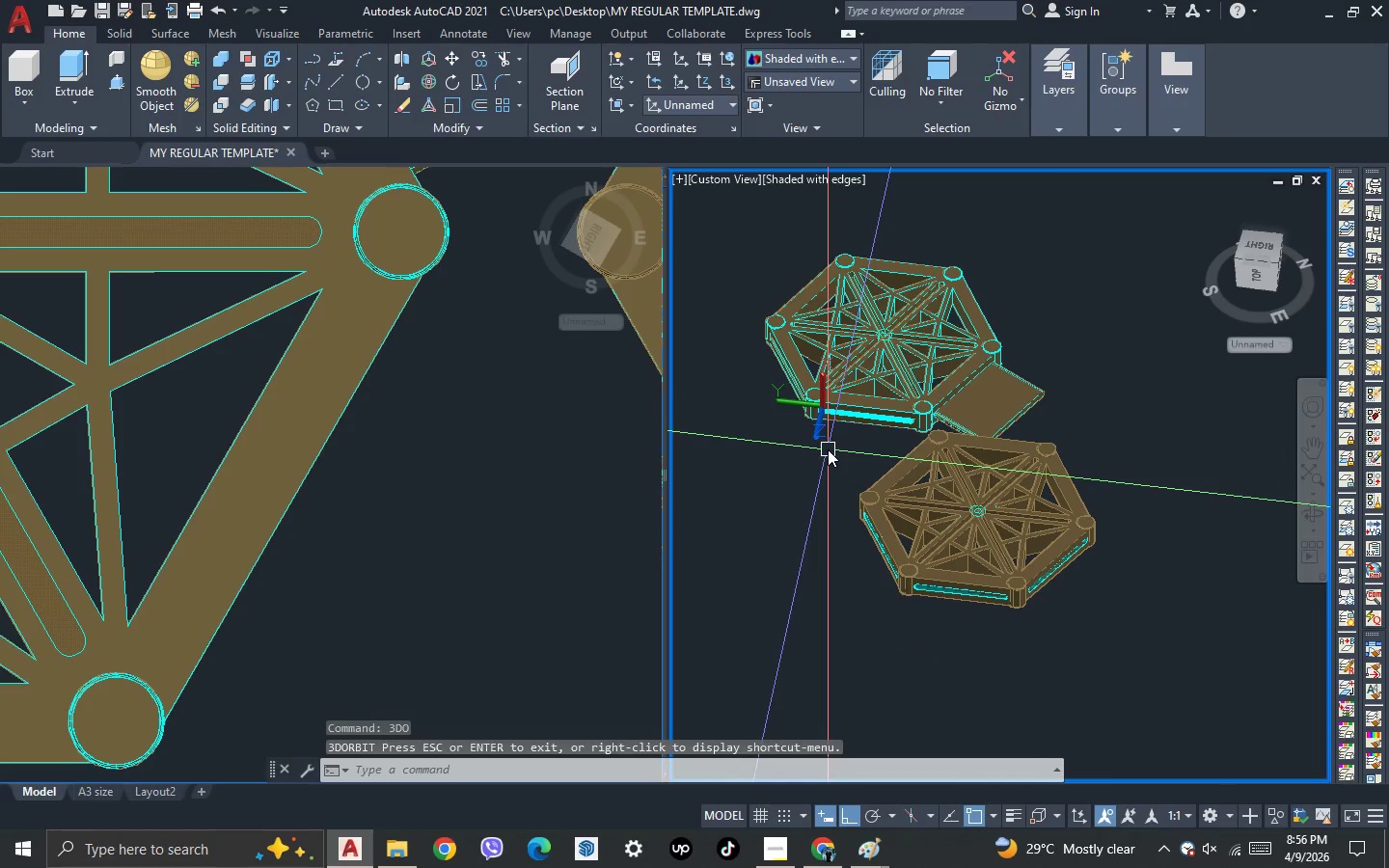 
key(Control+Z)
 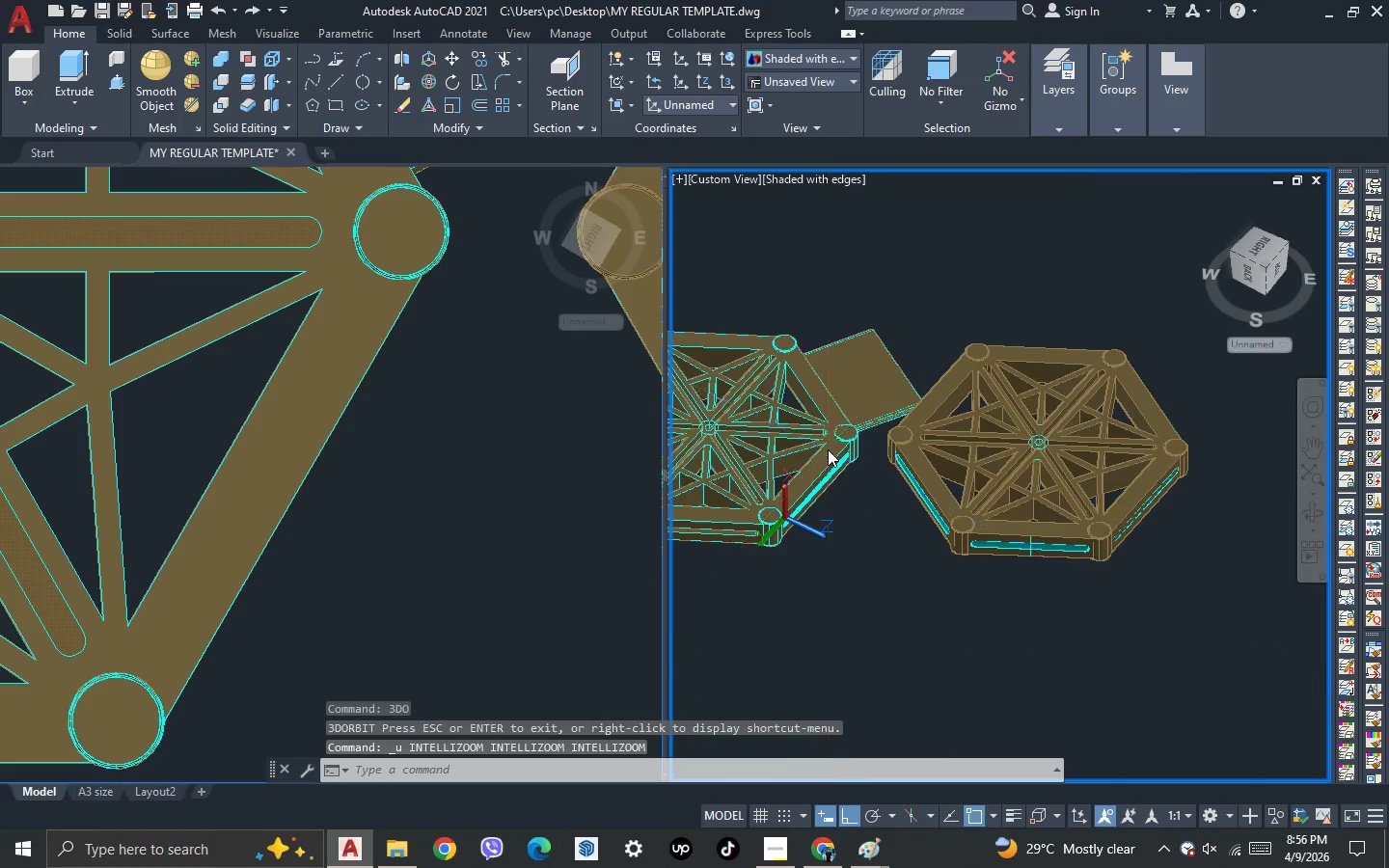 
key(Control+Z)
 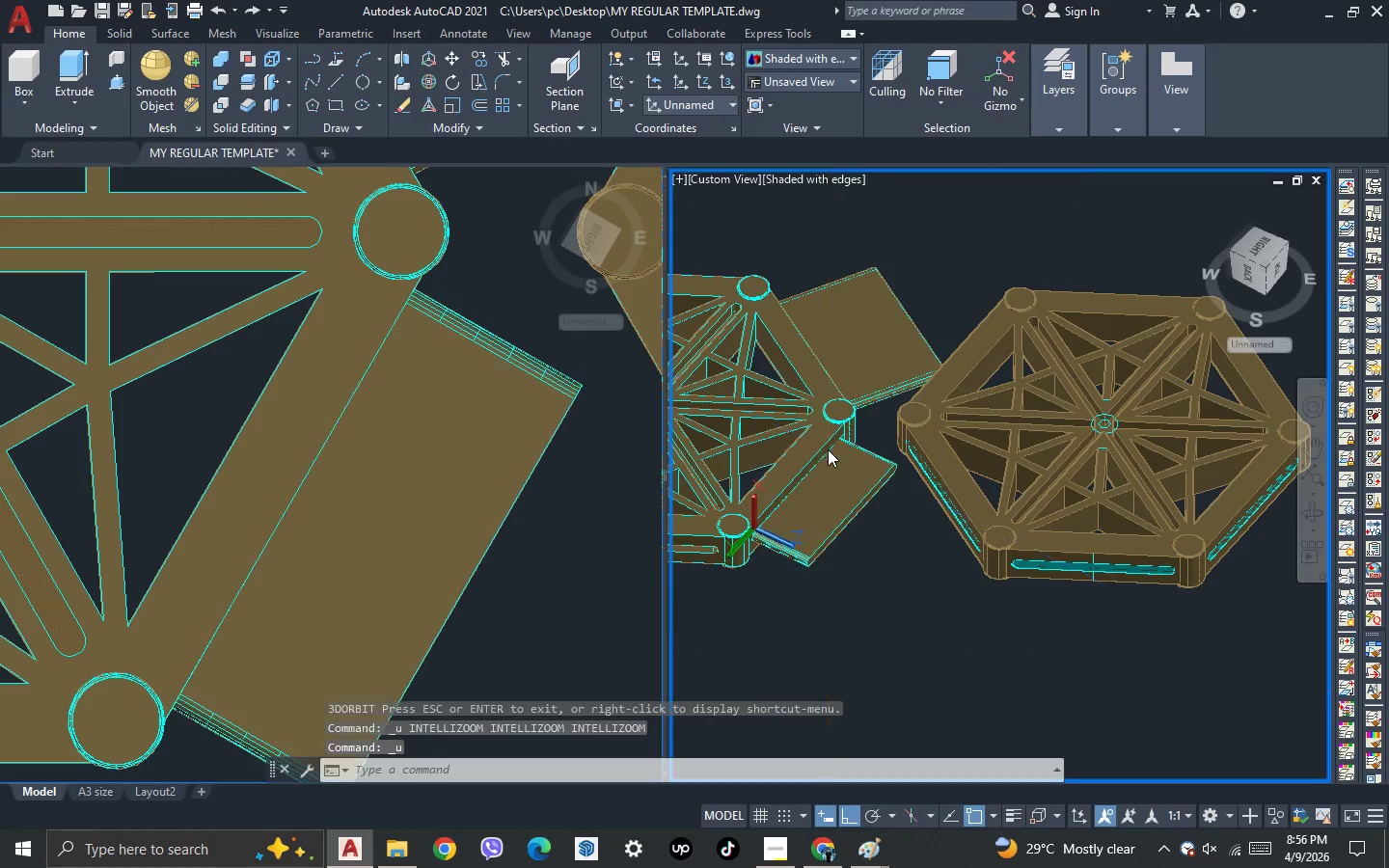 
key(Control+Z)
 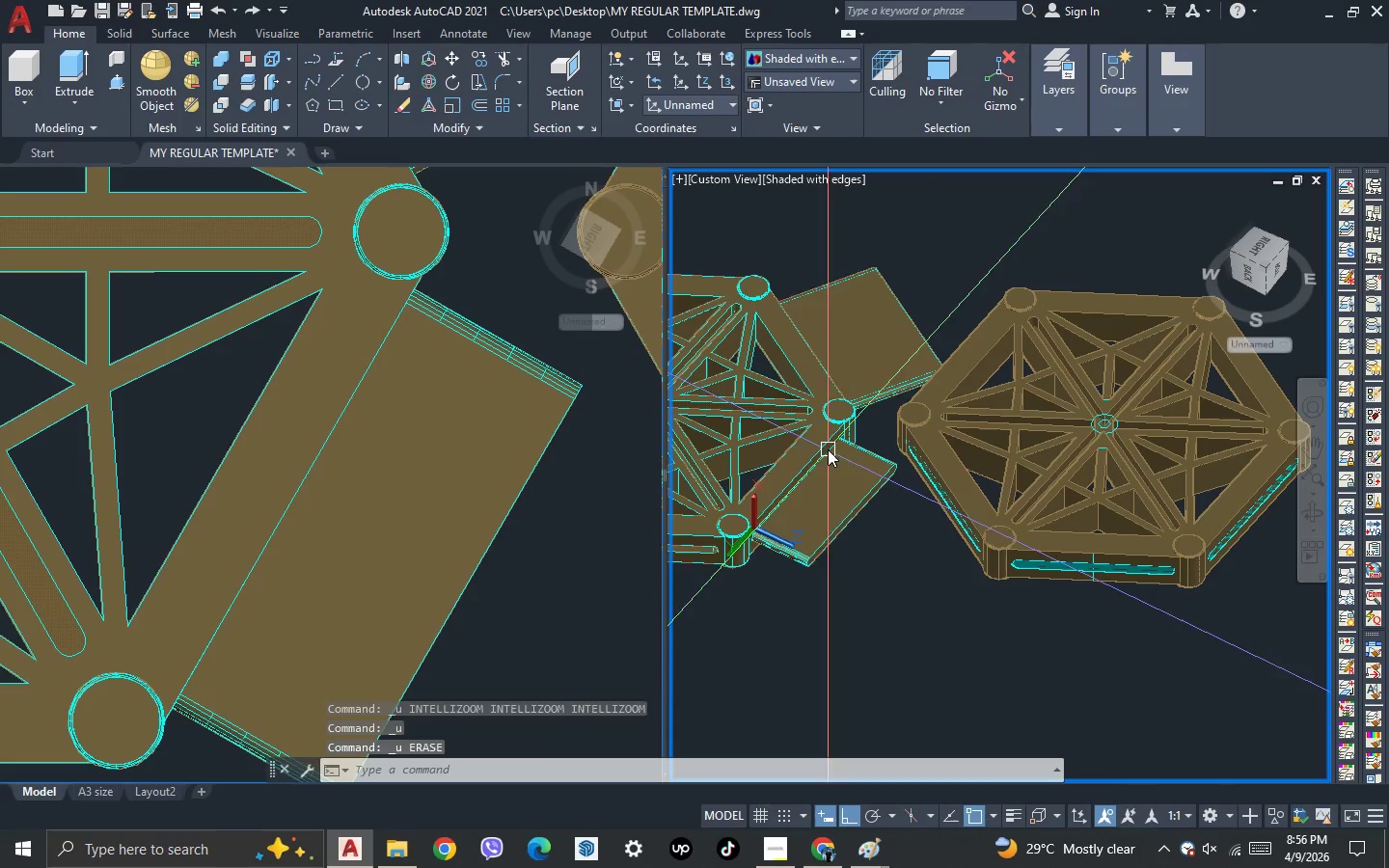 
key(Control+Z)
 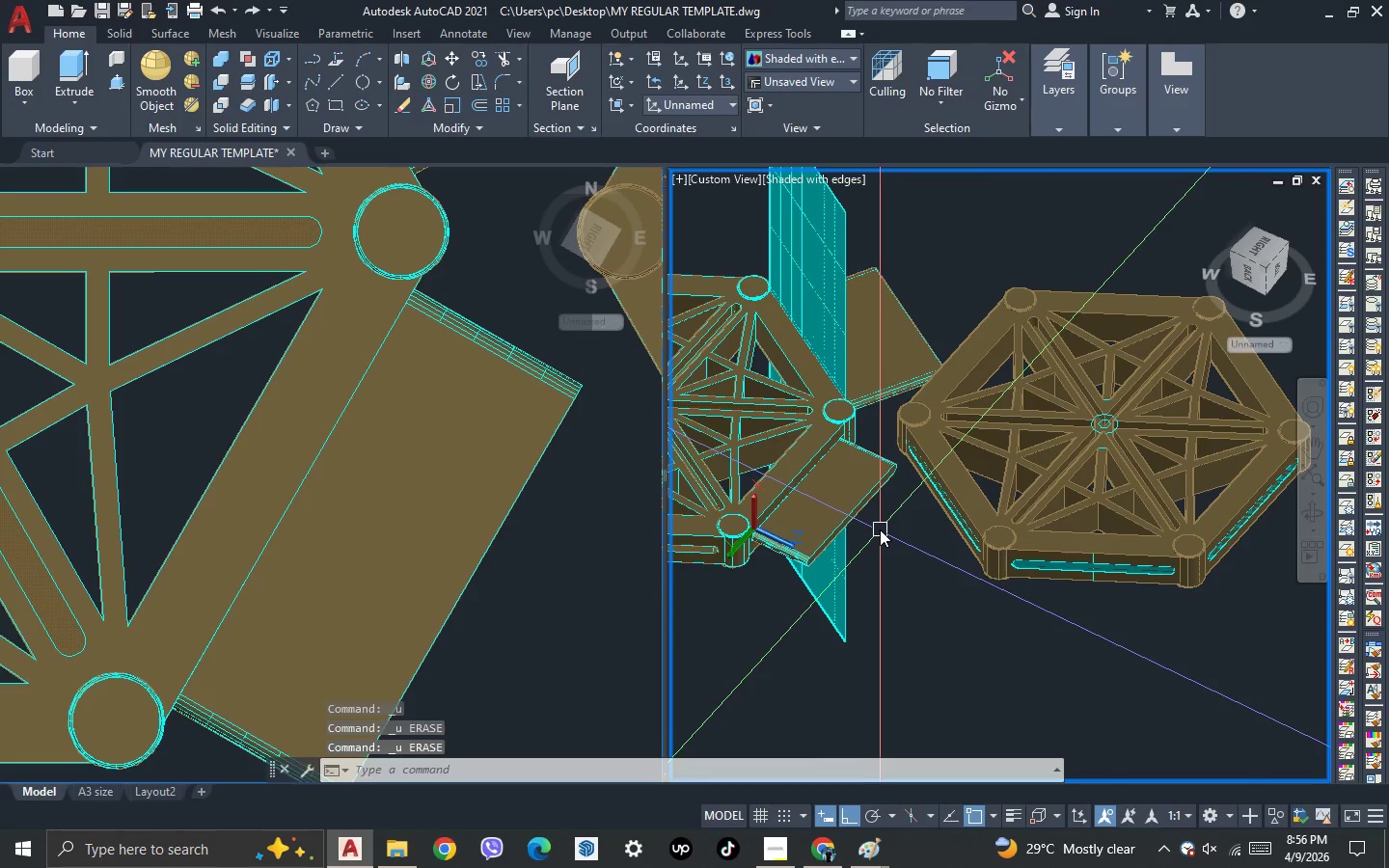 
key(3)
 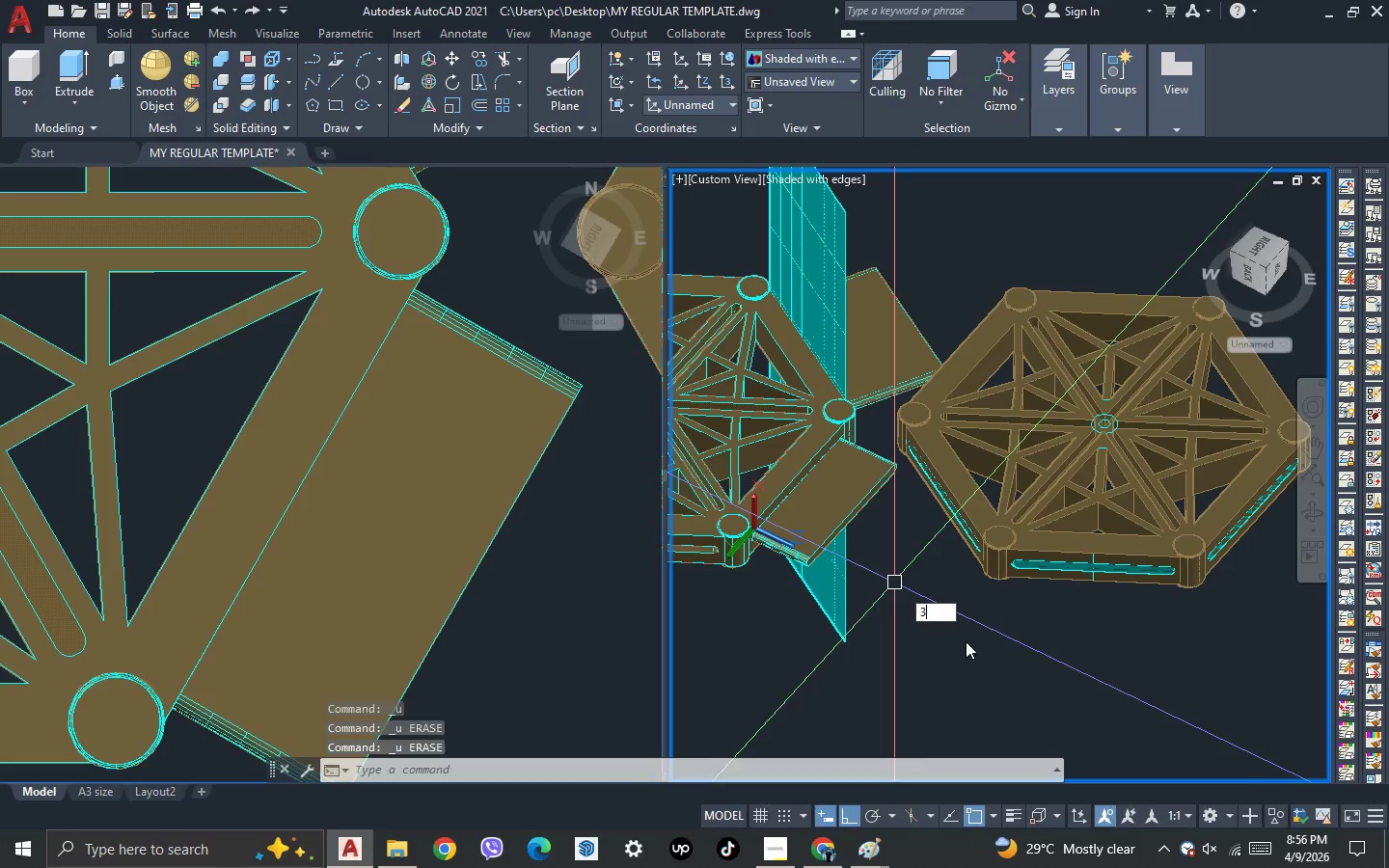 
key(Space)
 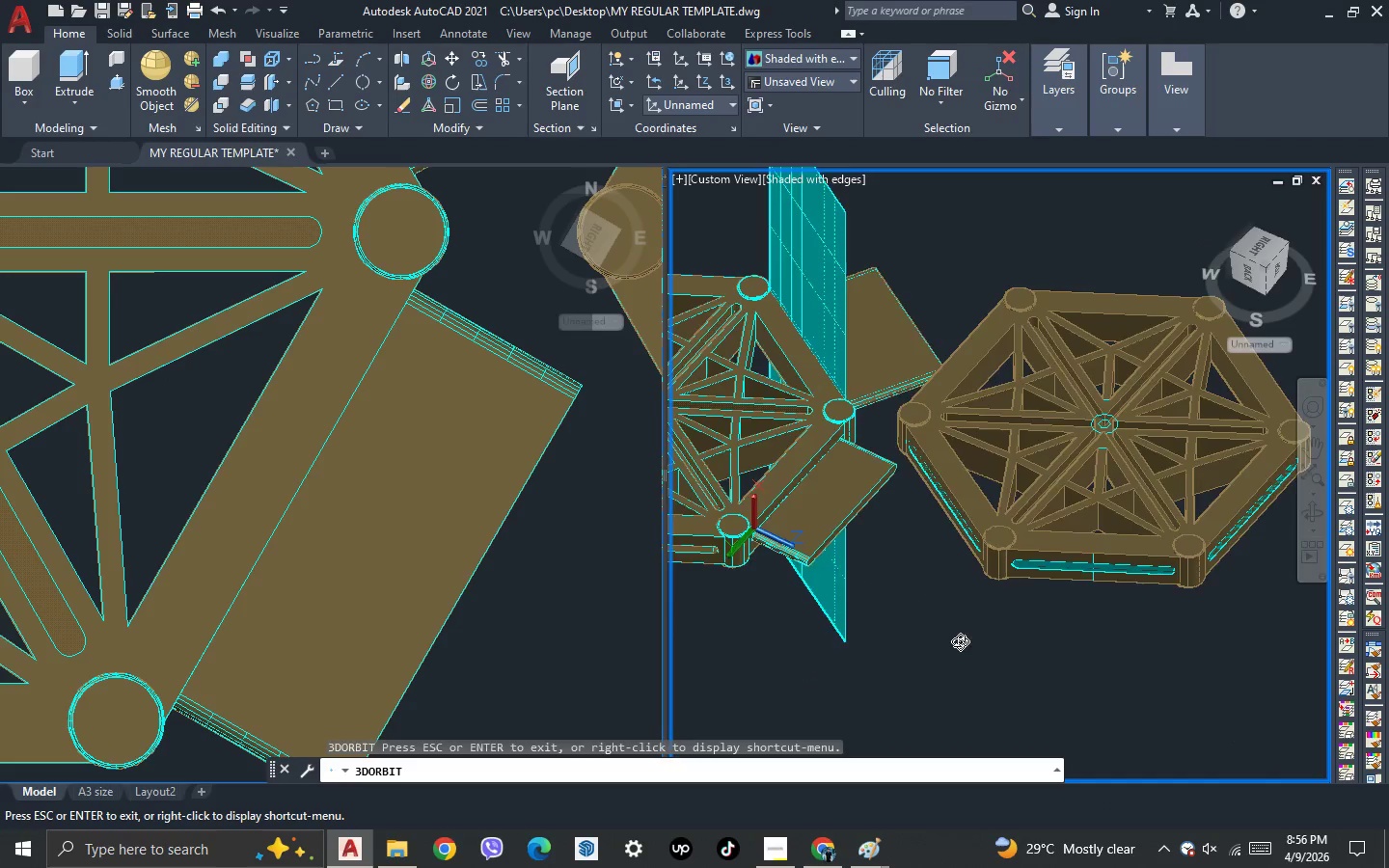 
left_click_drag(start_coordinate=[966, 641], to_coordinate=[859, 617])
 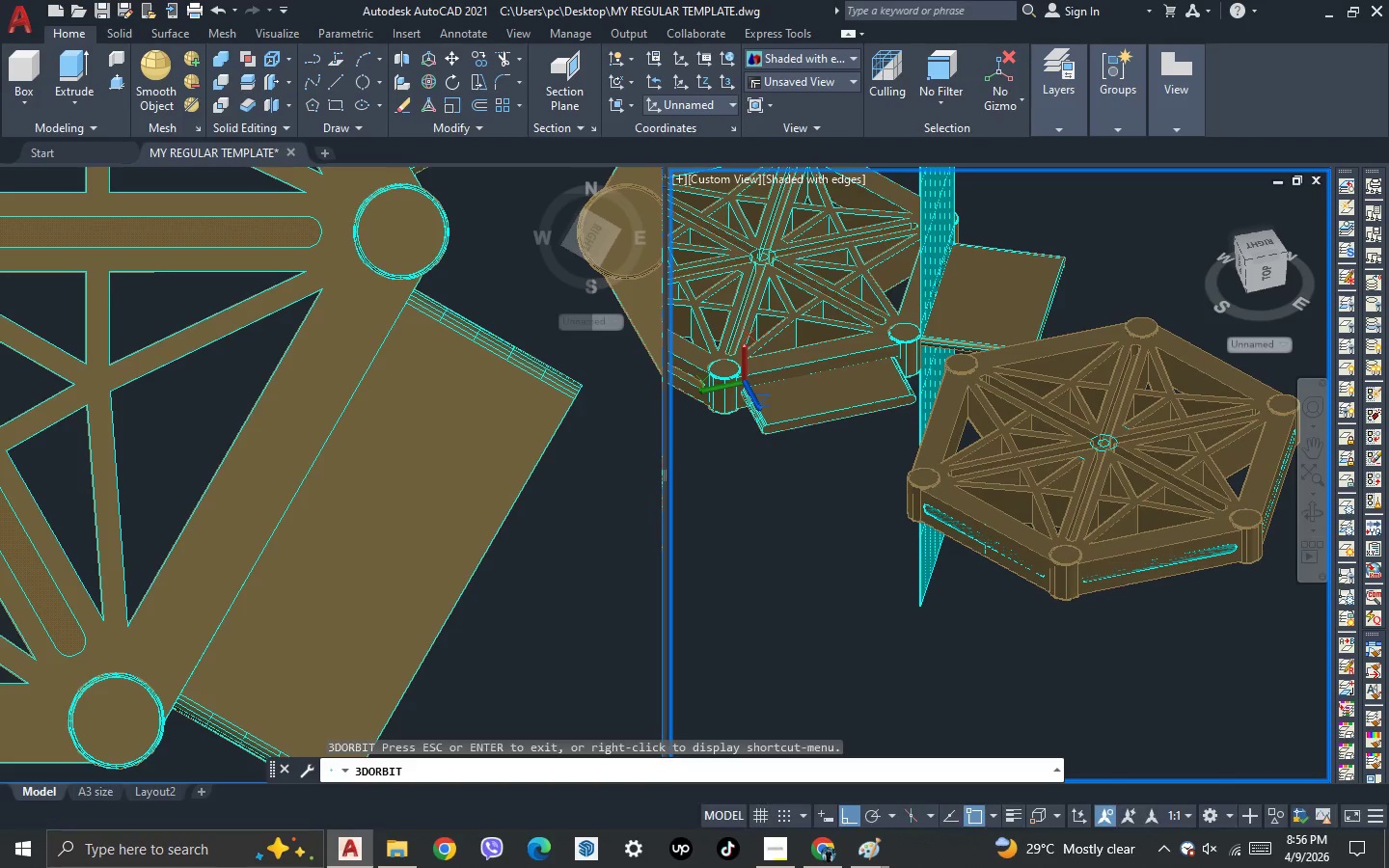 
key(Escape)
 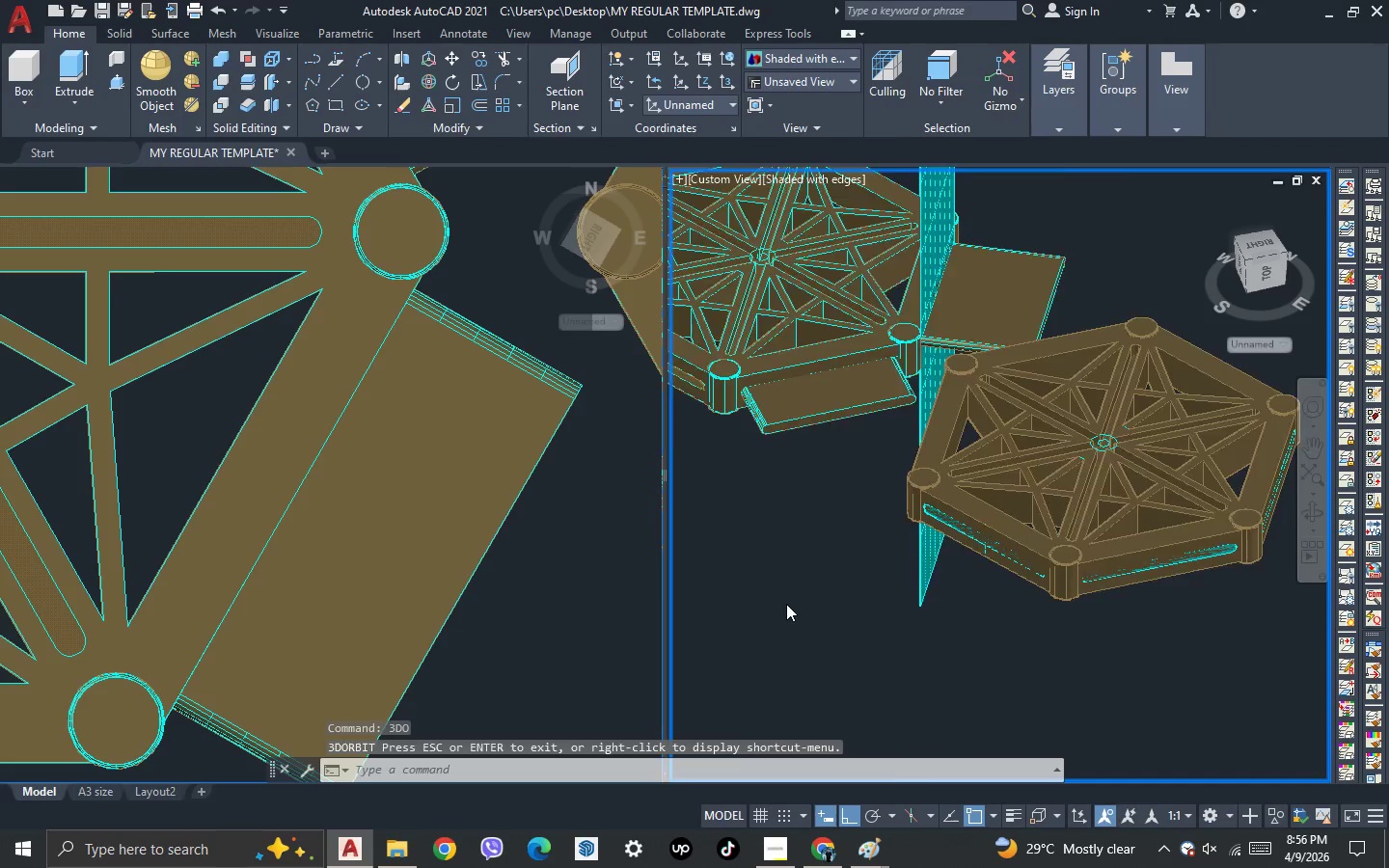 
scroll: coordinate [921, 453], scroll_direction: down, amount: 1.0
 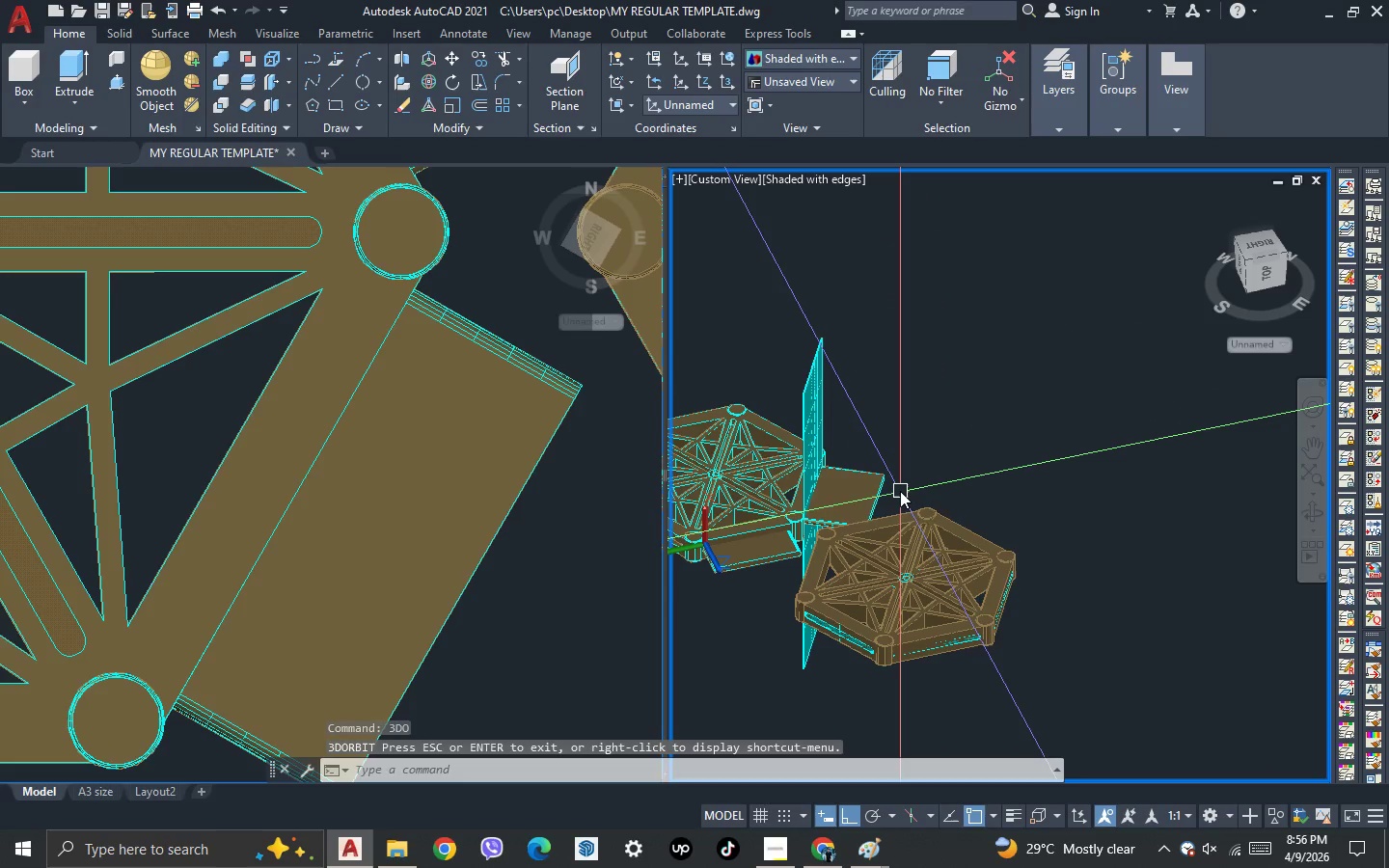 
type(sli)
 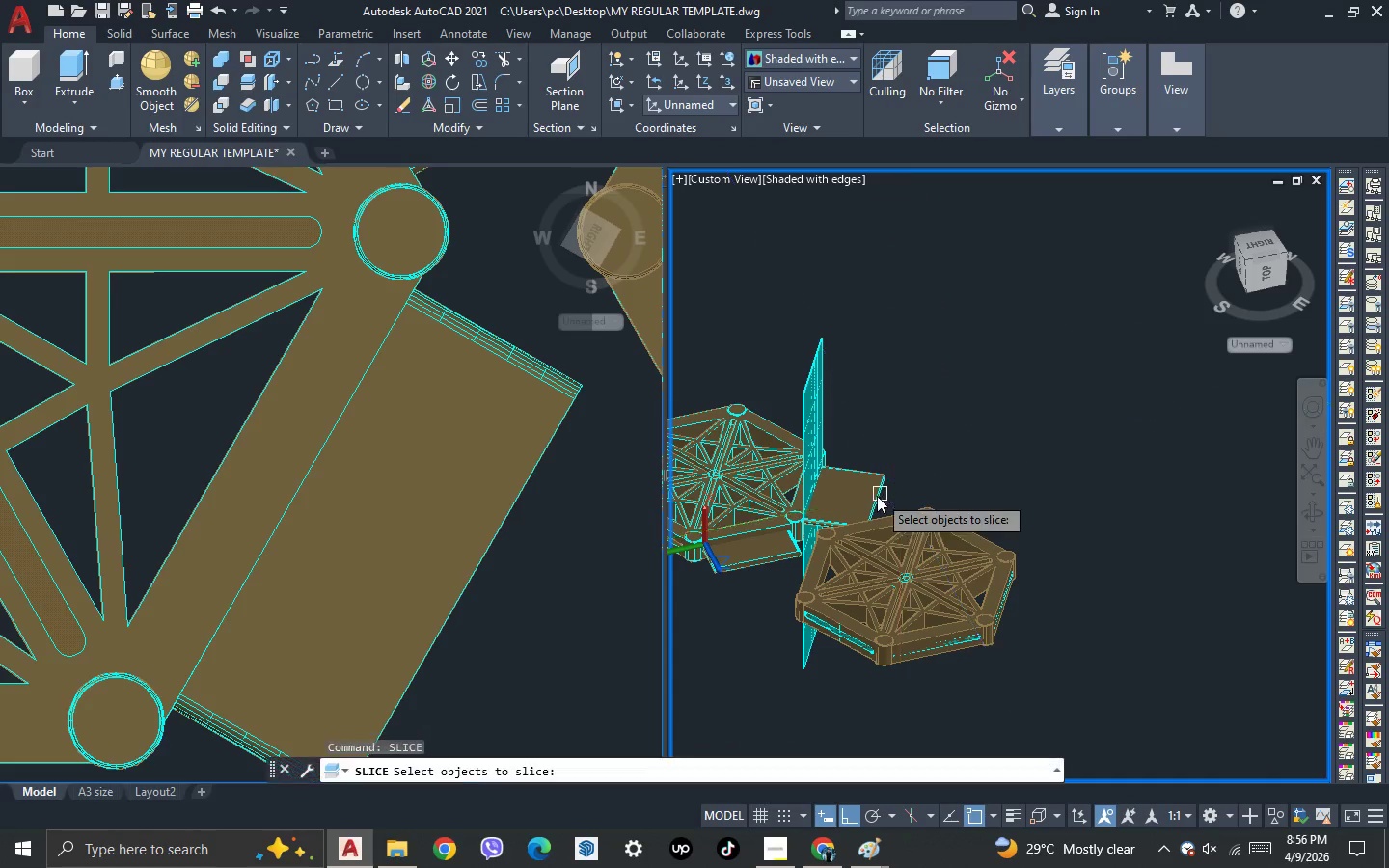 
key(Space)
 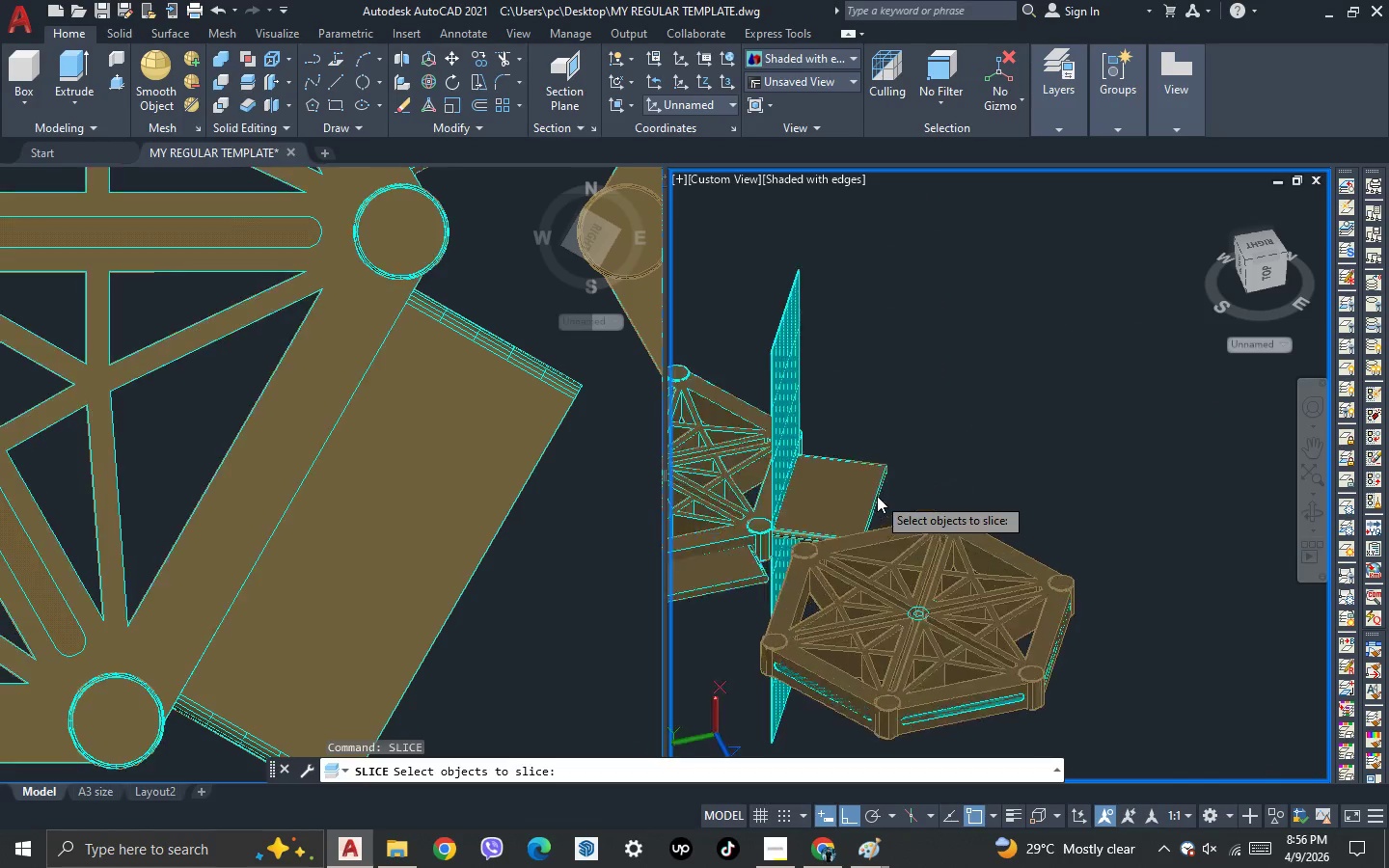 
left_click([824, 492])
 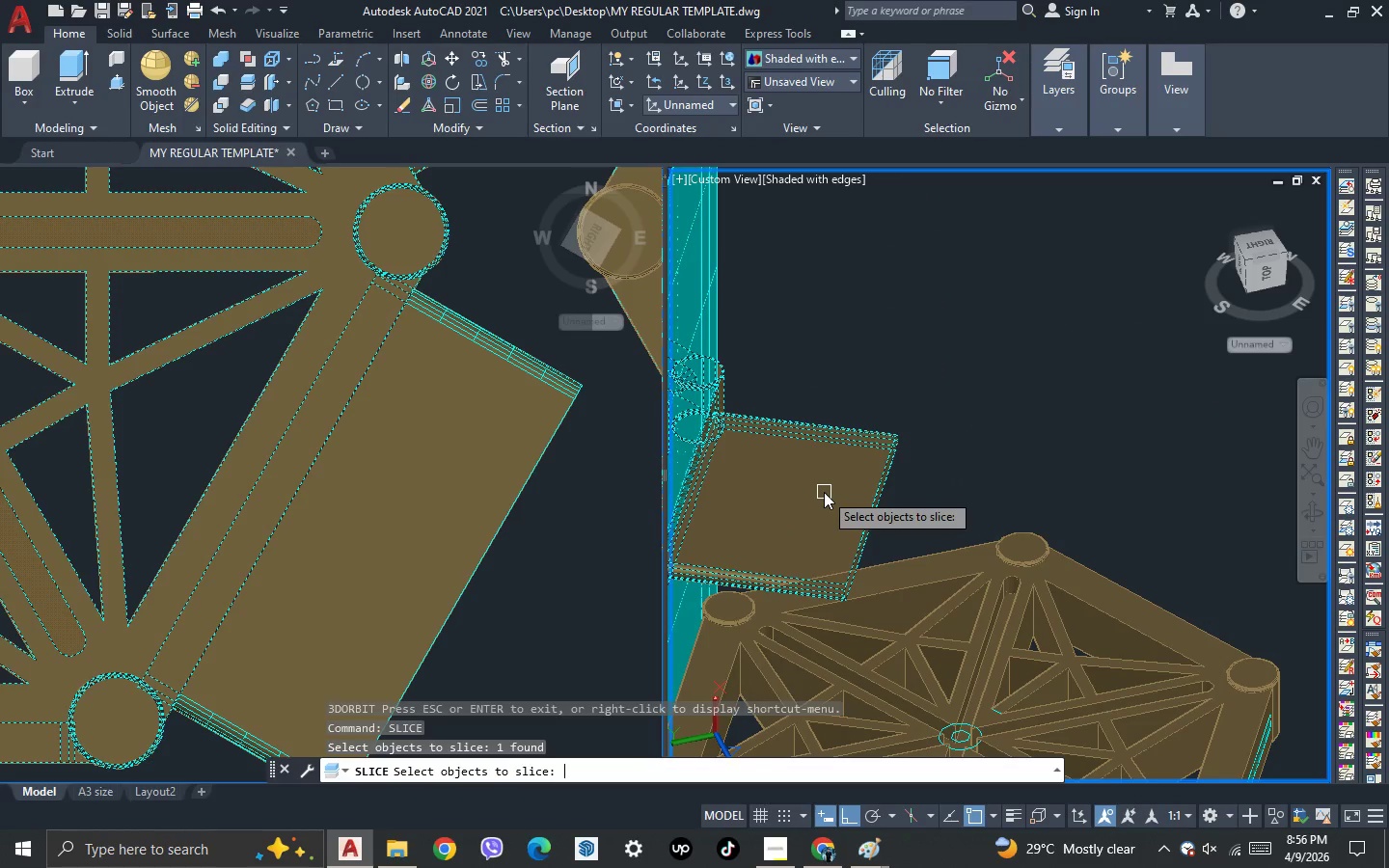 
scroll: coordinate [877, 496], scroll_direction: up, amount: 3.0
 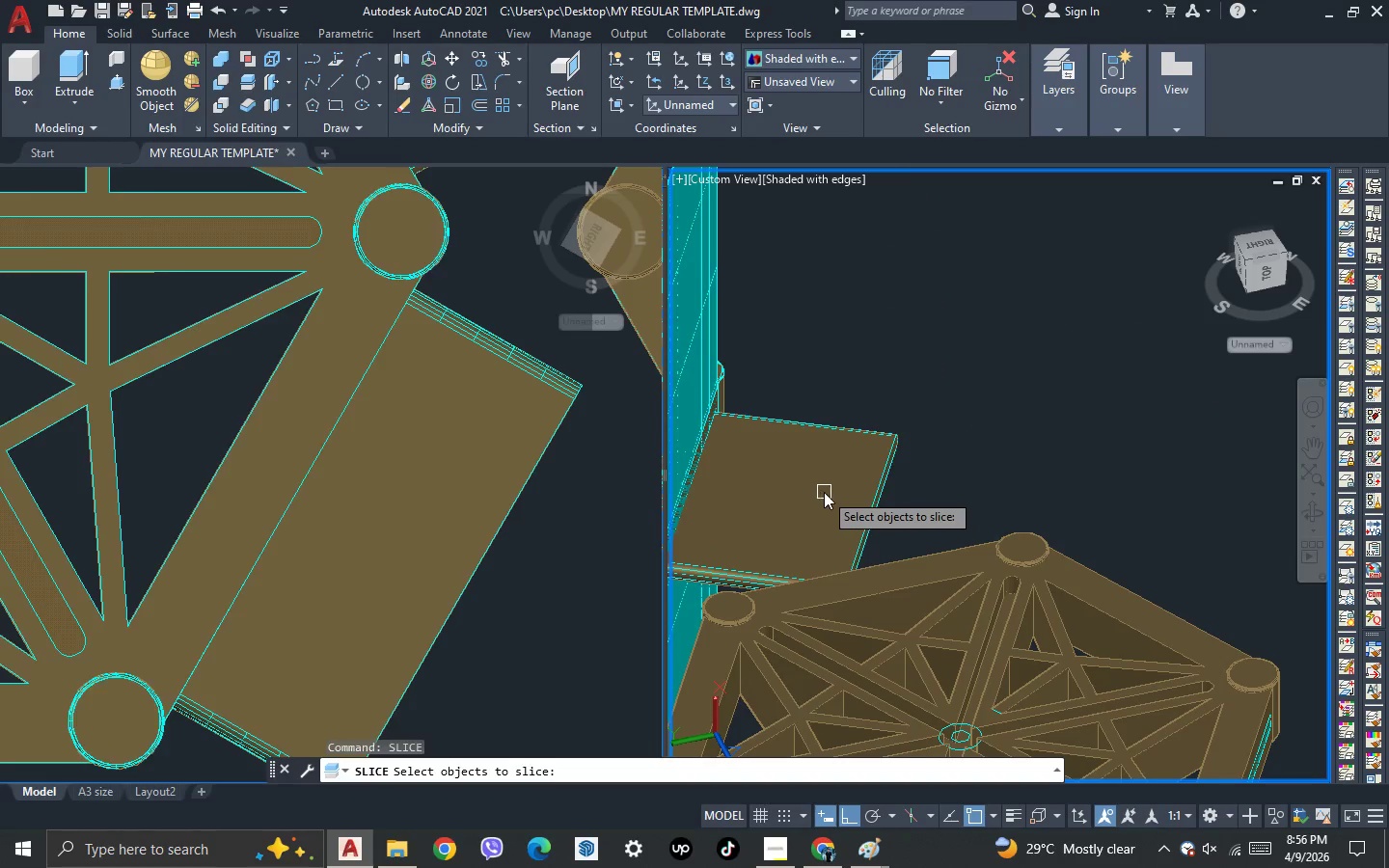 
key(Space)
 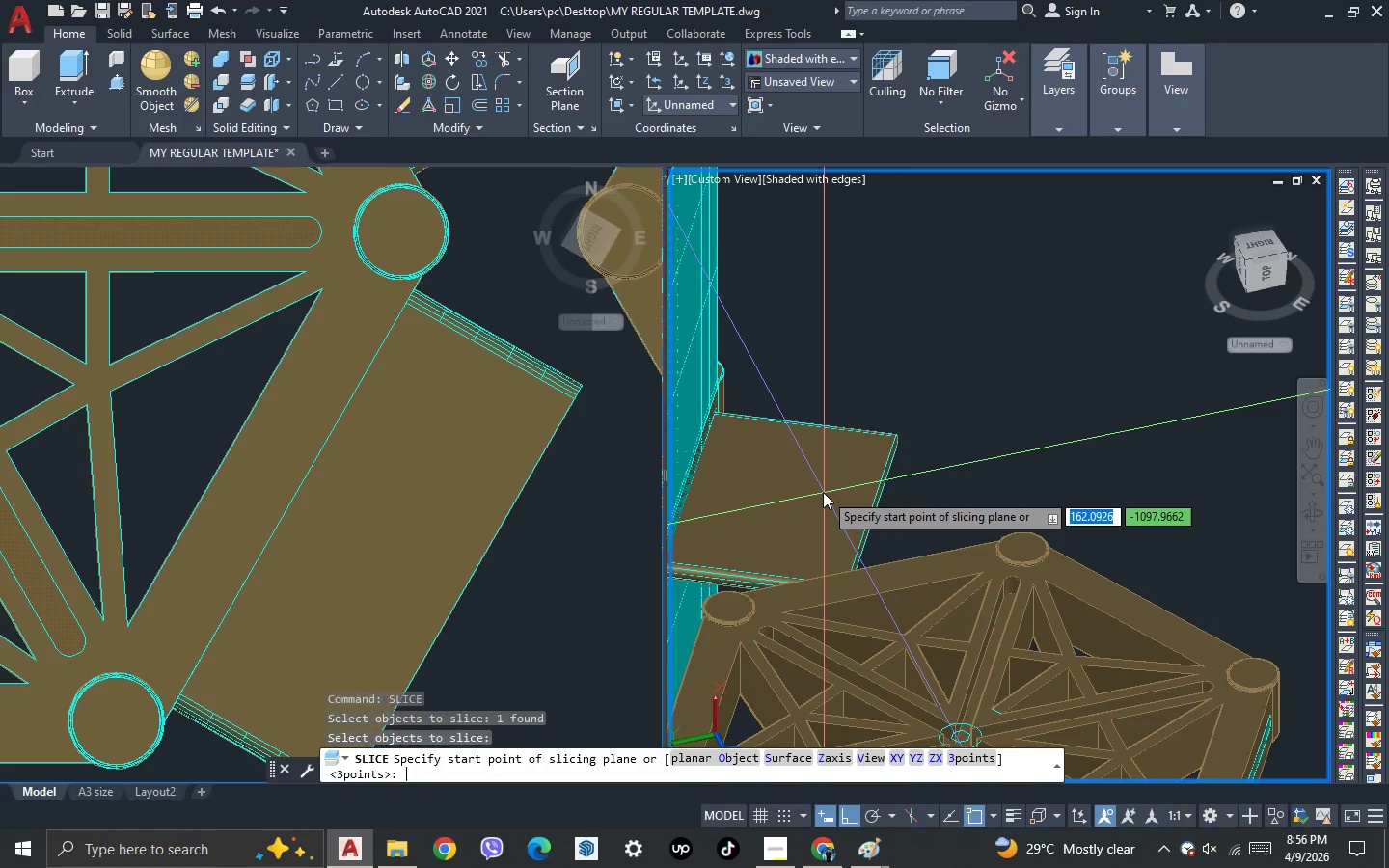 
key(S)
 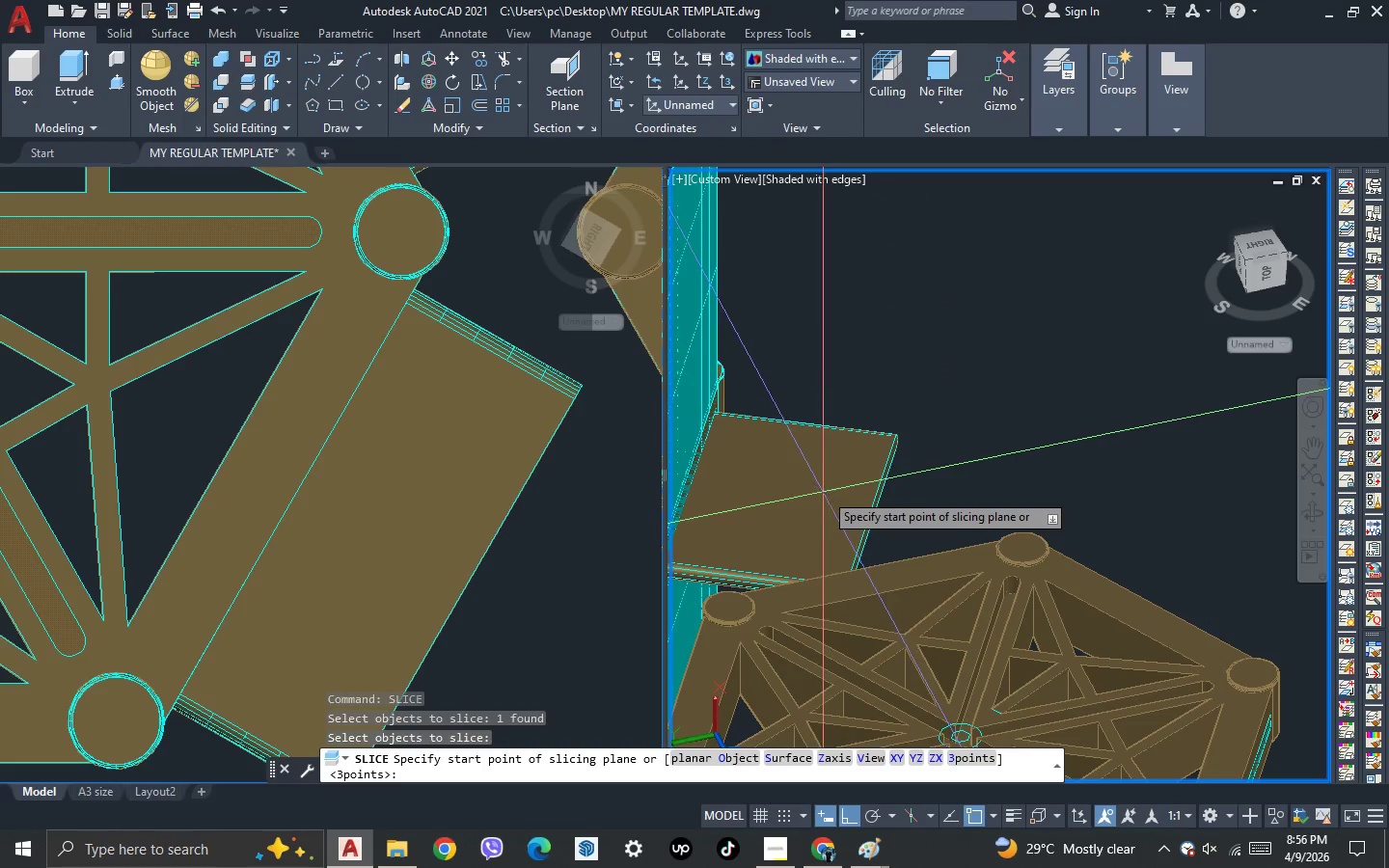 
key(Space)
 